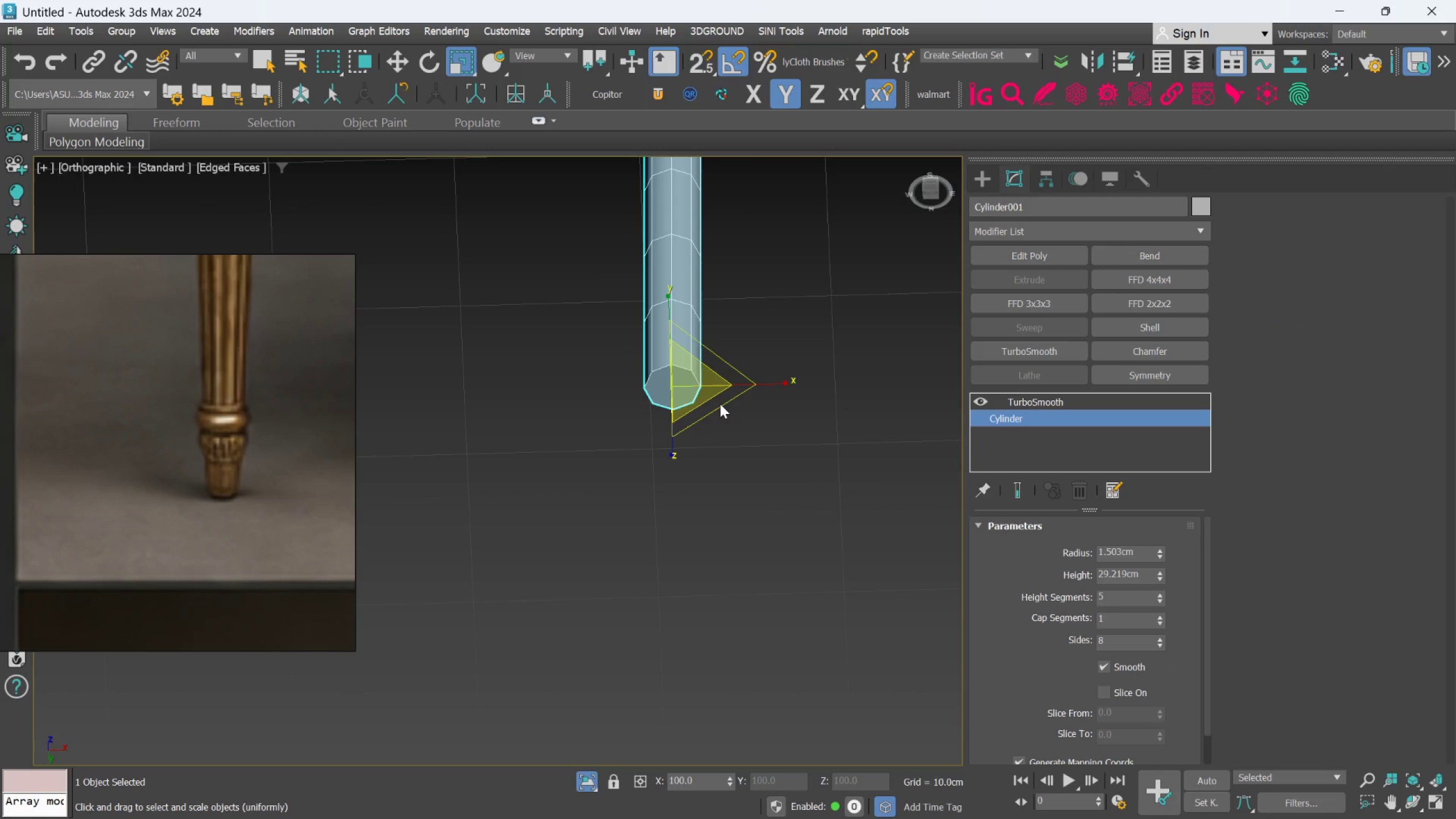 
key(Control+Z)
 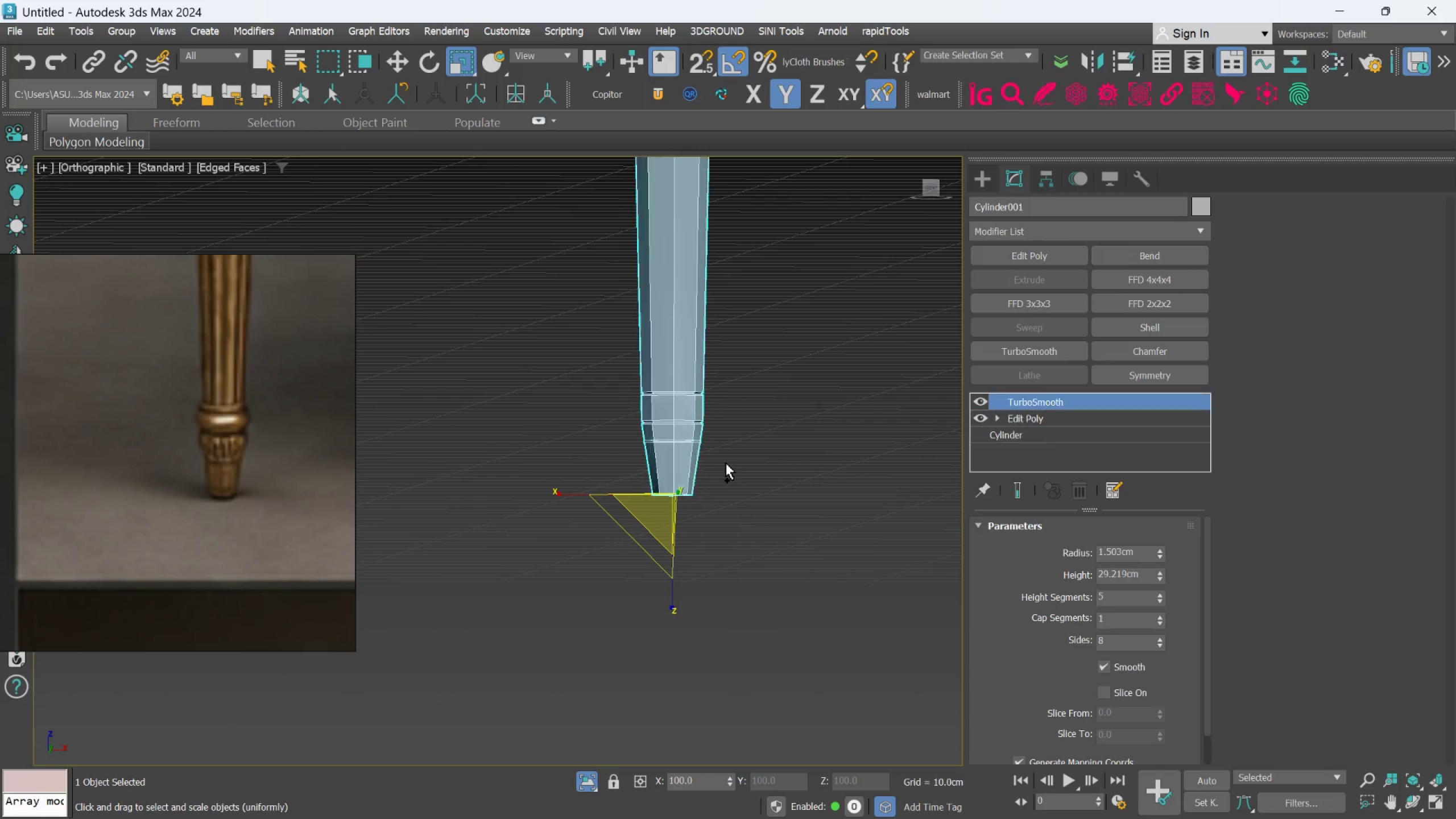 
key(Control+Z)
 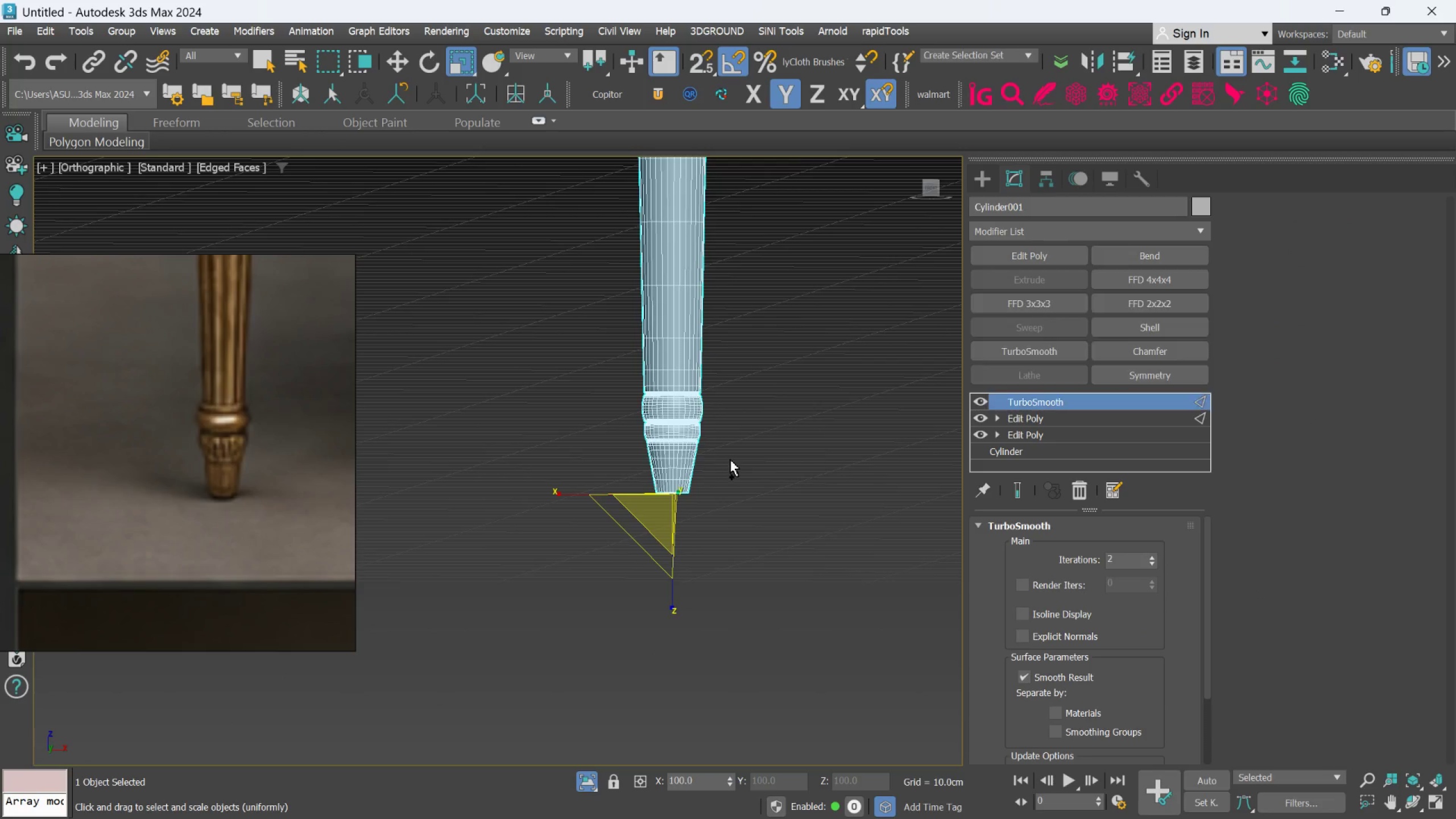 
key(Control+Z)
 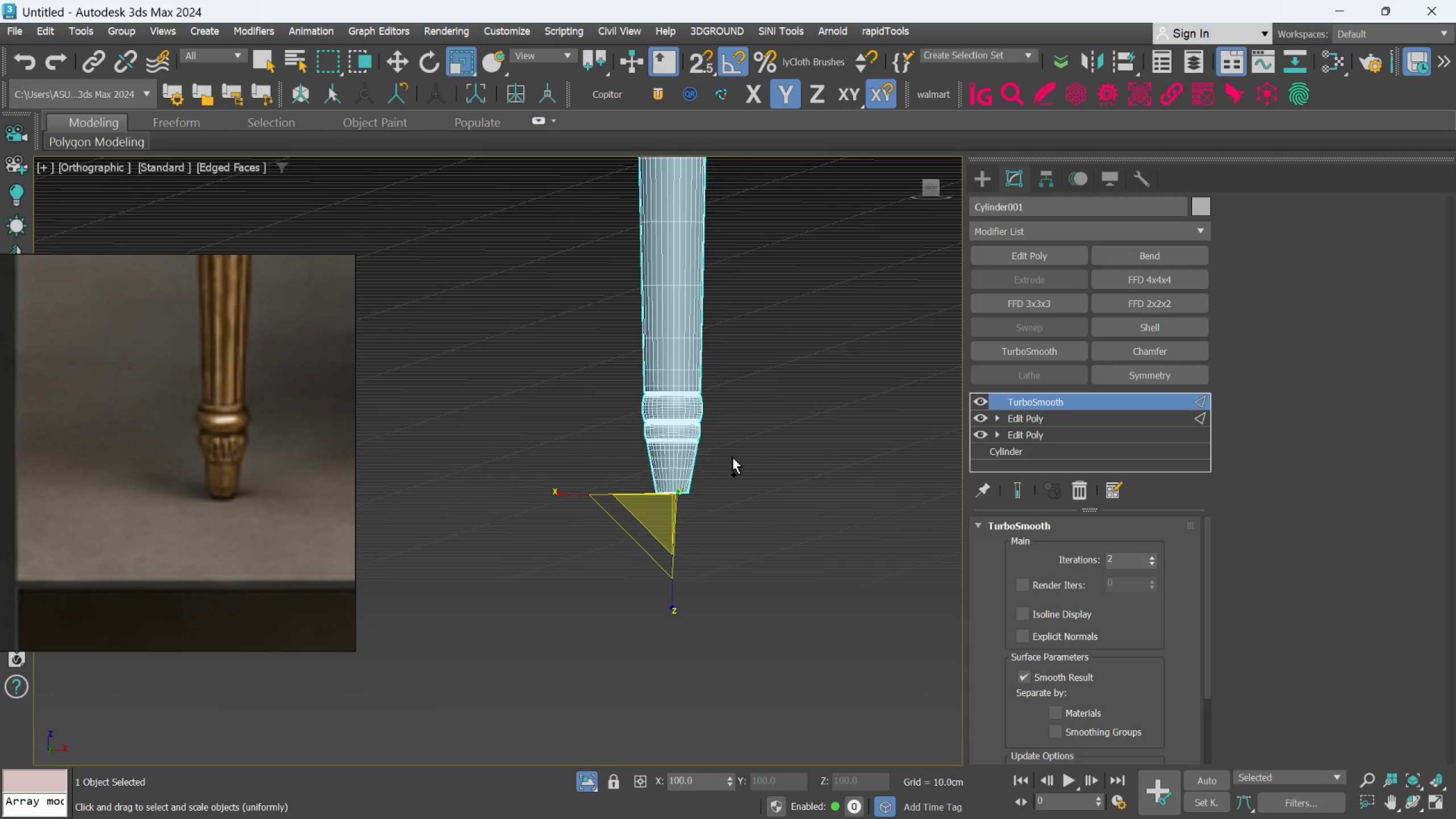 
key(Control+Z)
 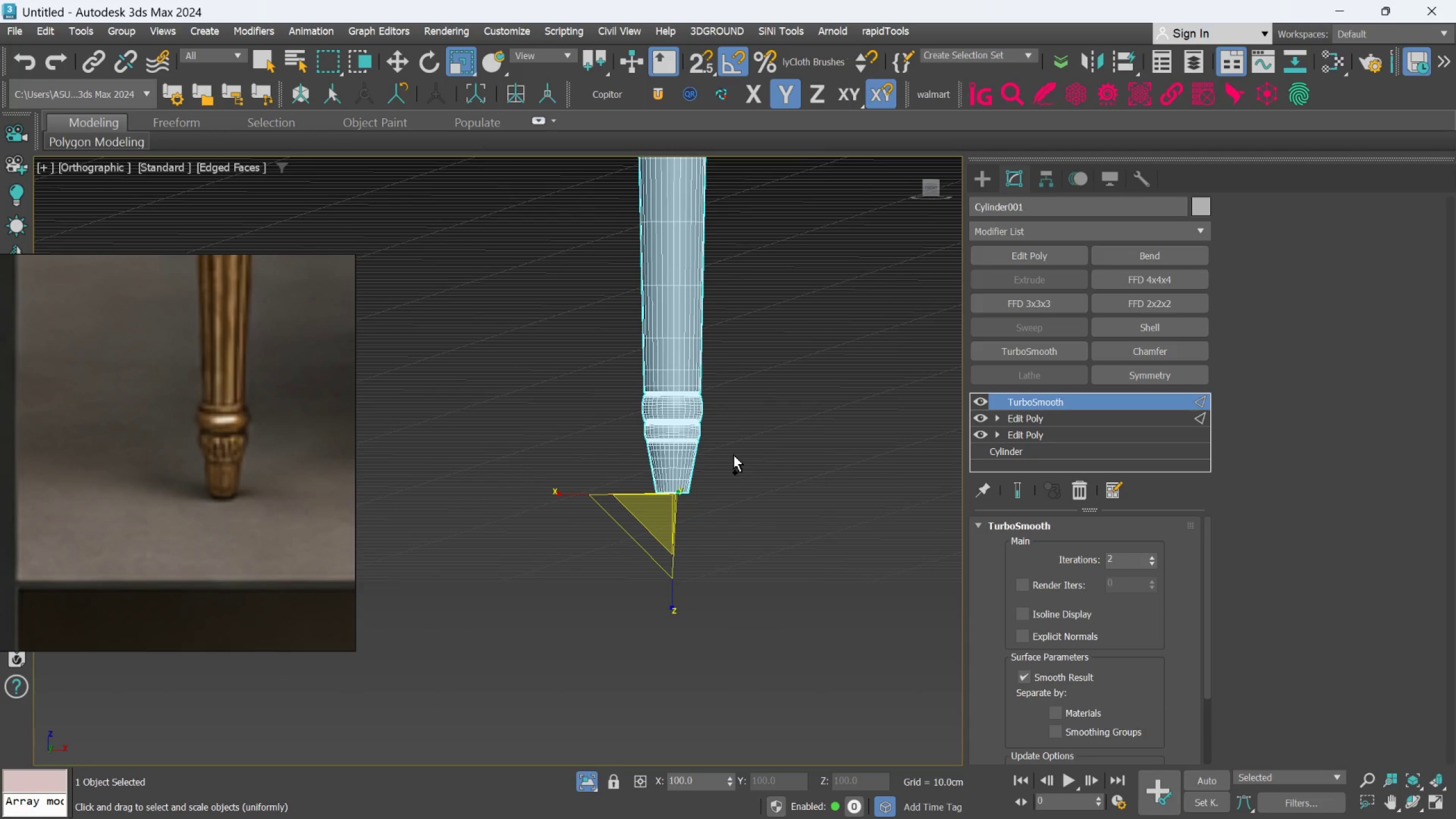 
key(Control+Z)
 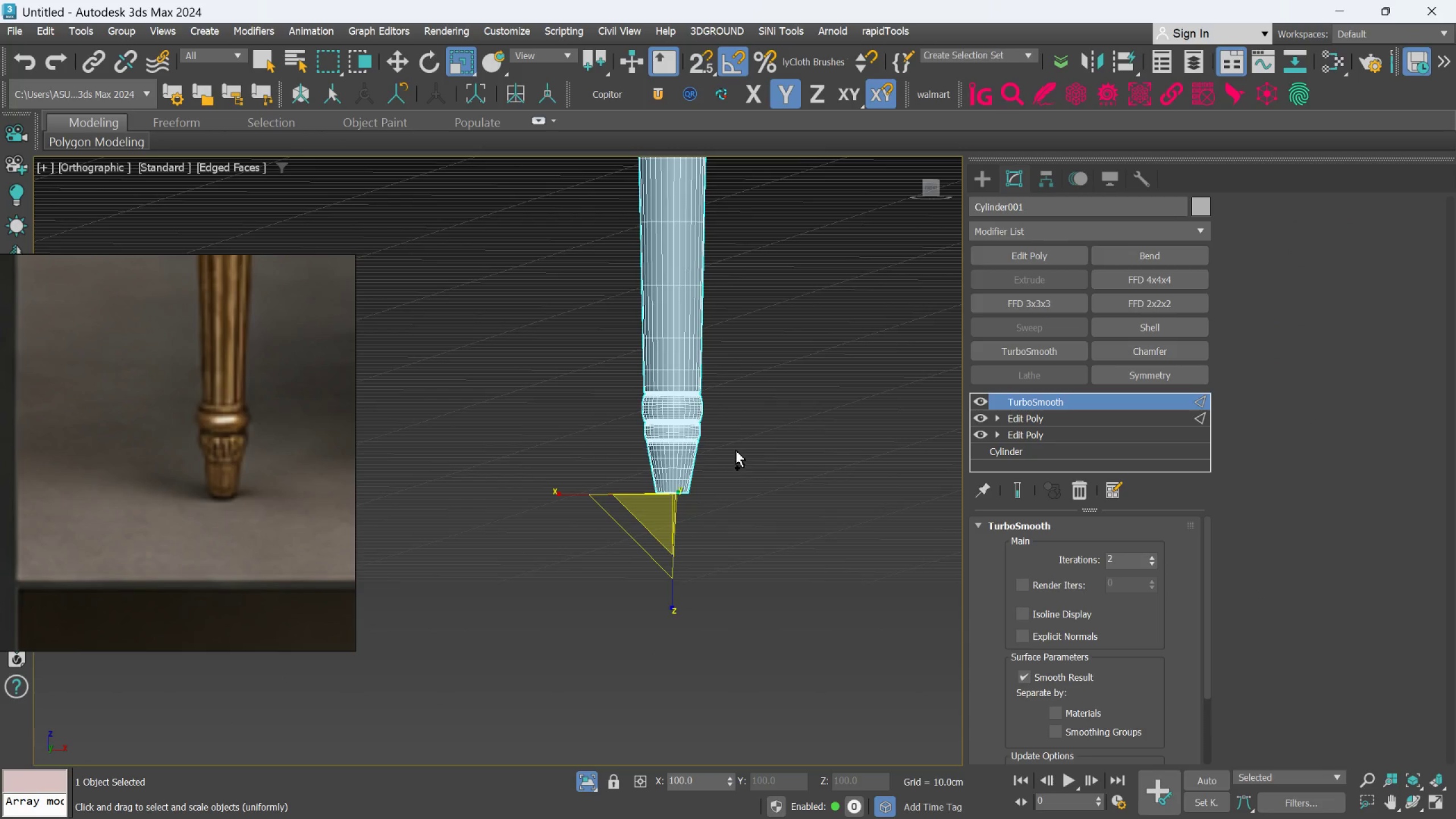 
key(Control+Z)
 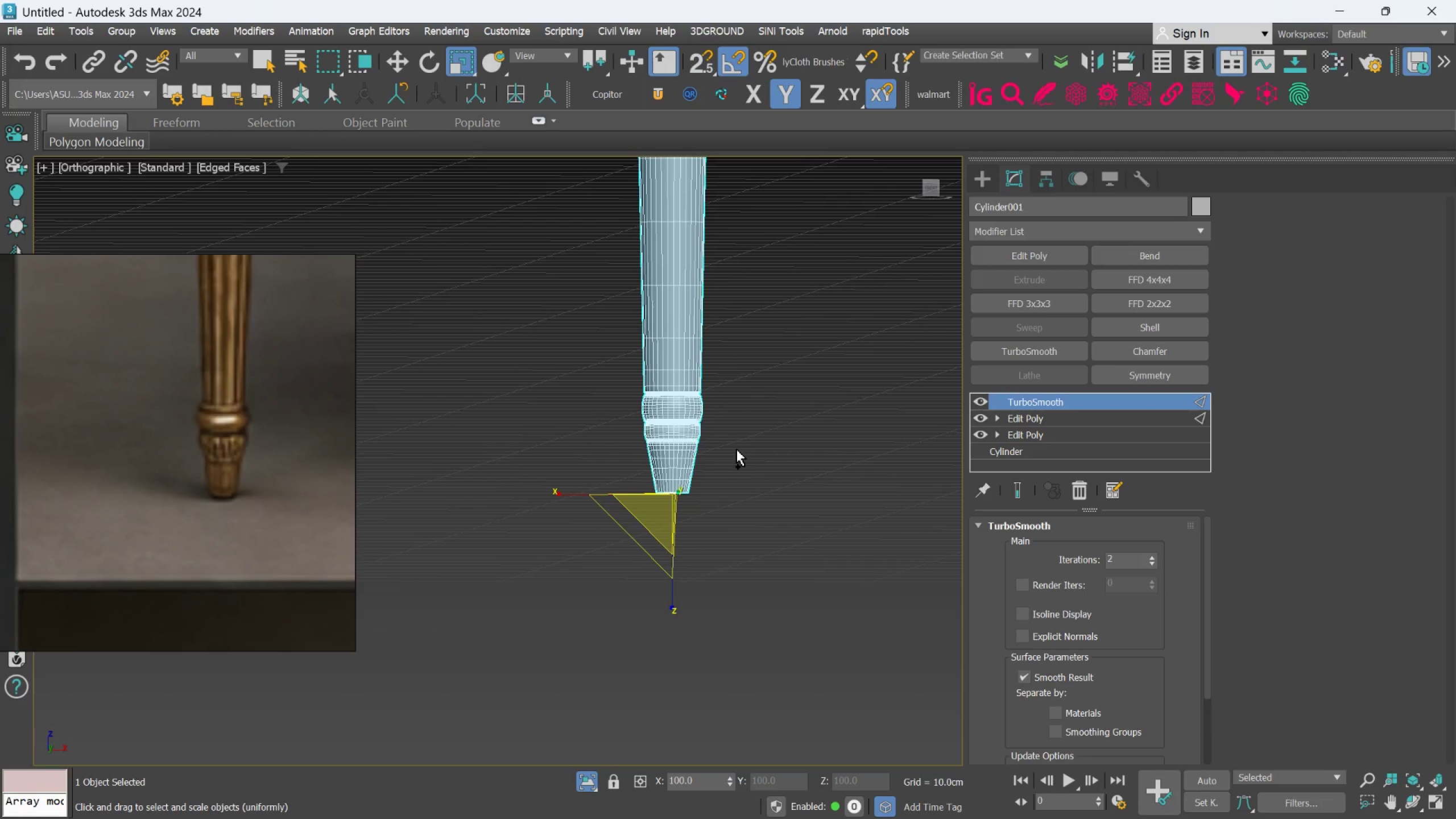 
key(Control+Z)
 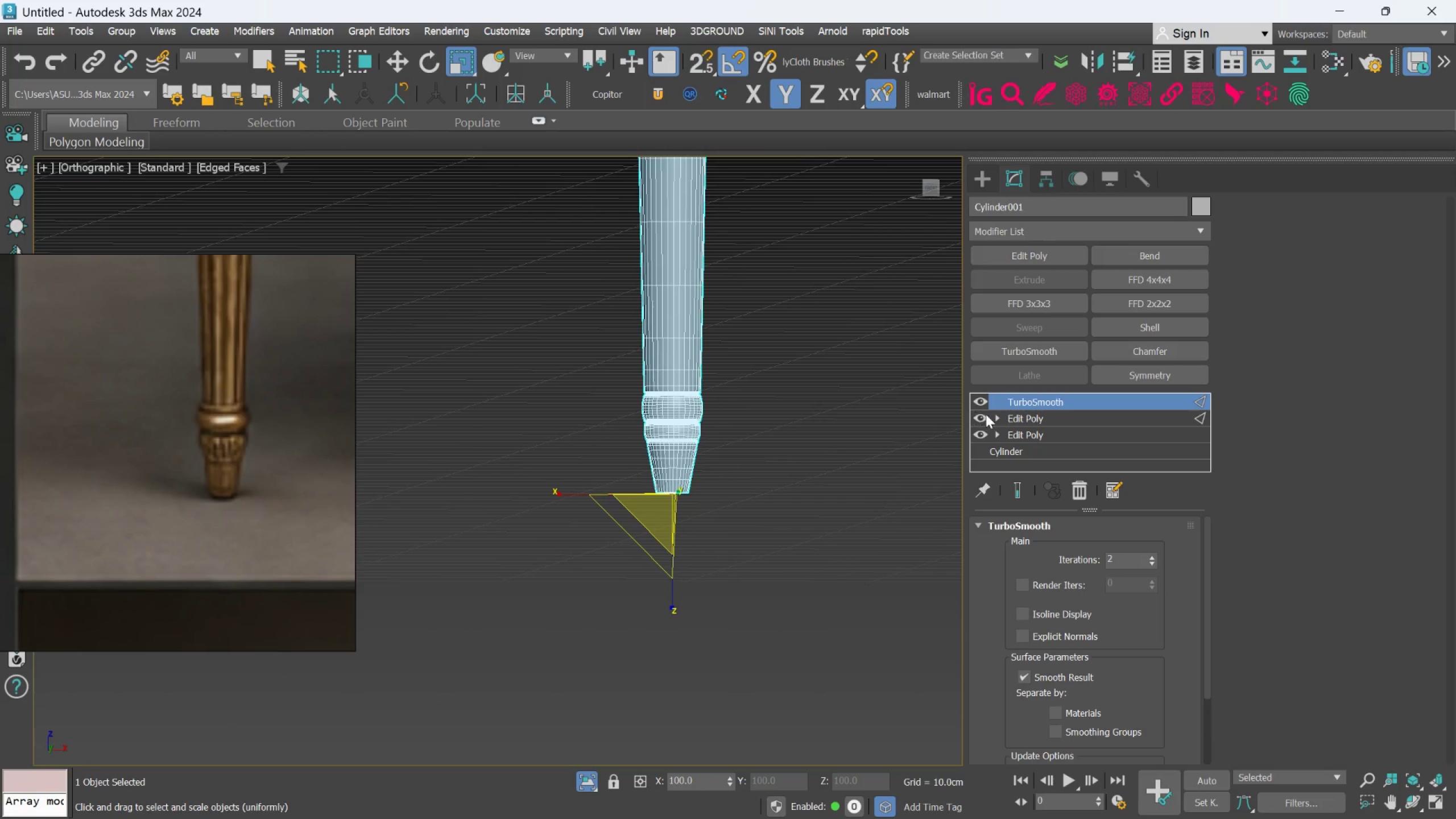 
left_click([1017, 419])
 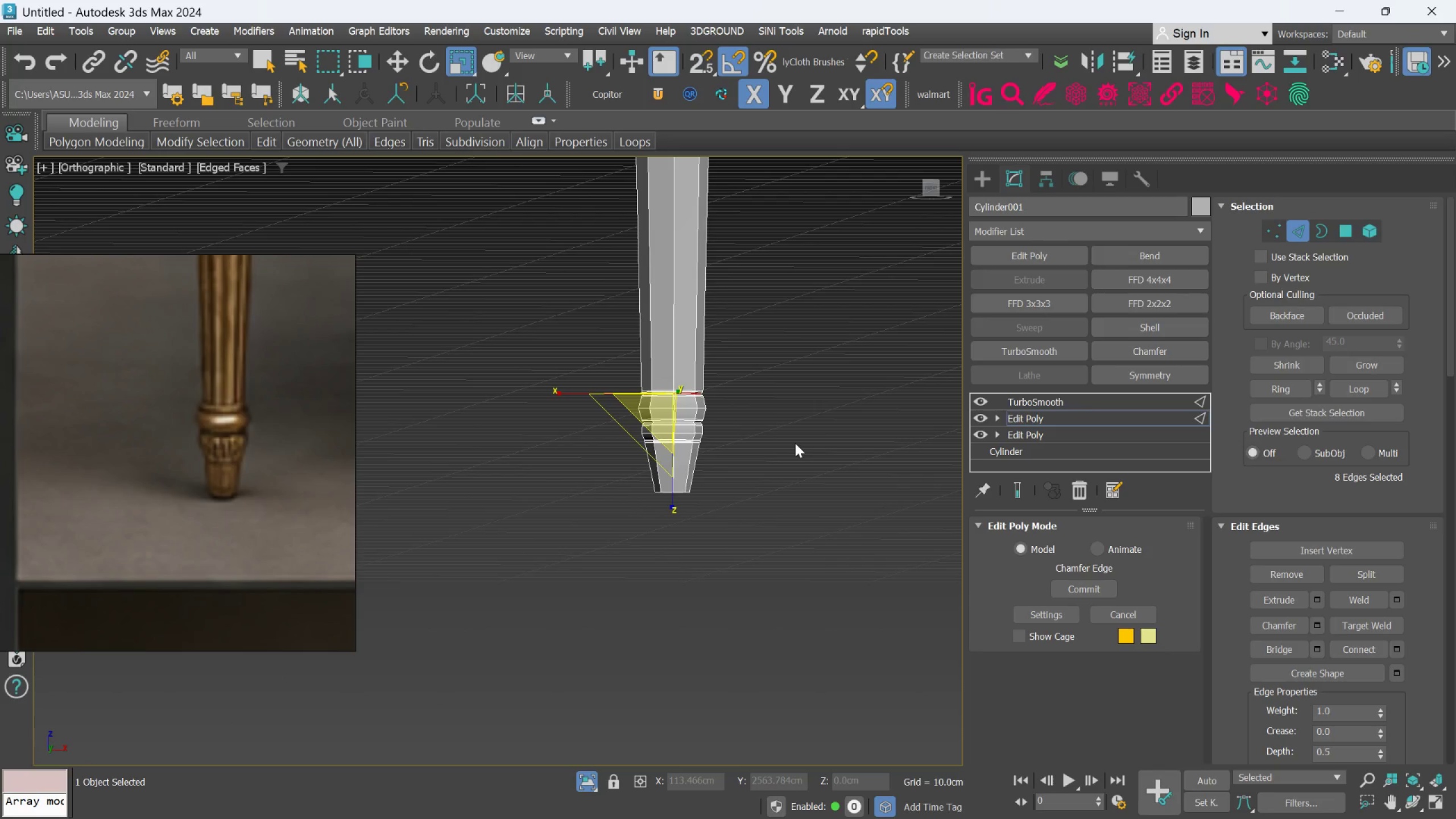 
key(F4)
 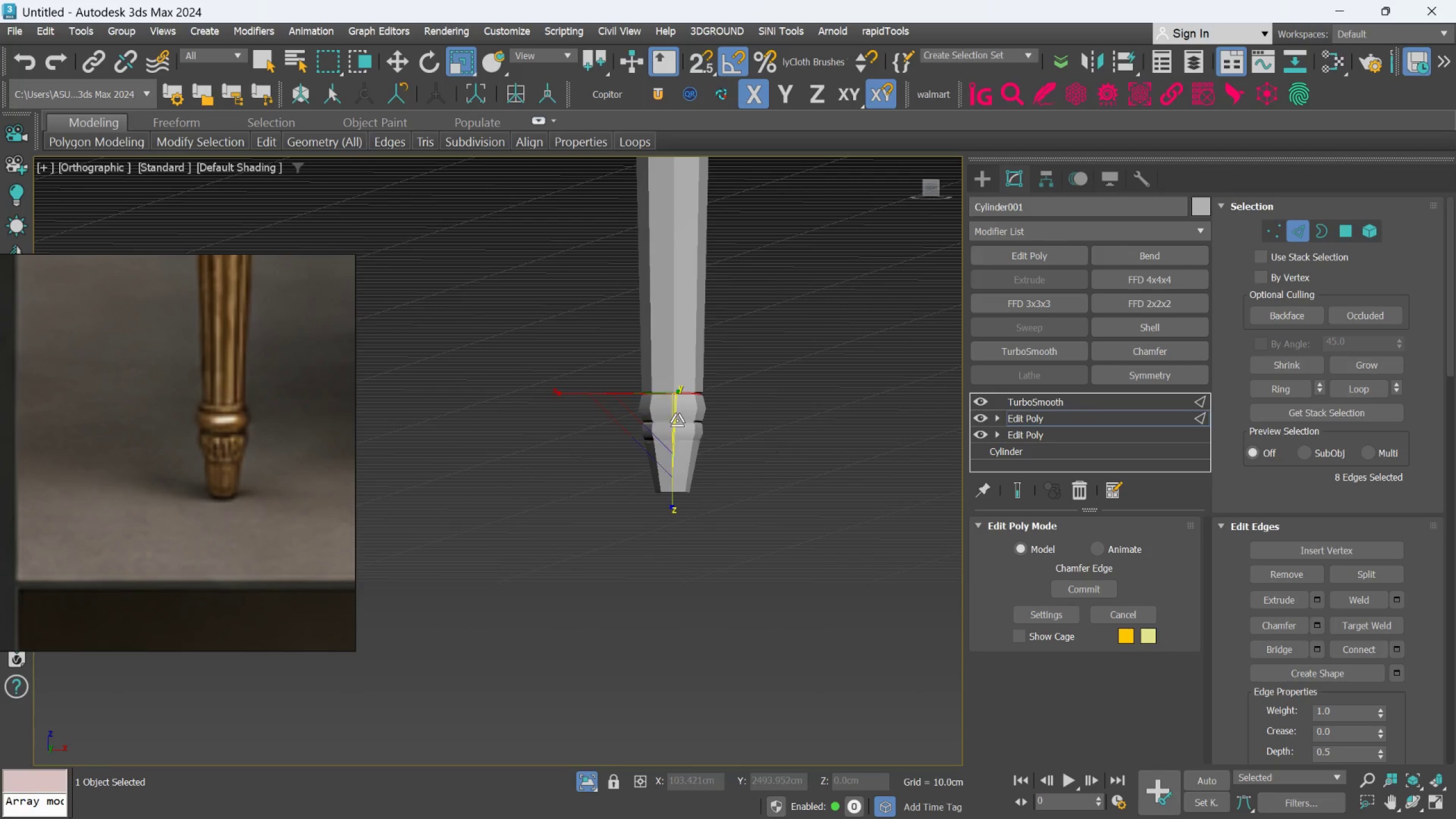 
key(F4)
 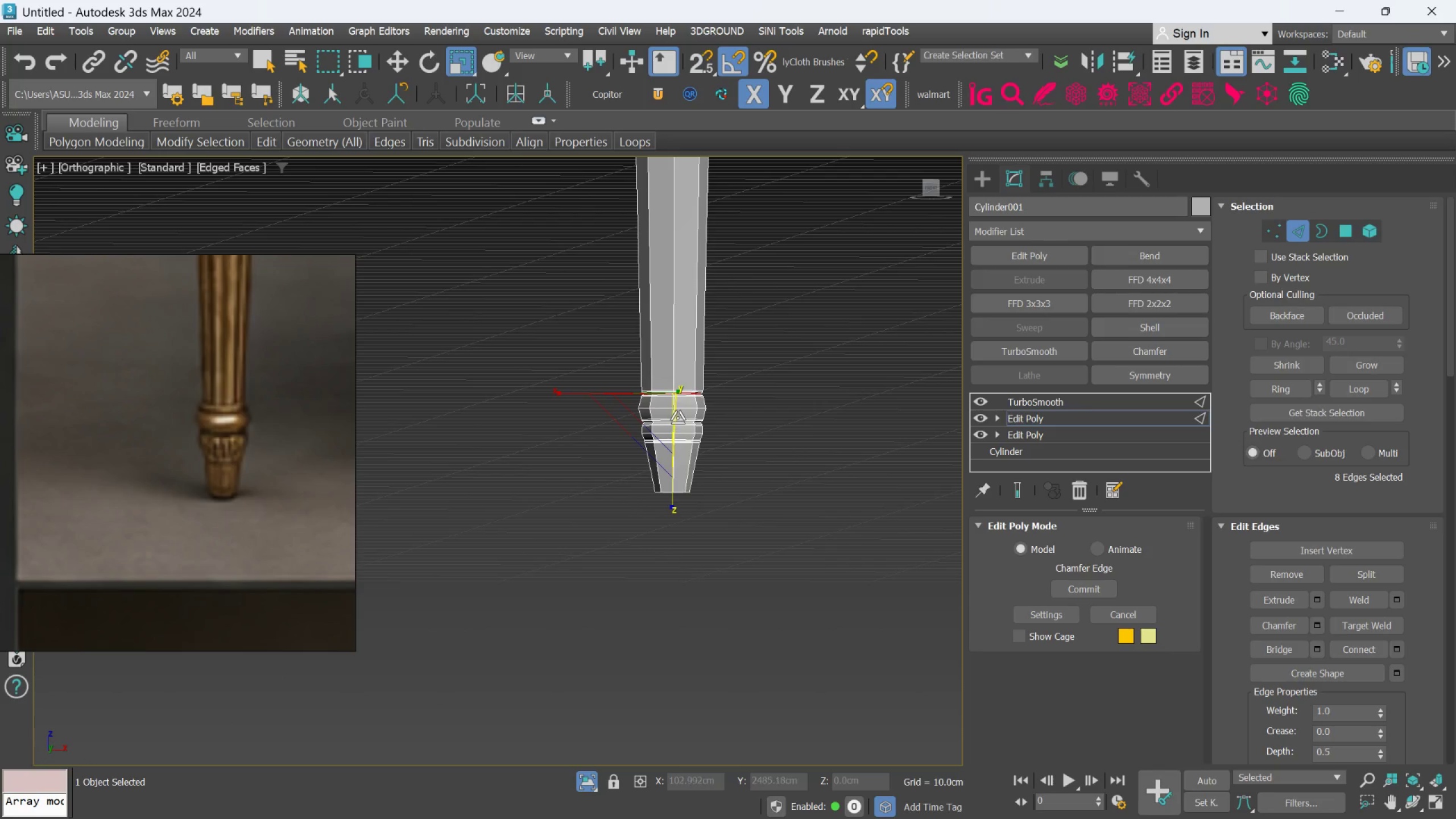 
scroll: coordinate [679, 377], scroll_direction: up, amount: 5.0
 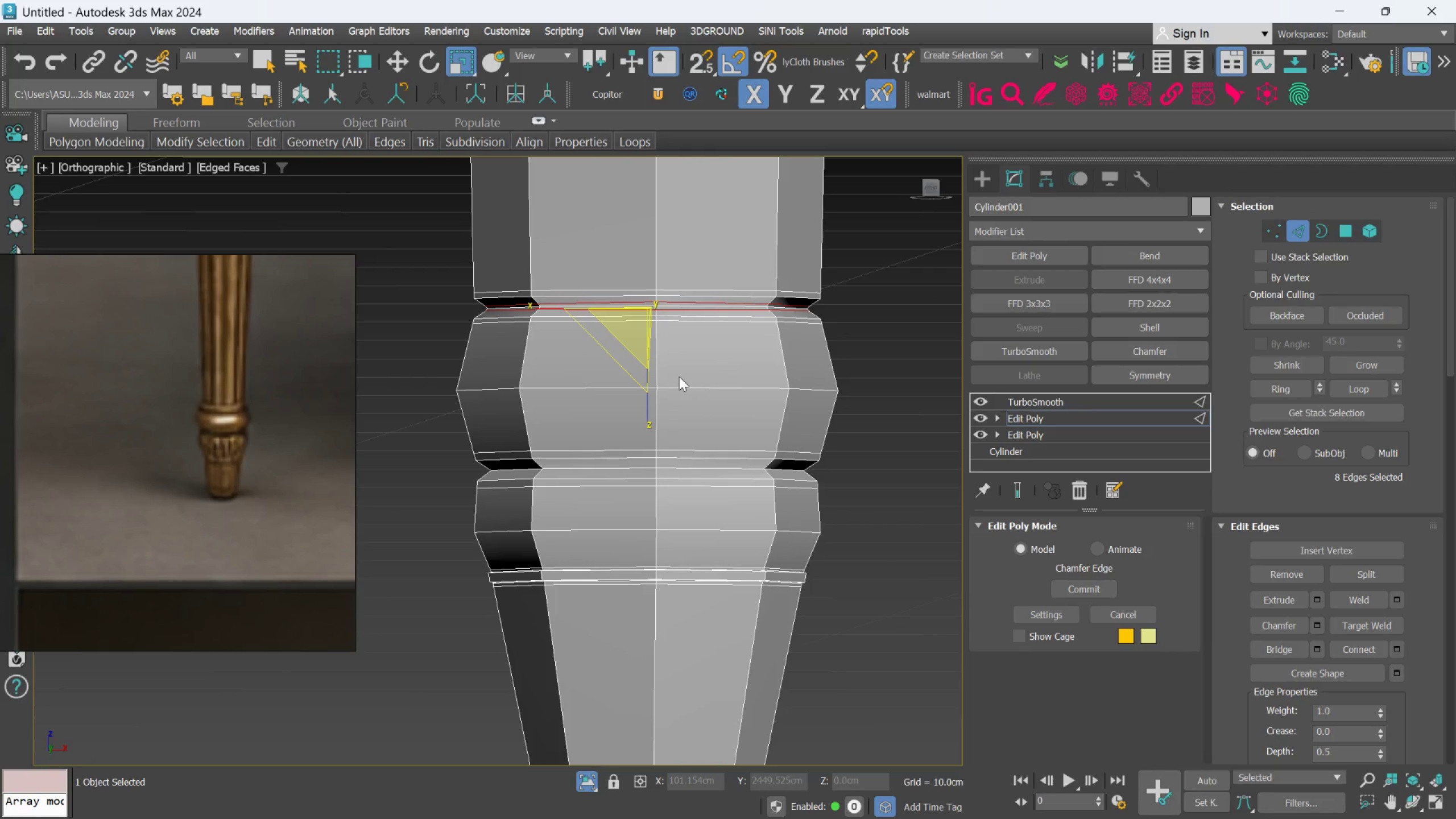 
hold_key(key=AltLeft, duration=0.53)
 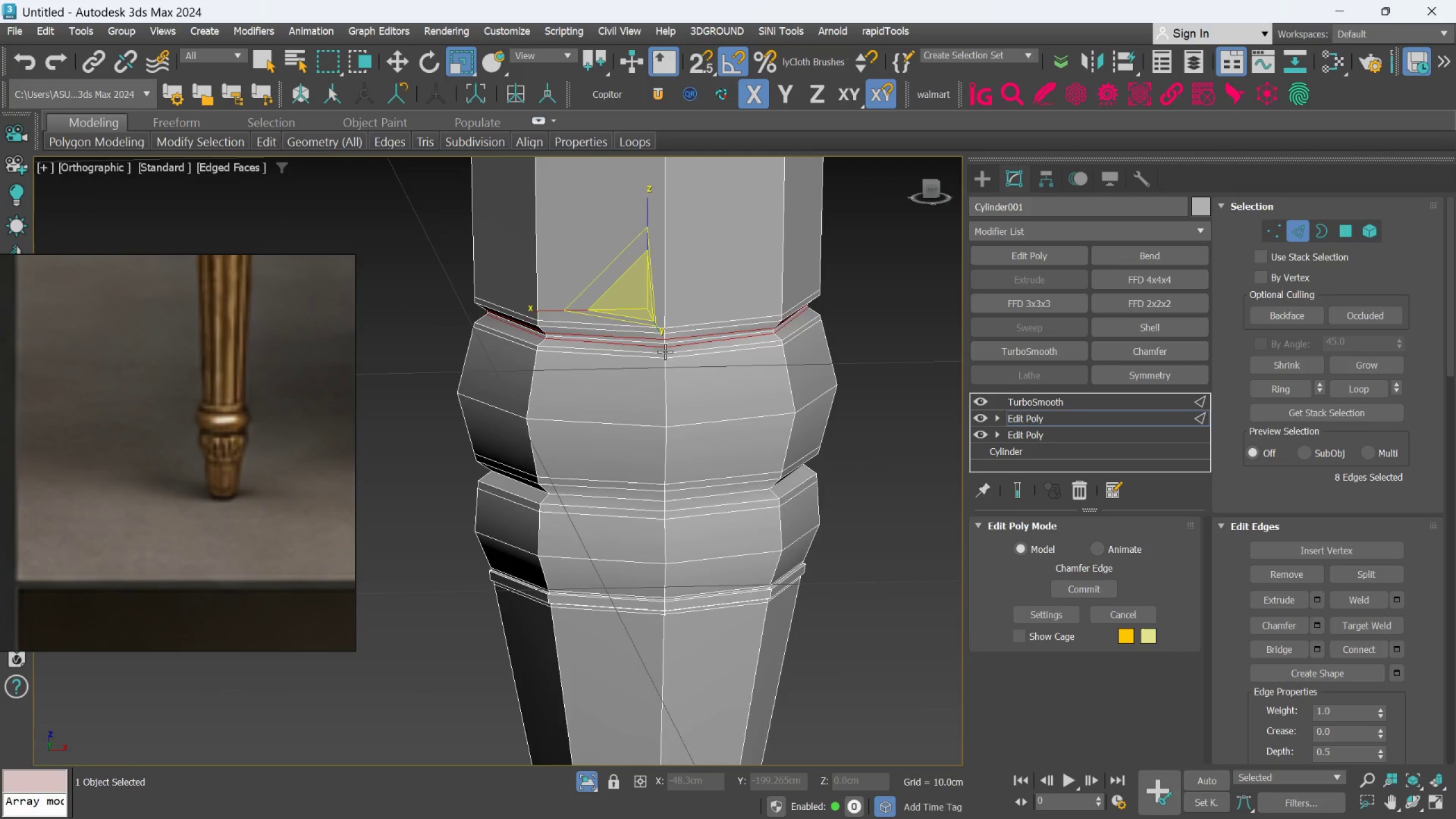 
scroll: coordinate [665, 349], scroll_direction: up, amount: 3.0
 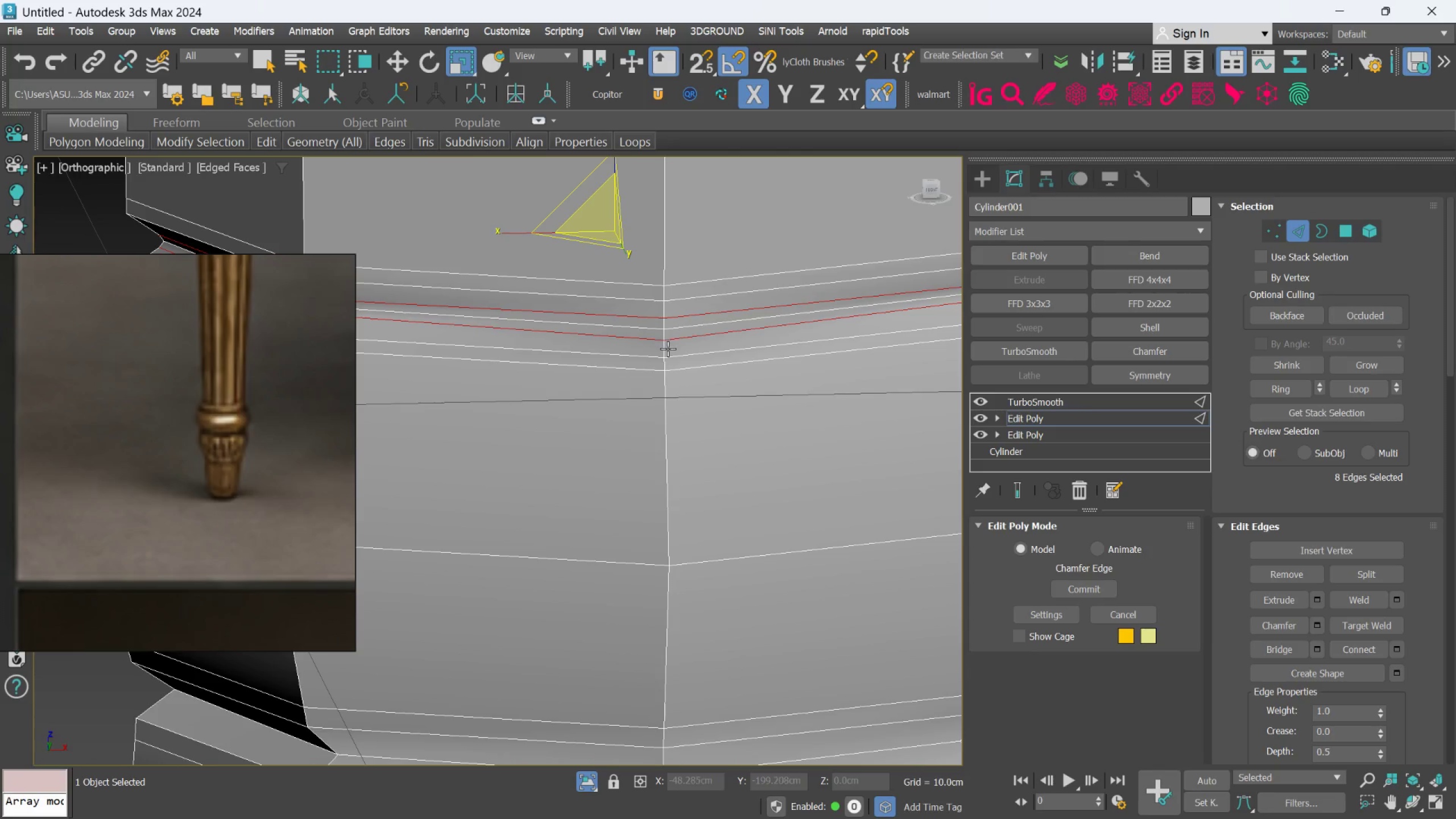 
hold_key(key=AltLeft, duration=0.53)
 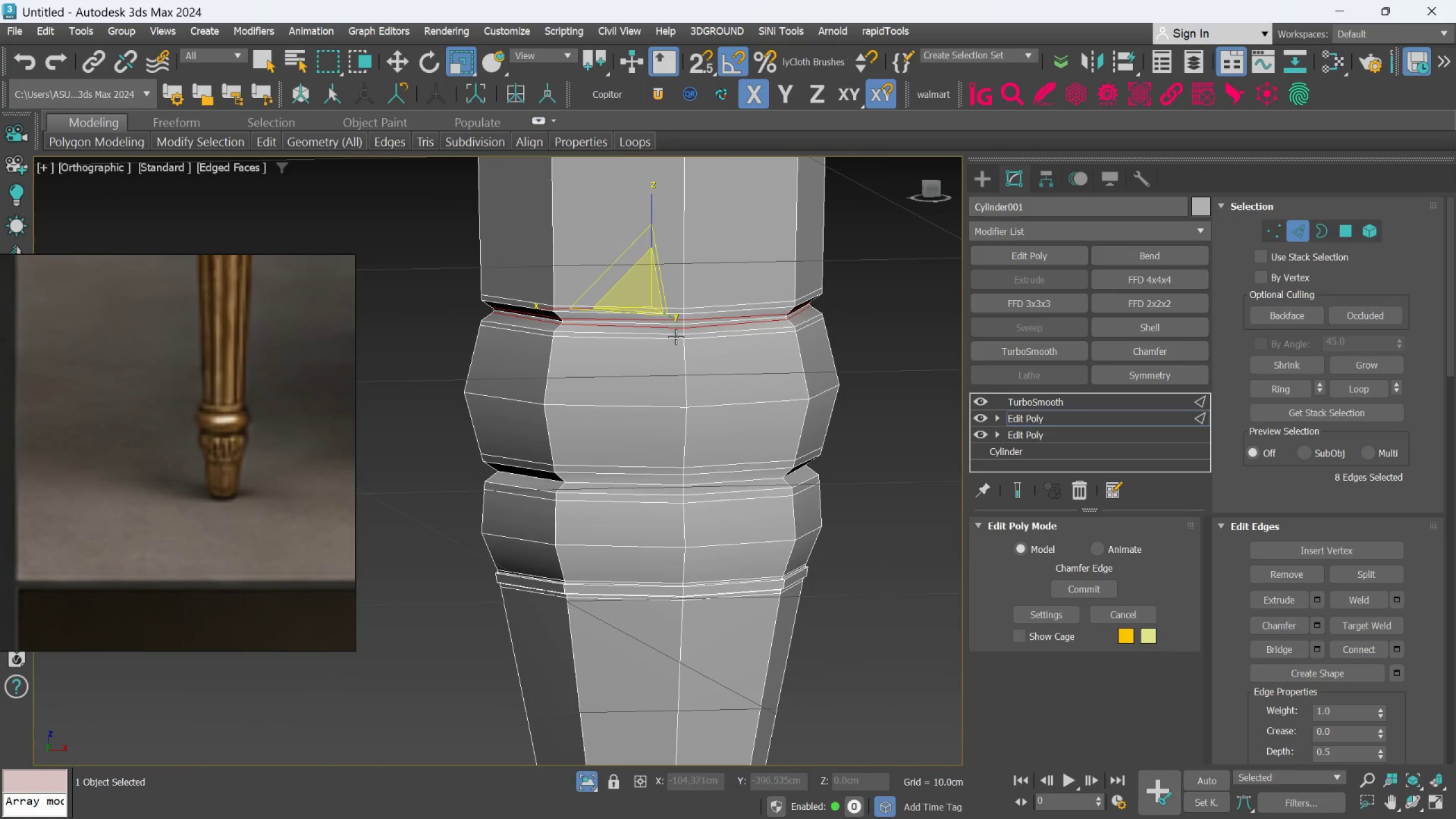 
scroll: coordinate [672, 348], scroll_direction: down, amount: 3.0
 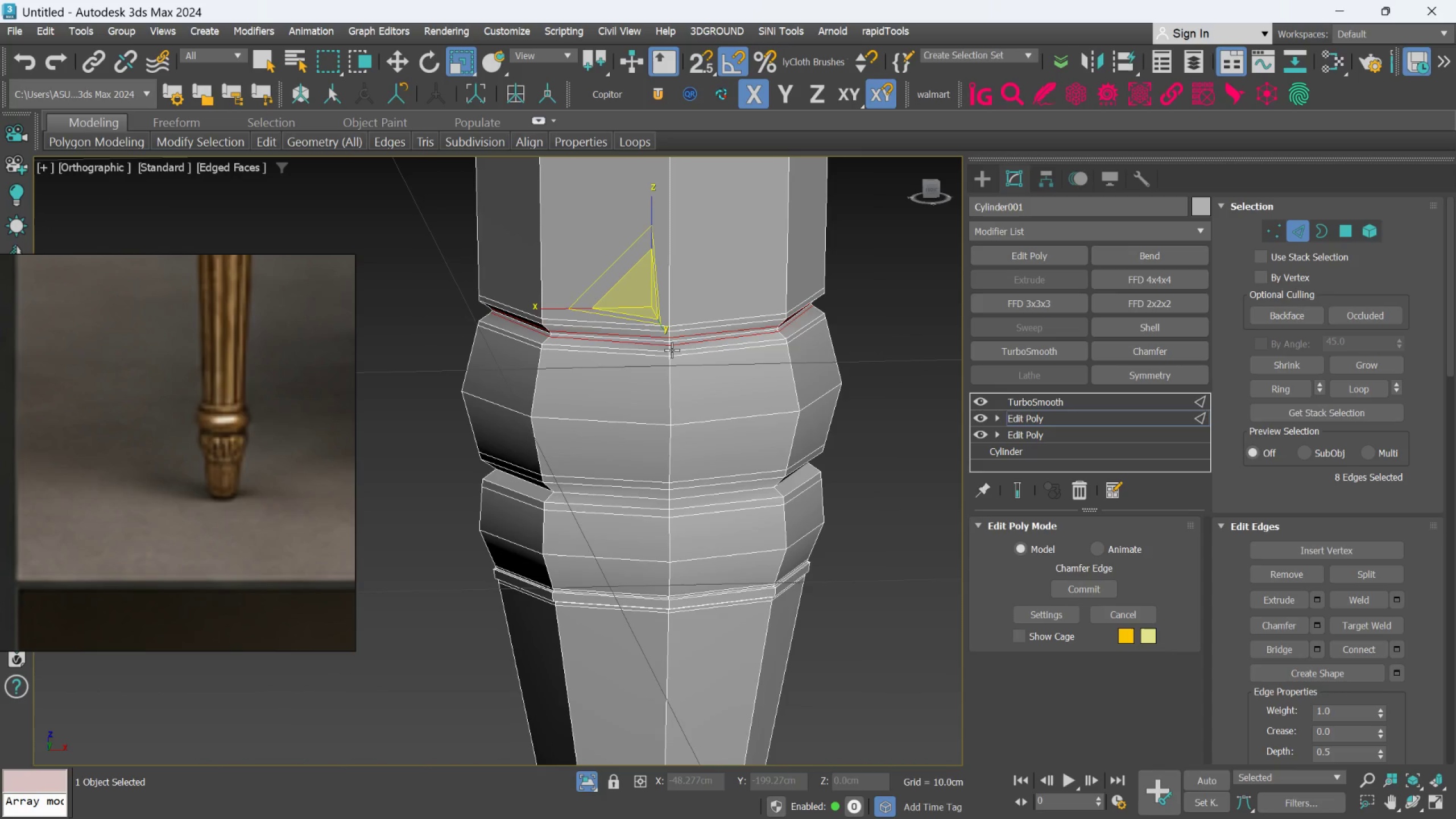 
scroll: coordinate [676, 337], scroll_direction: up, amount: 1.0
 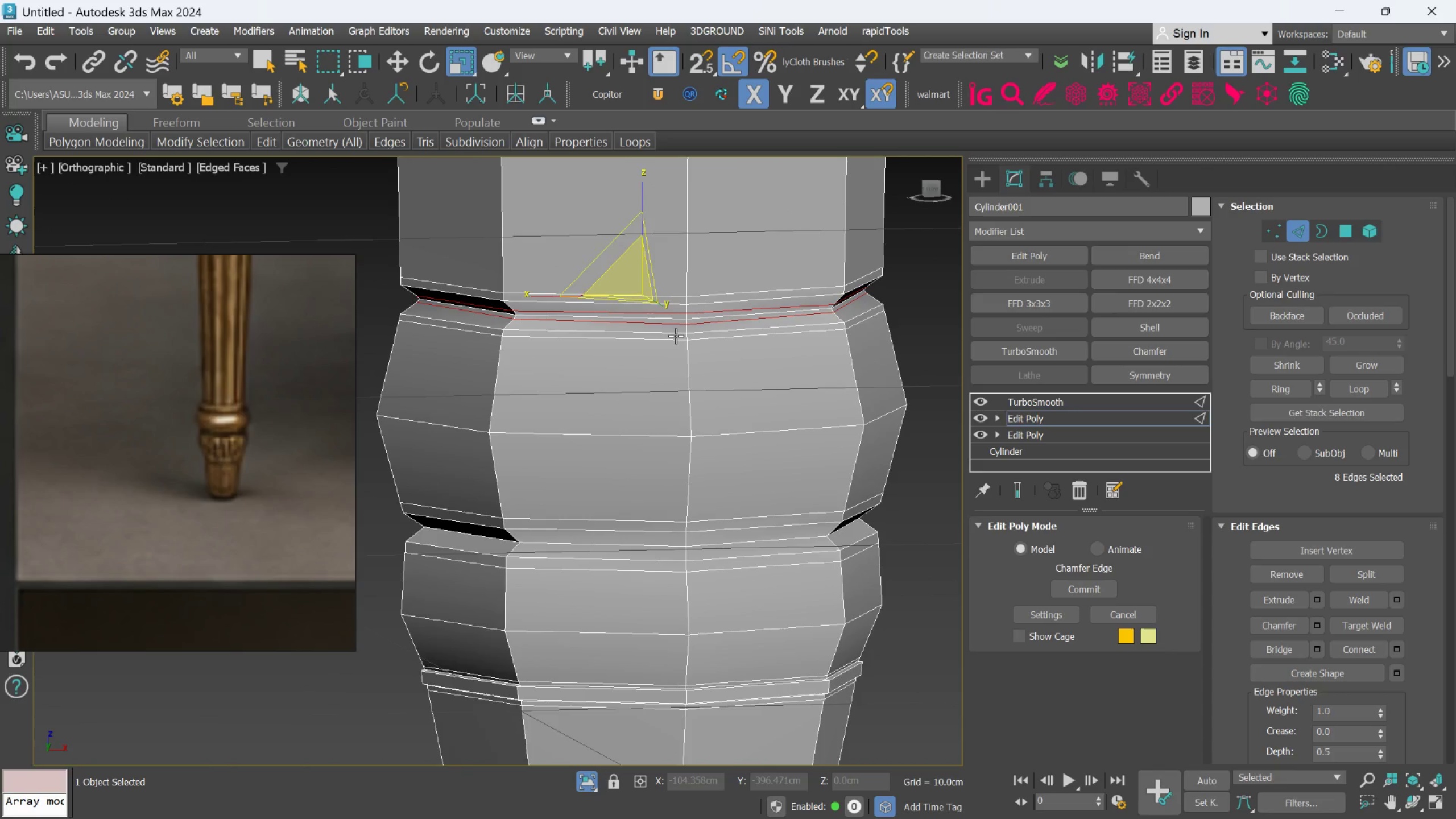 
hold_key(key=AltLeft, duration=0.91)
 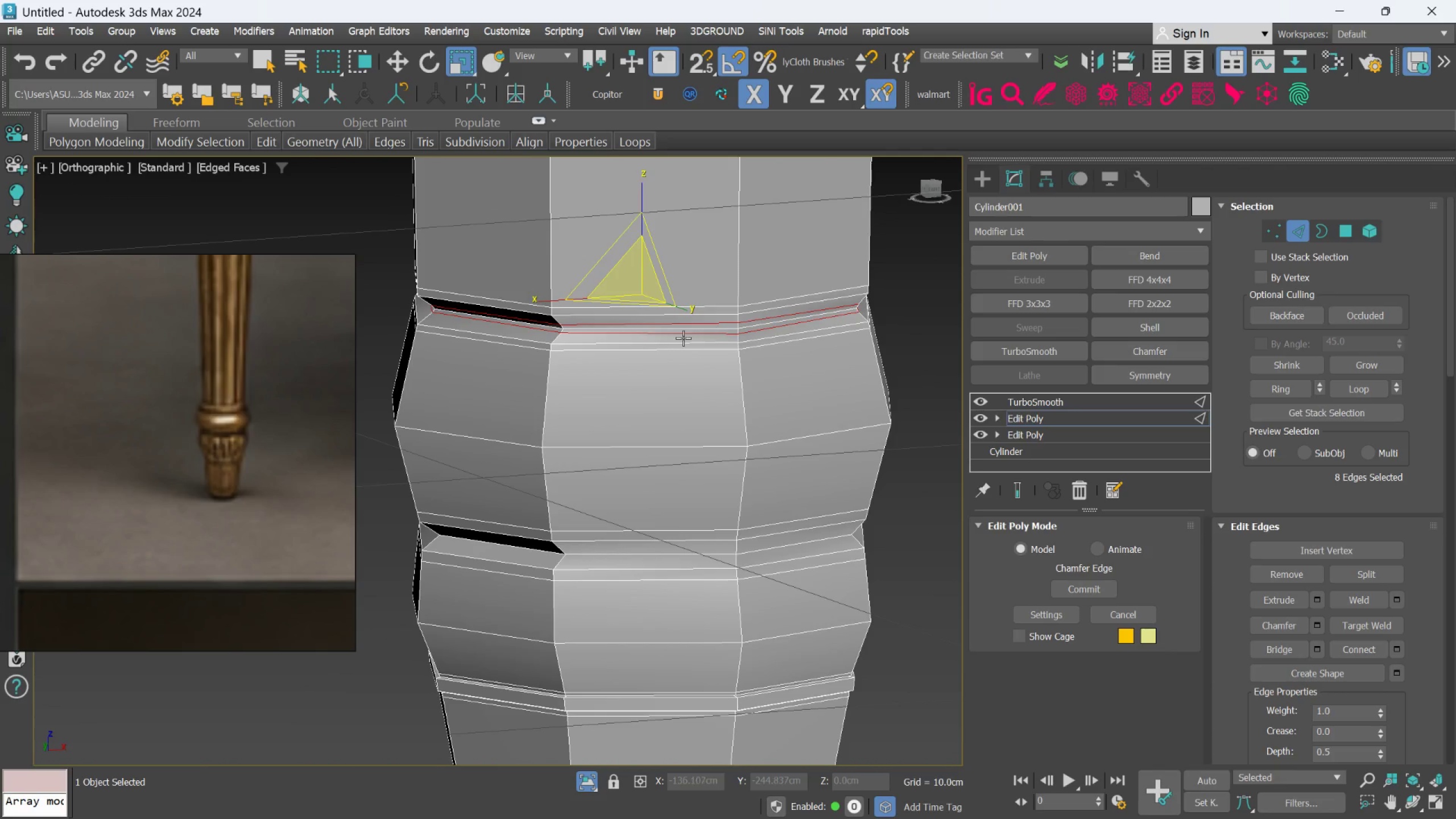 
hold_key(key=AltLeft, duration=1.0)
 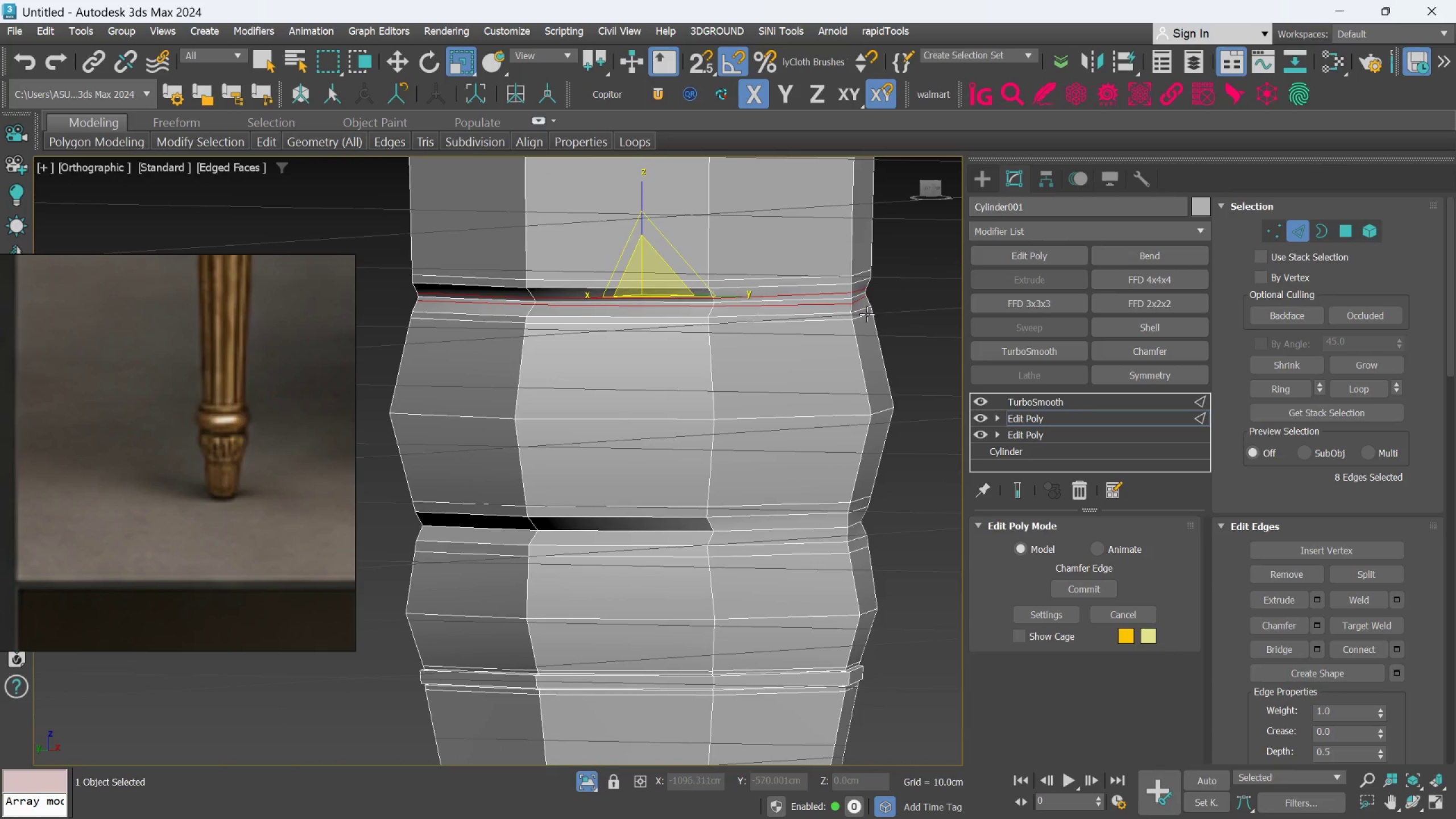 
hold_key(key=AltLeft, duration=1.53)
 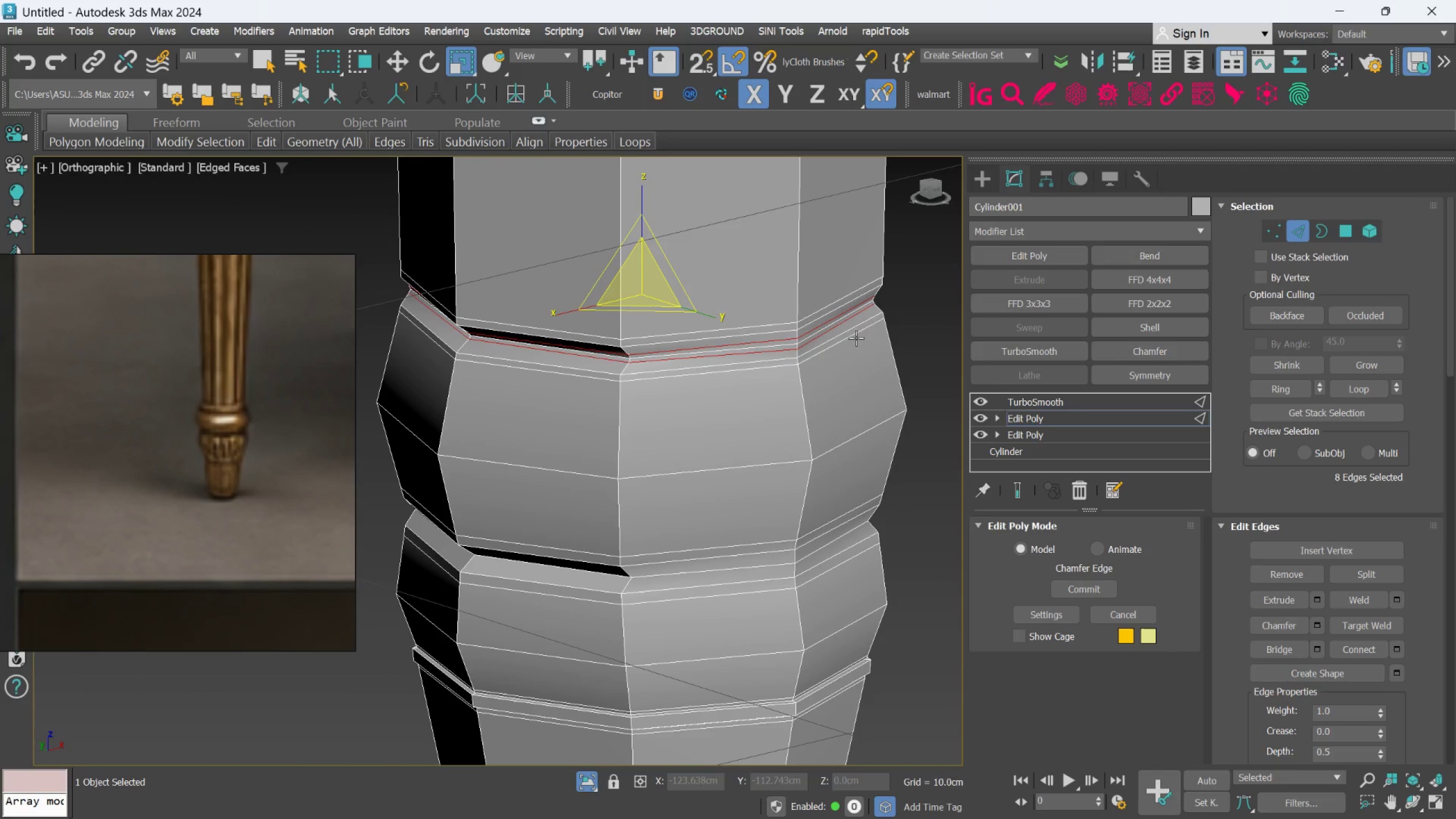 
key(Control+Z)
 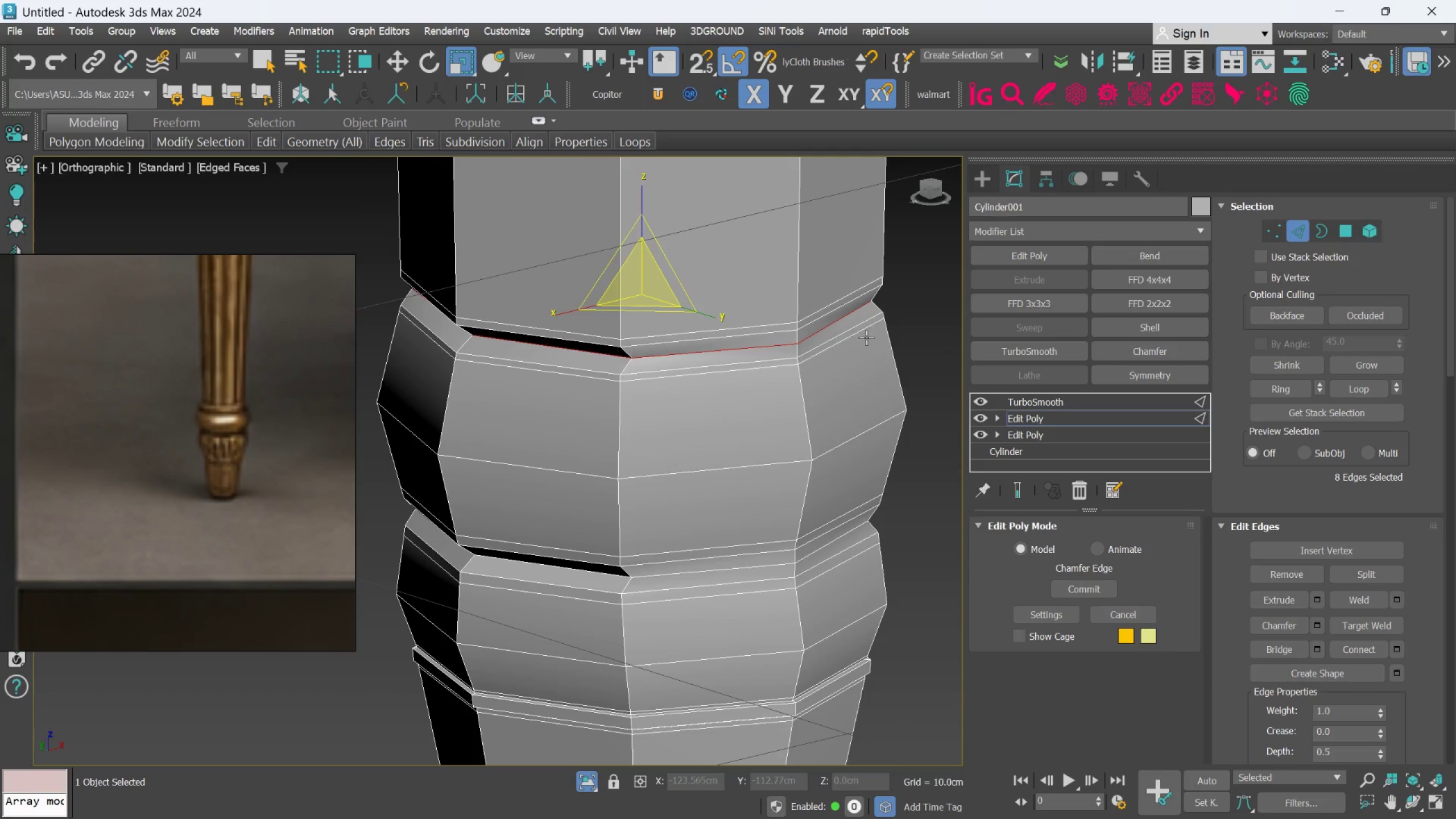 
hold_key(key=AltLeft, duration=0.53)
 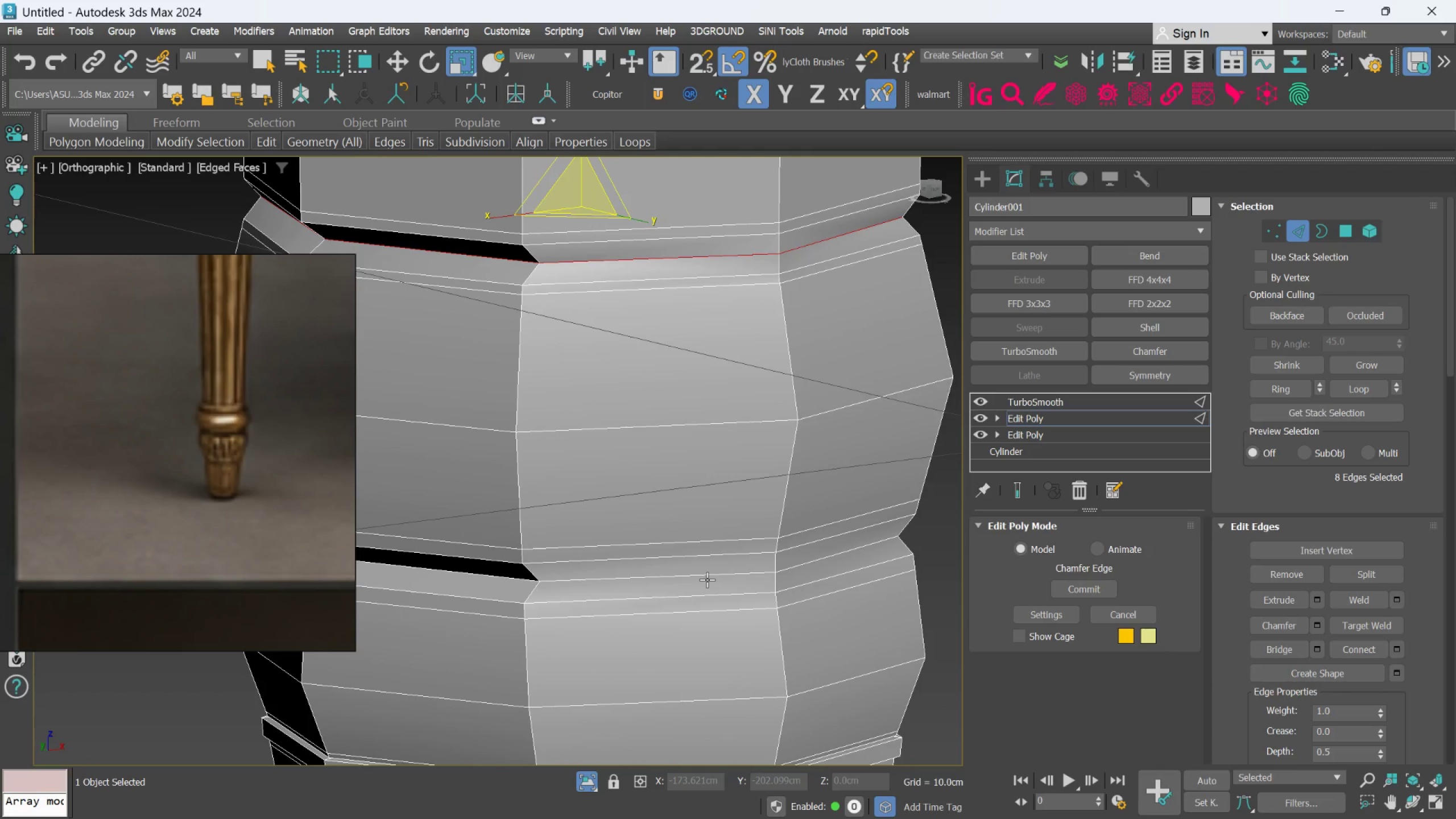 
scroll: coordinate [786, 506], scroll_direction: up, amount: 1.0
 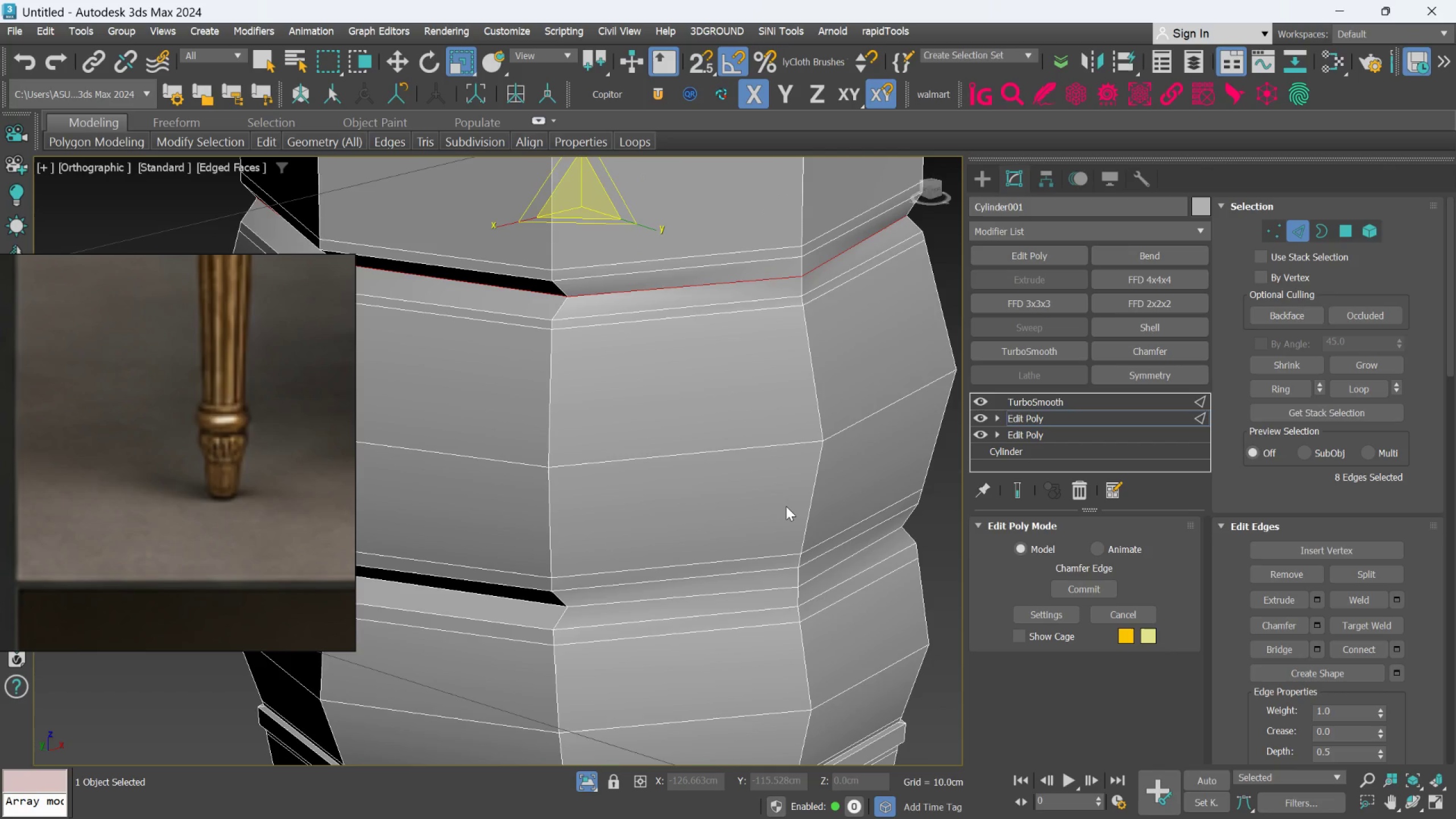 
hold_key(key=AltLeft, duration=5.61)
hold_key(key=ControlLeft, duration=1.03)
left_click([707, 576])
 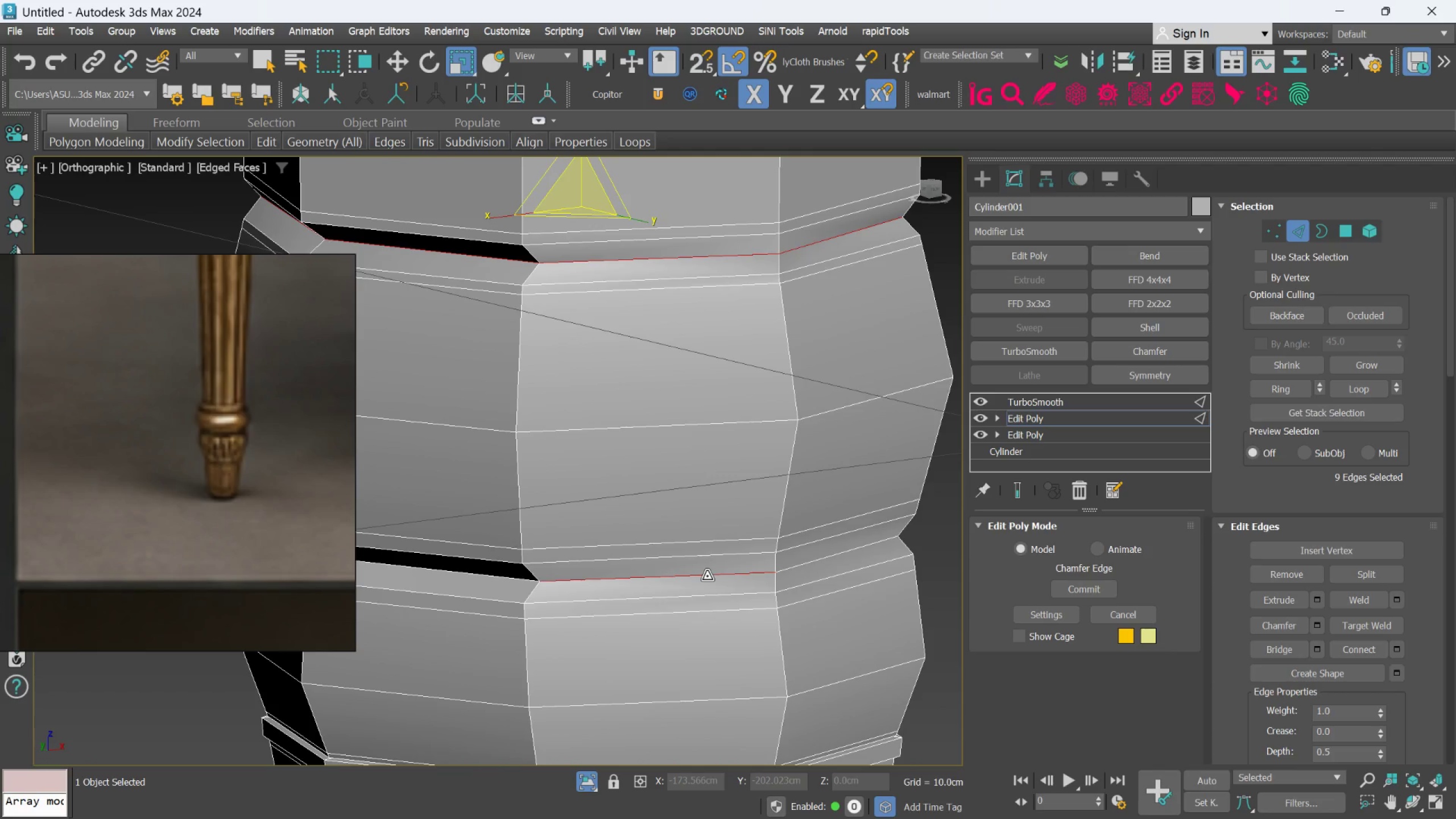 
double_click([707, 576])
 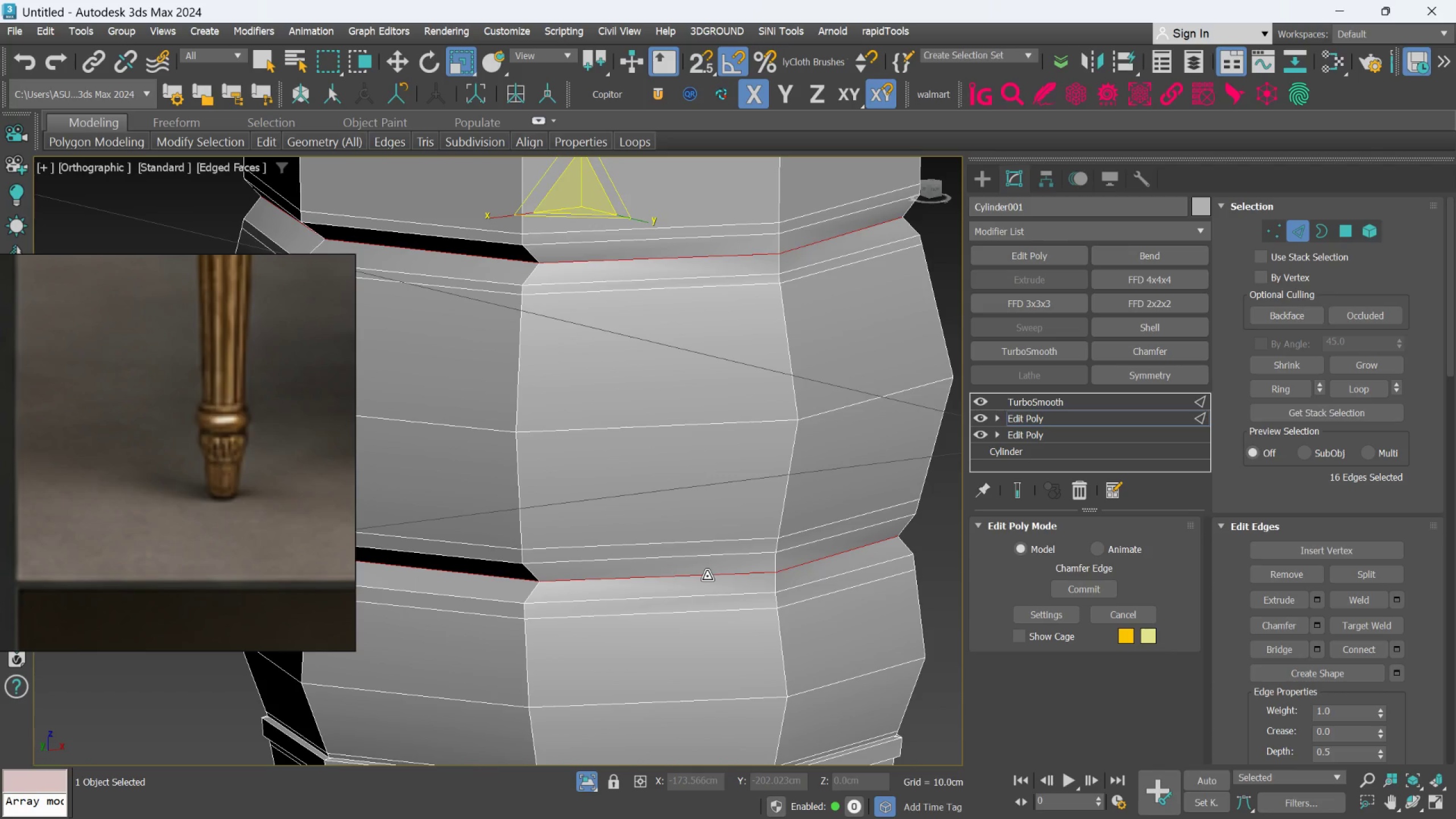 
scroll: coordinate [707, 576], scroll_direction: down, amount: 1.0
 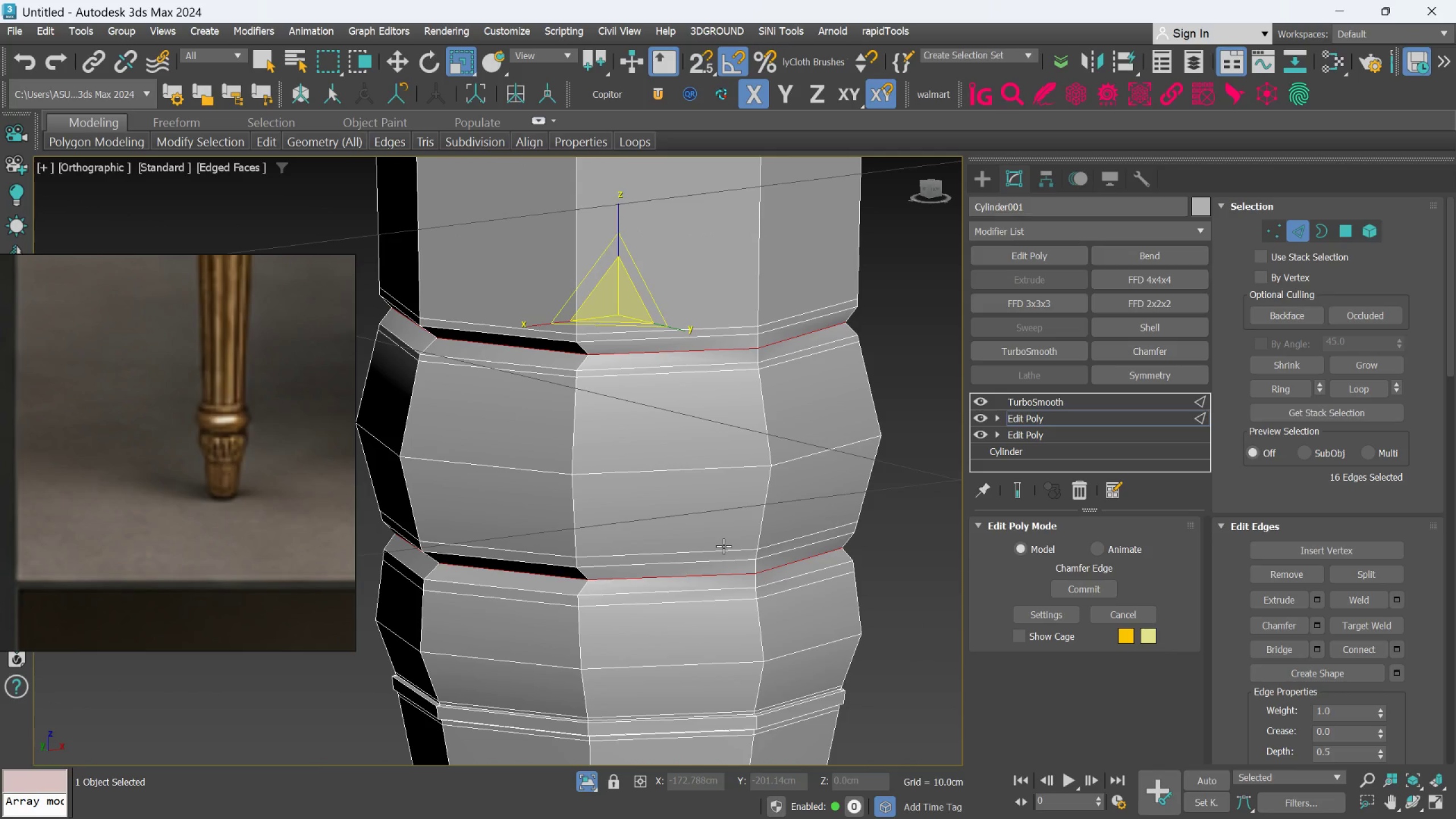 
key(Control+Backspace)
 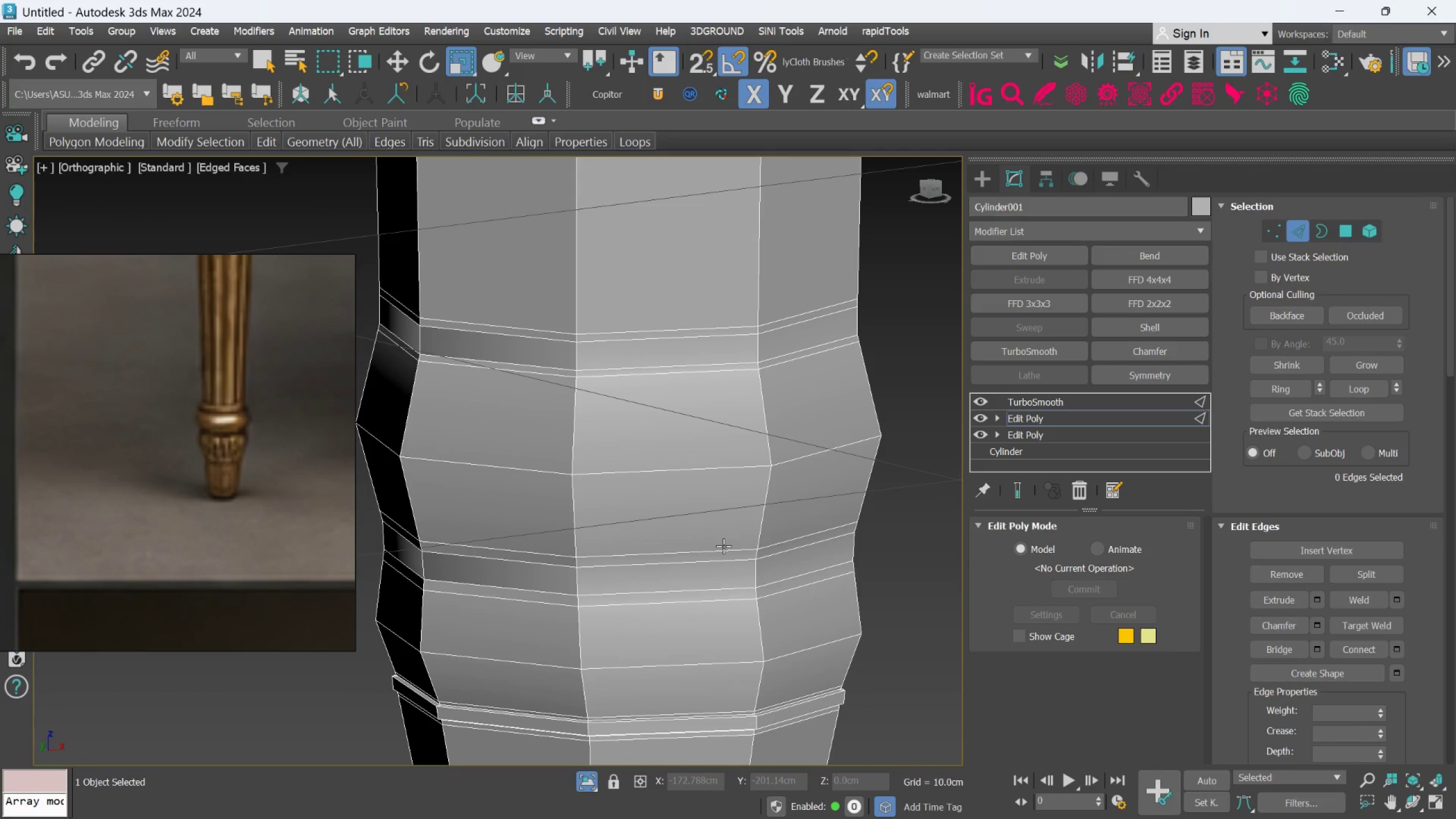 
hold_key(key=AltLeft, duration=0.47)
 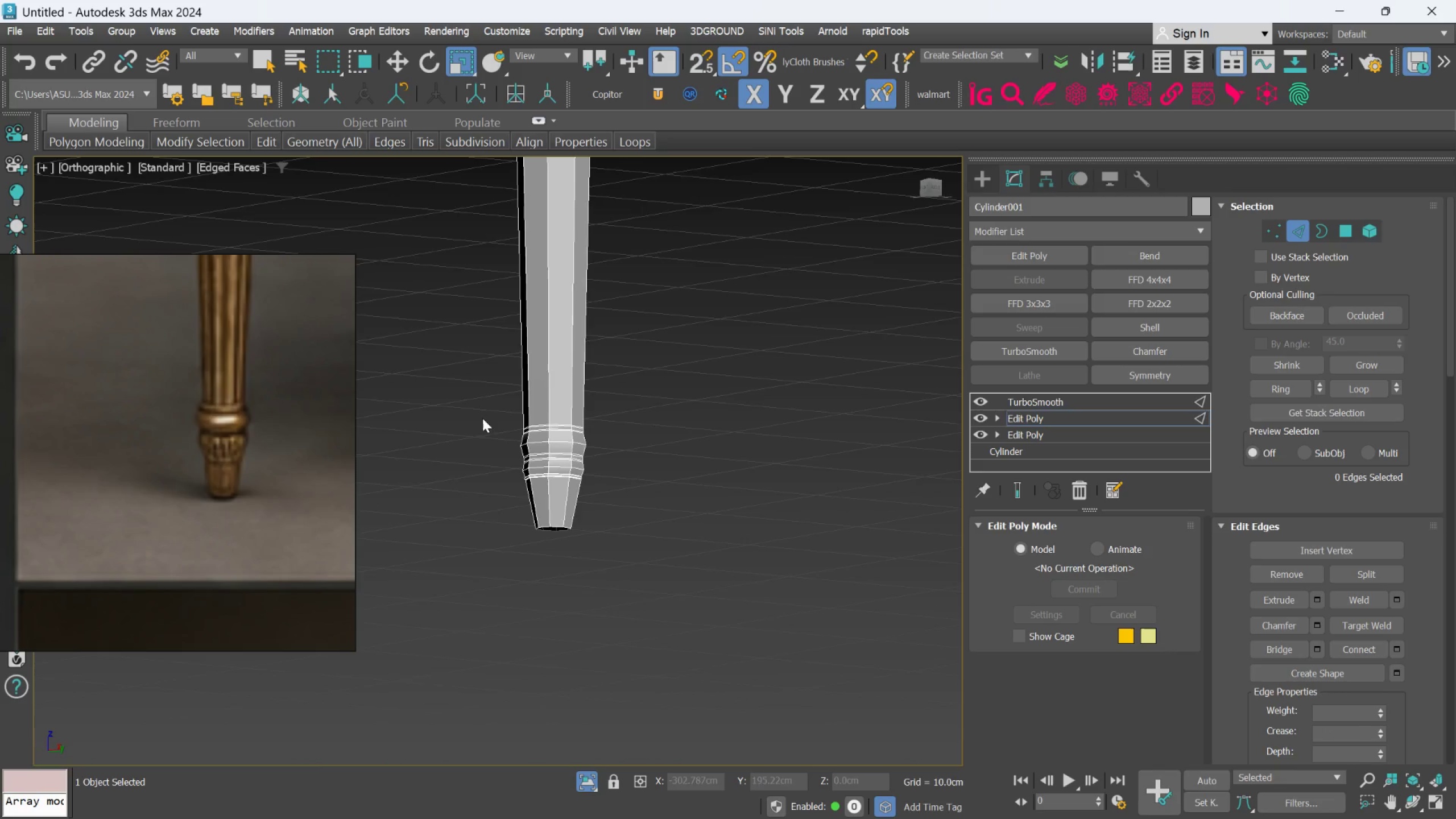 
scroll: coordinate [544, 442], scroll_direction: down, amount: 6.0
 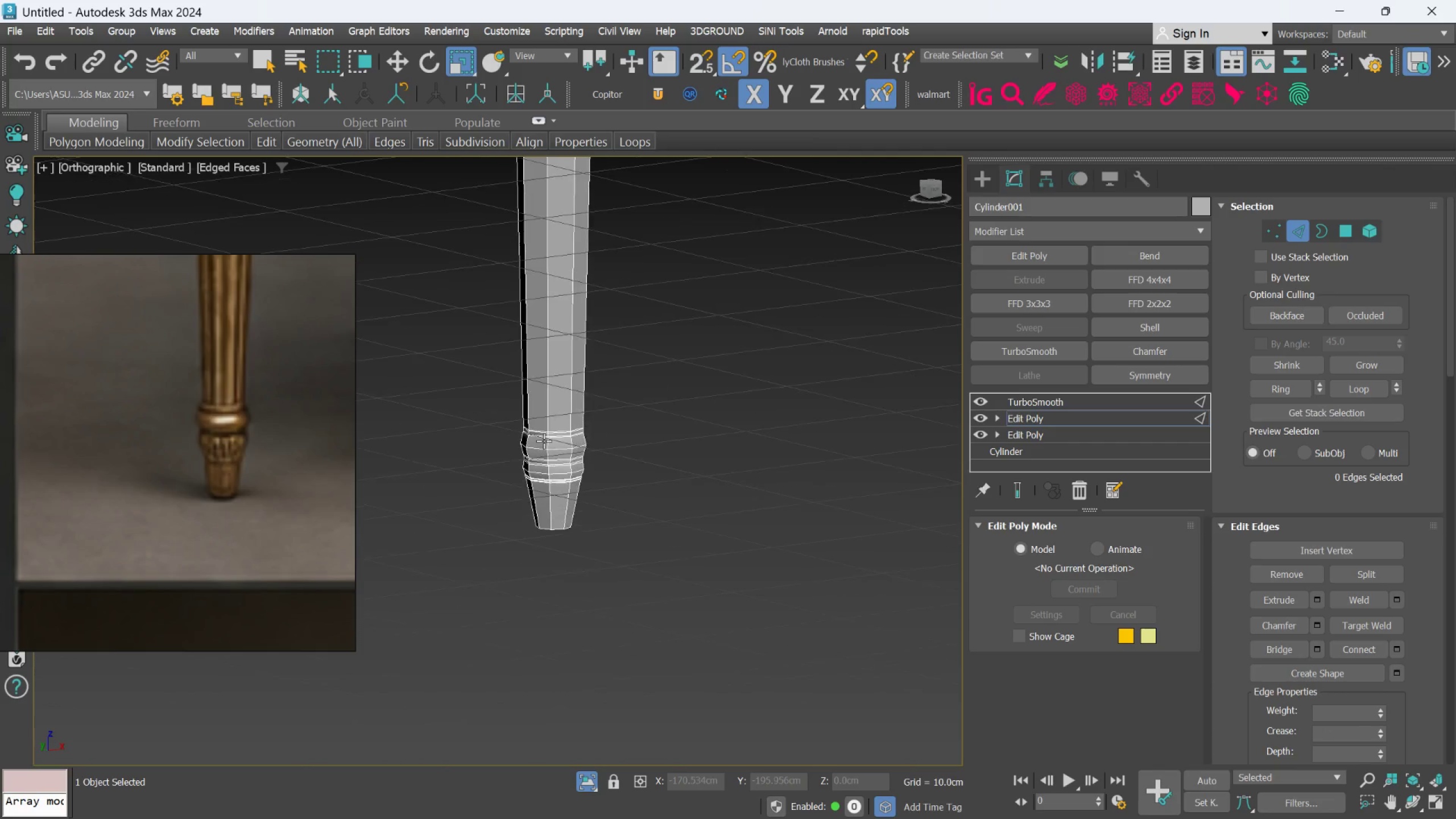 
hold_key(key=AltLeft, duration=0.52)
 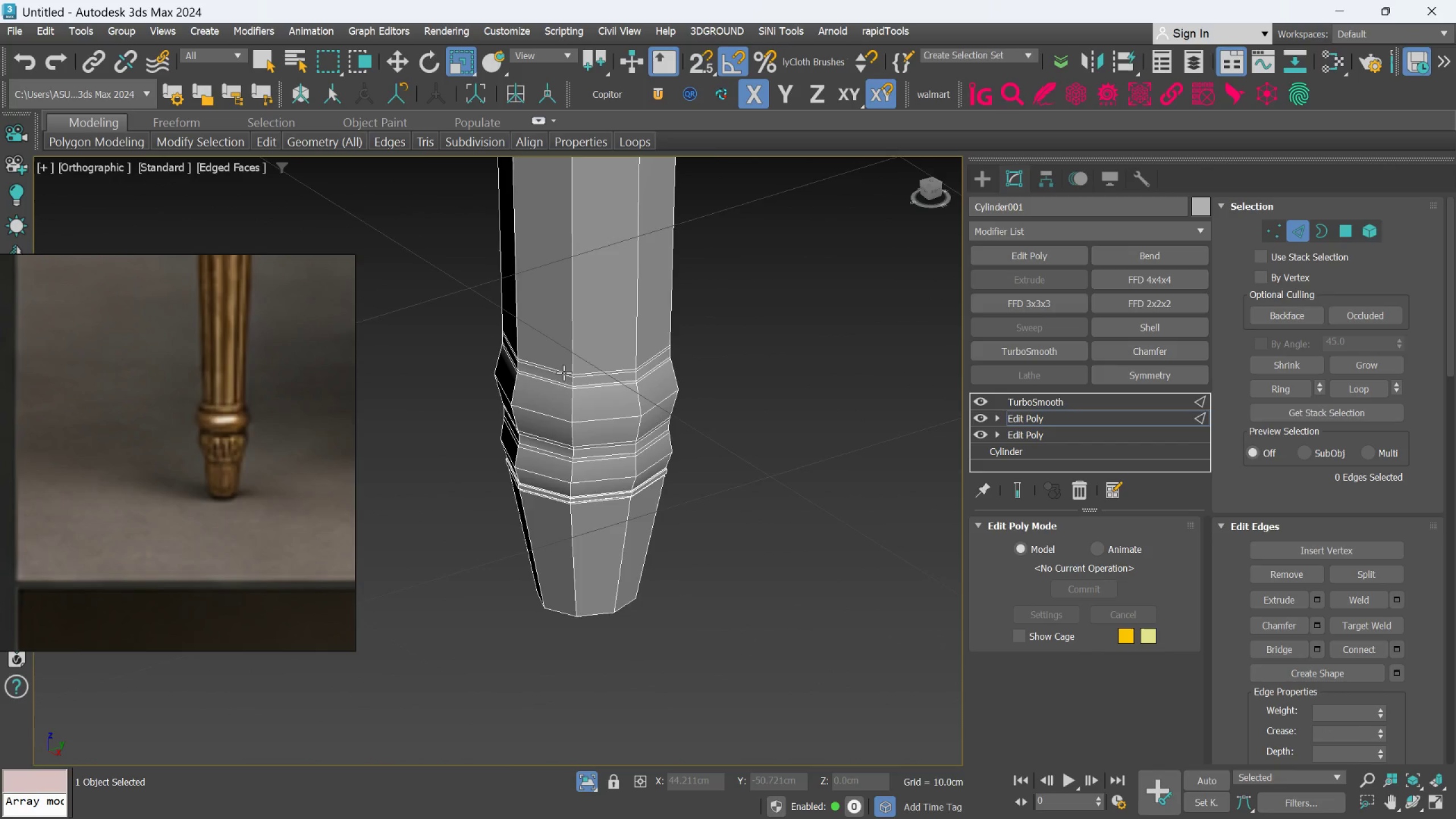 
scroll: coordinate [585, 481], scroll_direction: up, amount: 3.0
 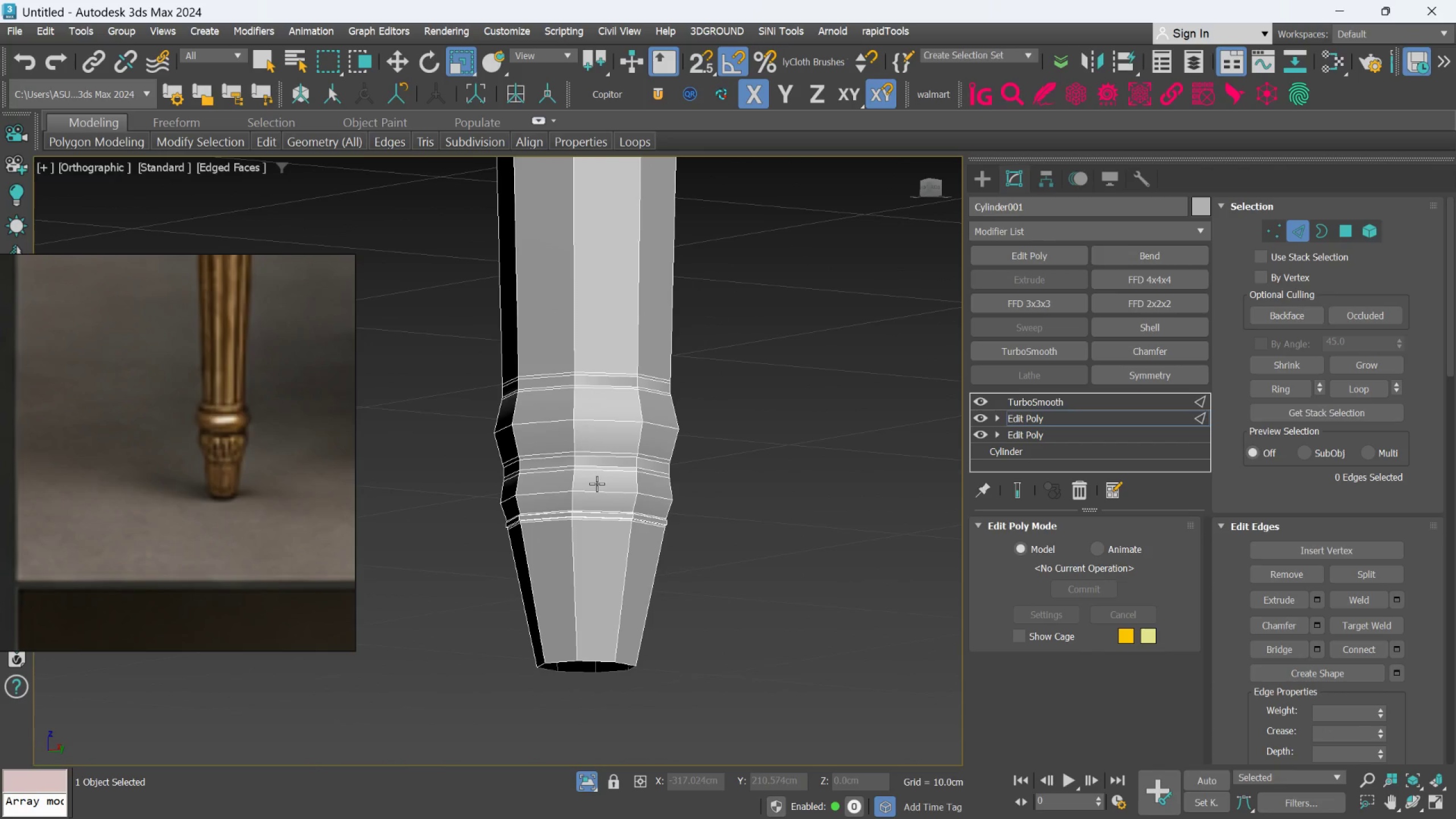 
hold_key(key=AltLeft, duration=0.36)
 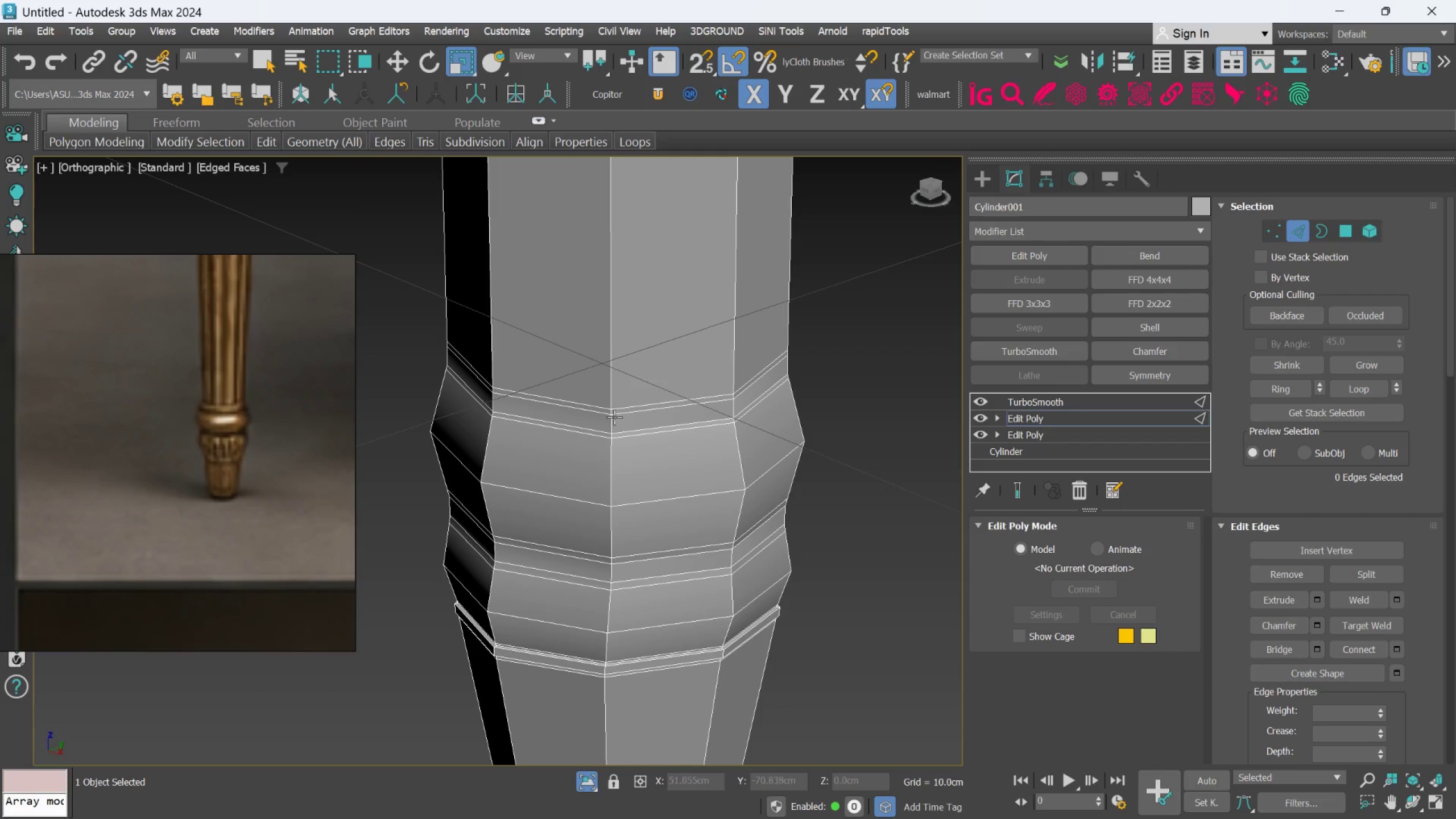 
scroll: coordinate [561, 368], scroll_direction: up, amount: 3.0
 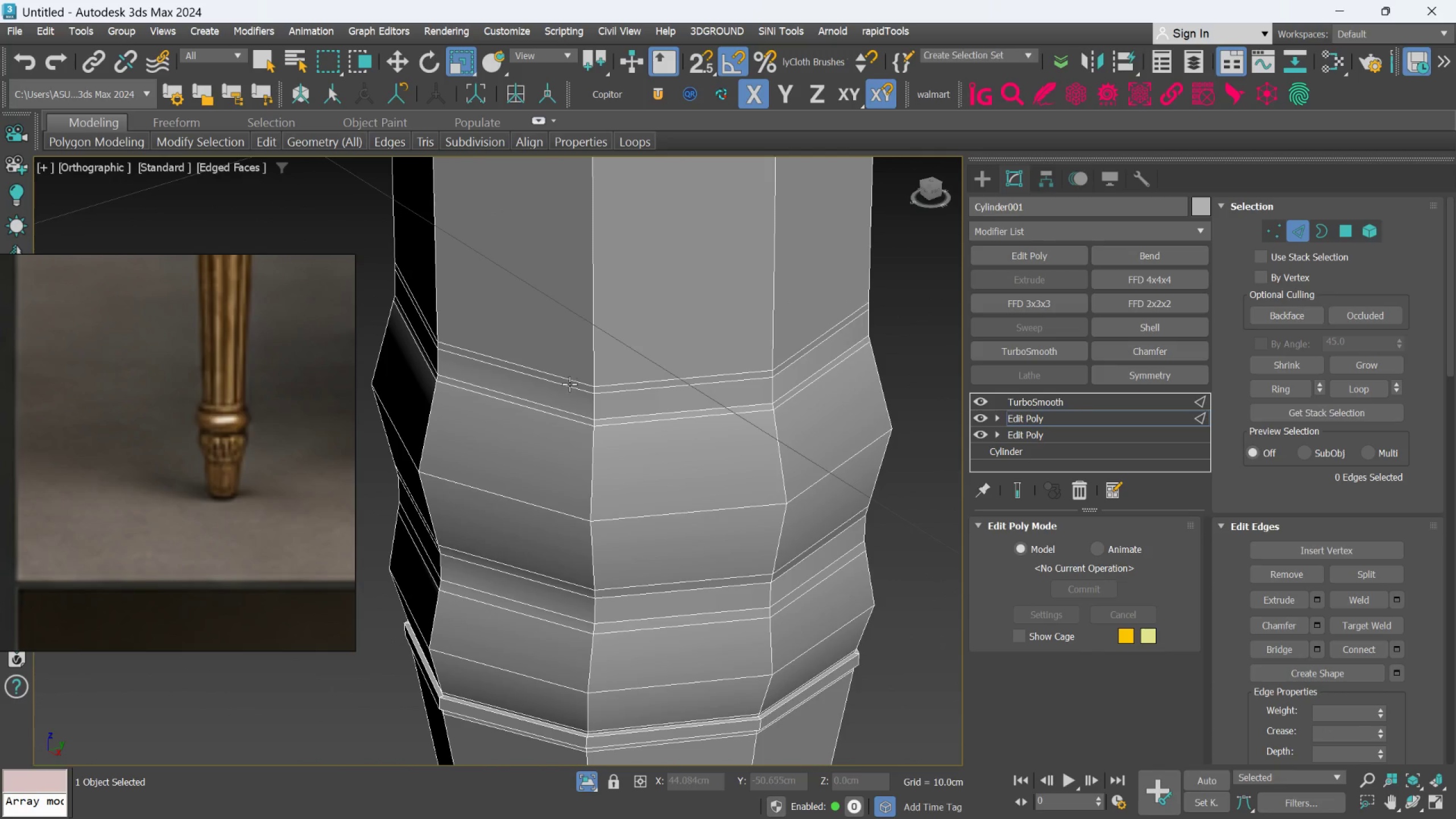 
scroll: coordinate [582, 399], scroll_direction: down, amount: 1.0
 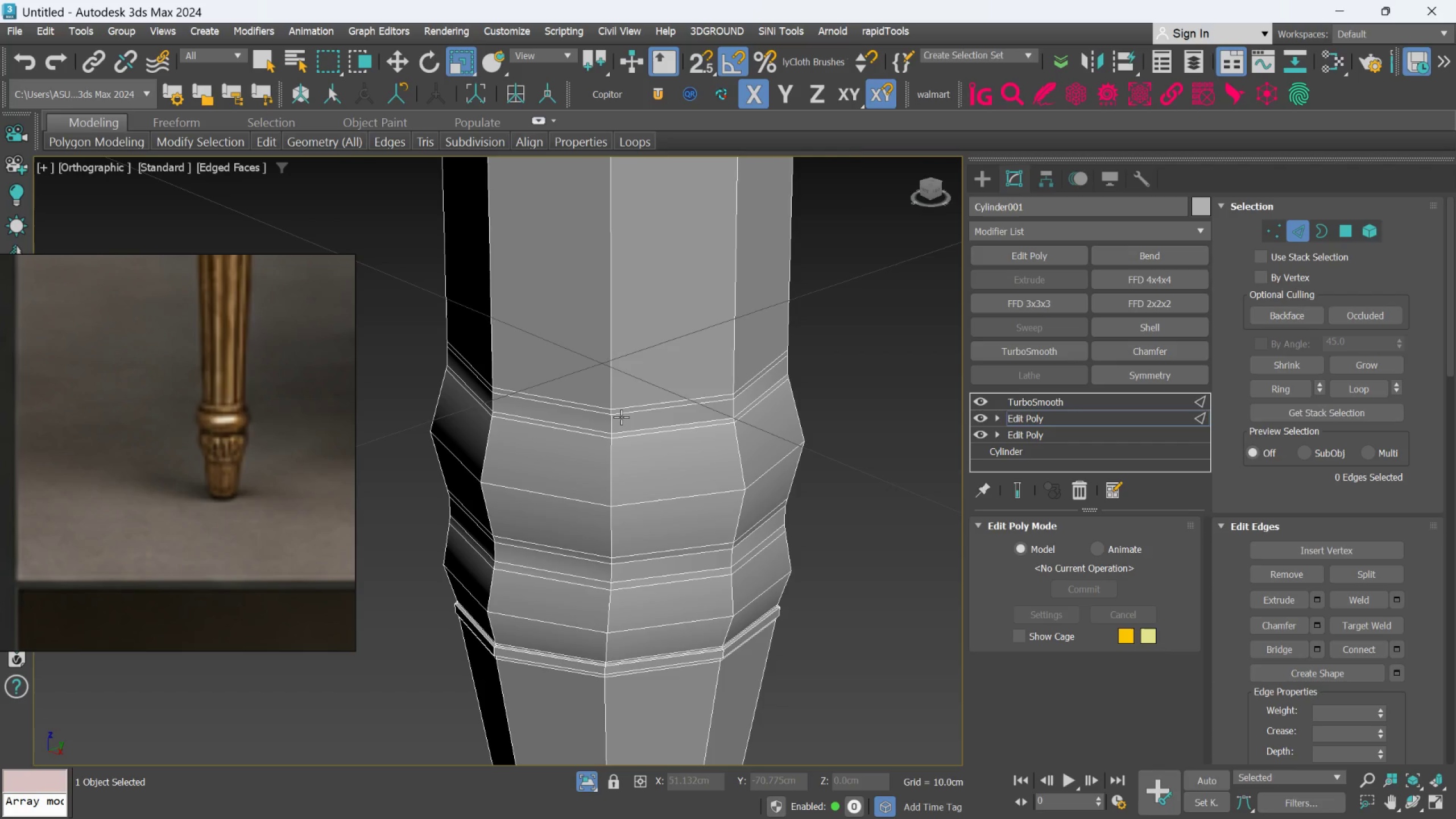 
scroll: coordinate [621, 417], scroll_direction: up, amount: 1.0
 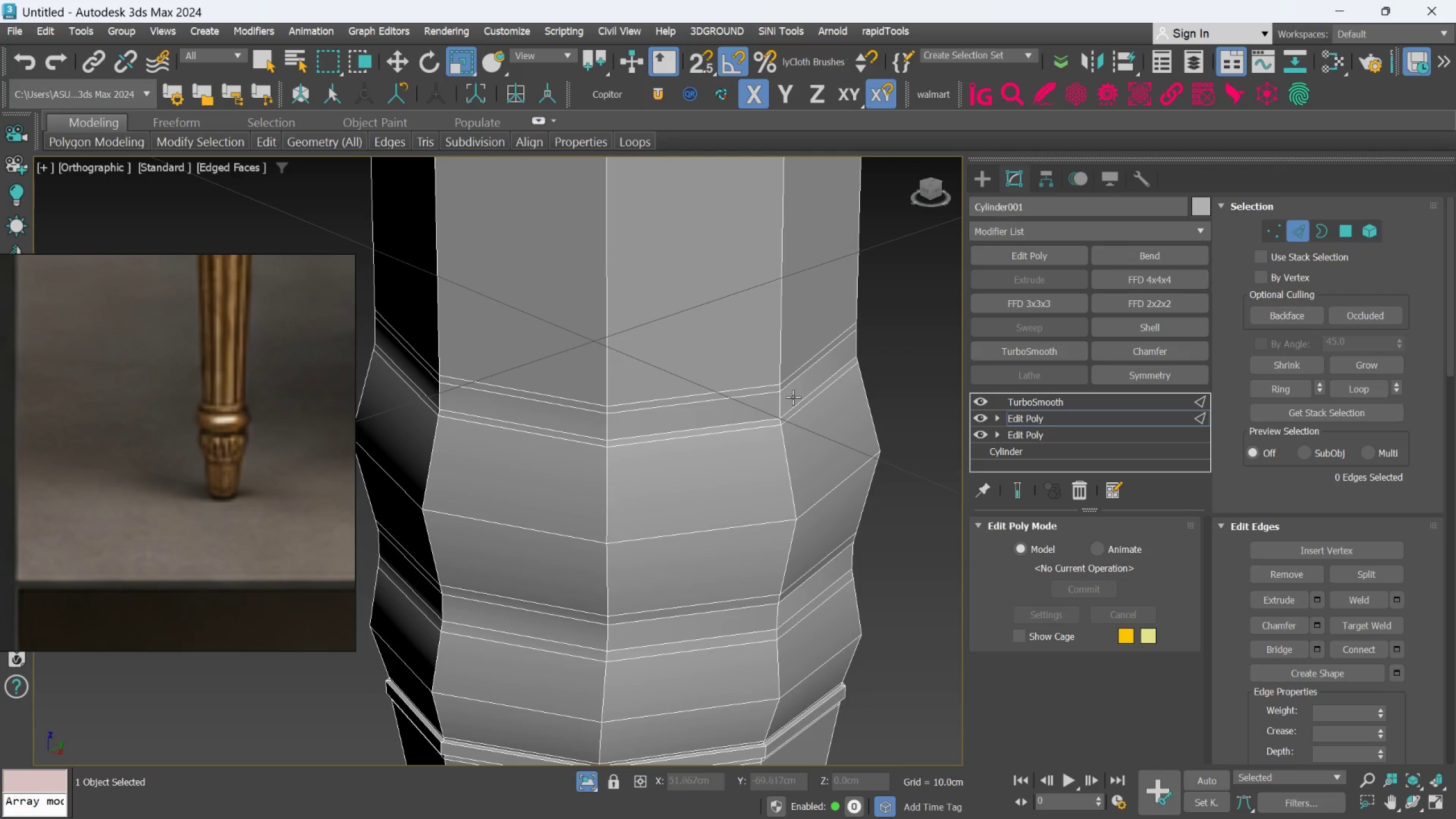 
left_click([609, 424])
 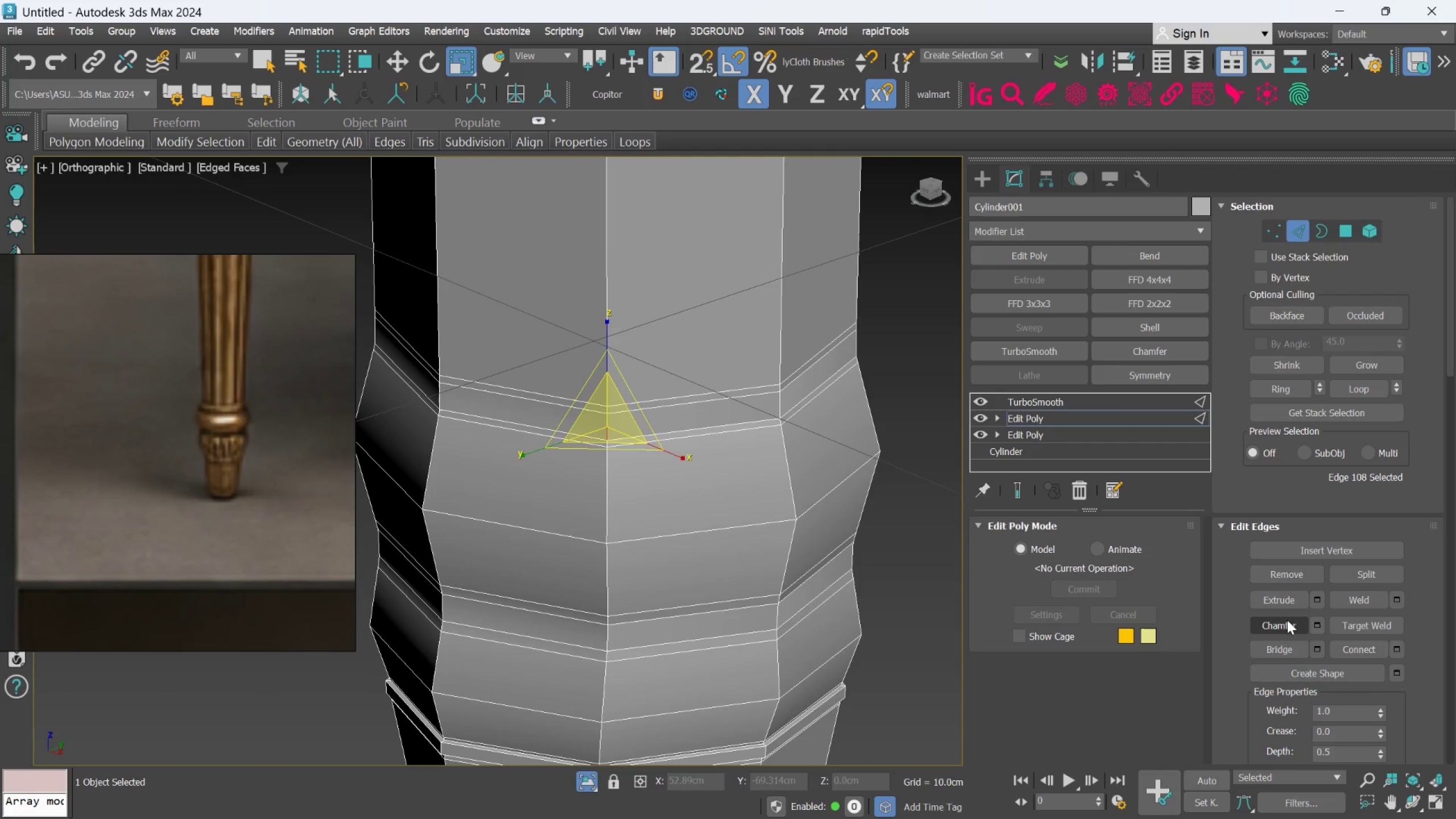 
left_click([1283, 647])
 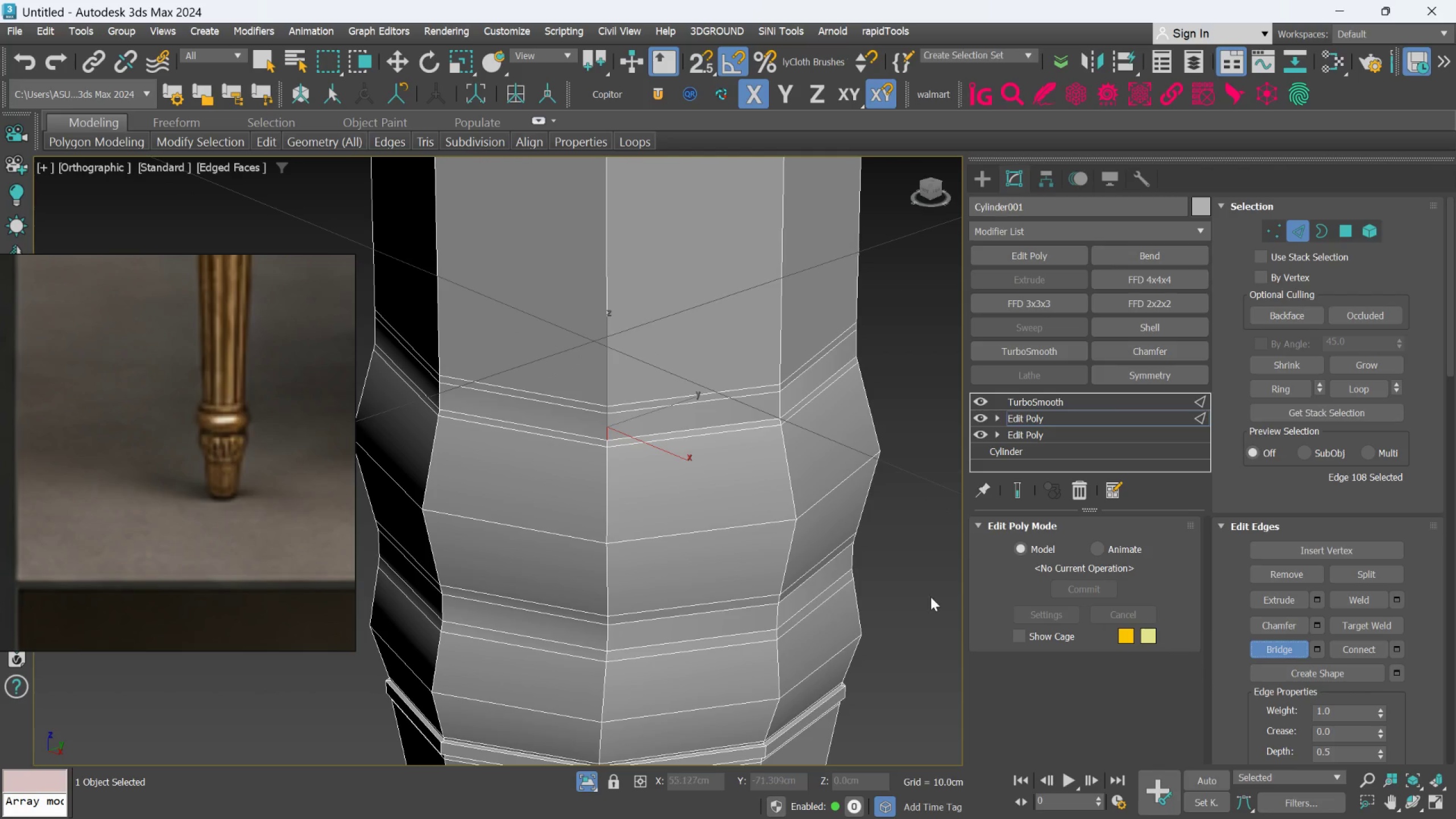 
left_click([921, 582])
 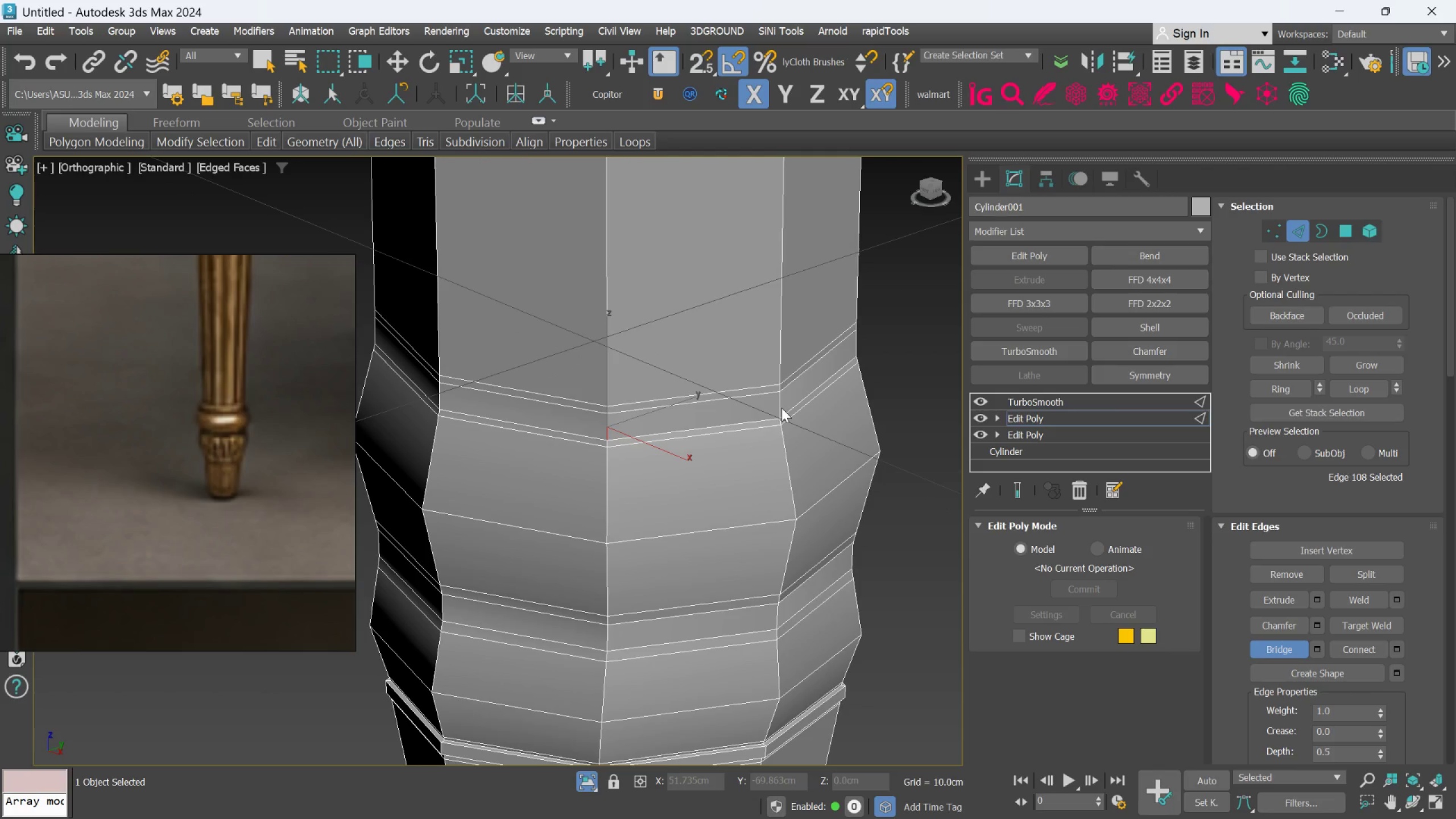 
key(Control+Z)
 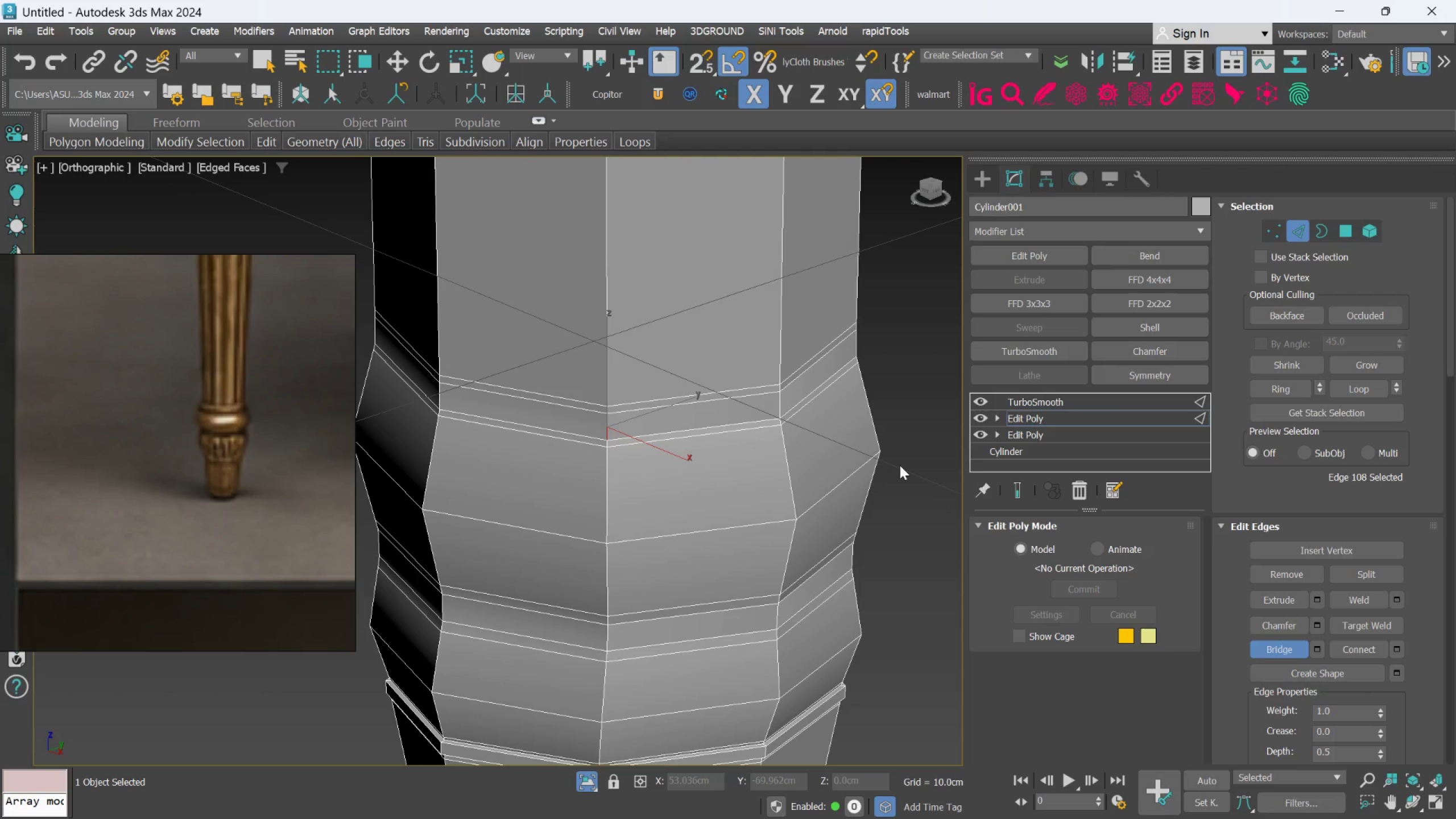 
left_click([900, 465])
 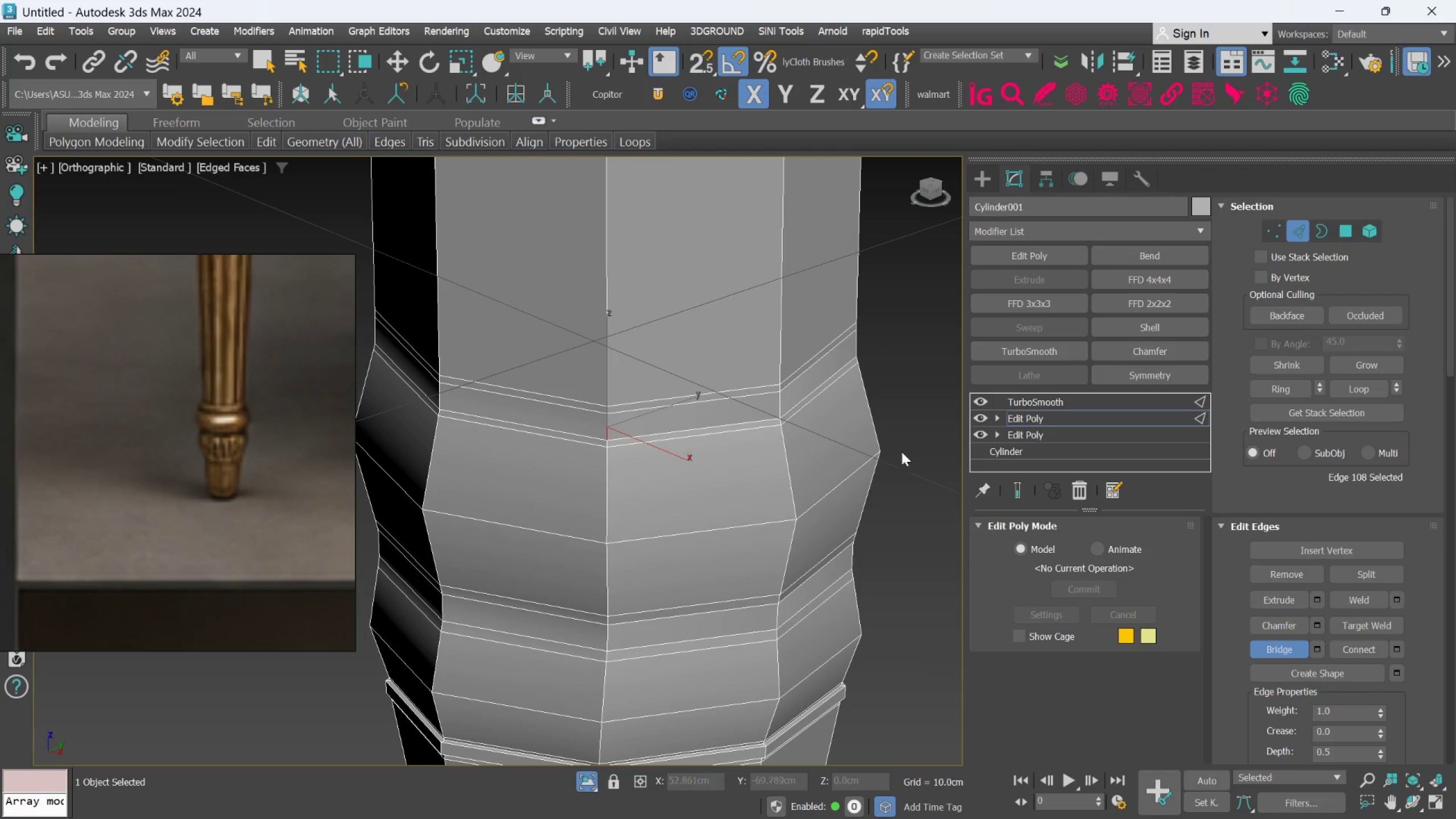 
right_click([908, 435])
 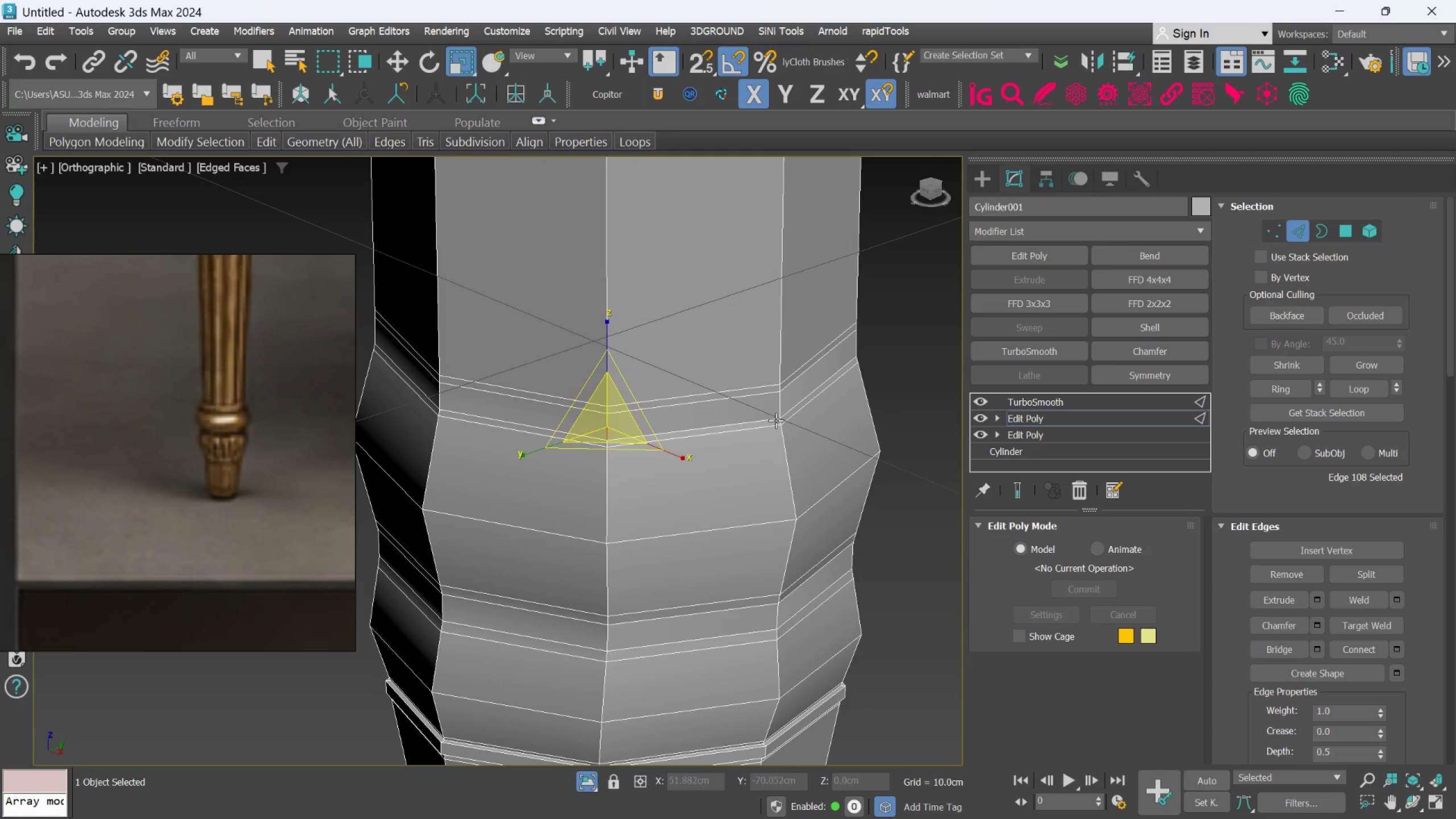 
left_click([780, 404])
 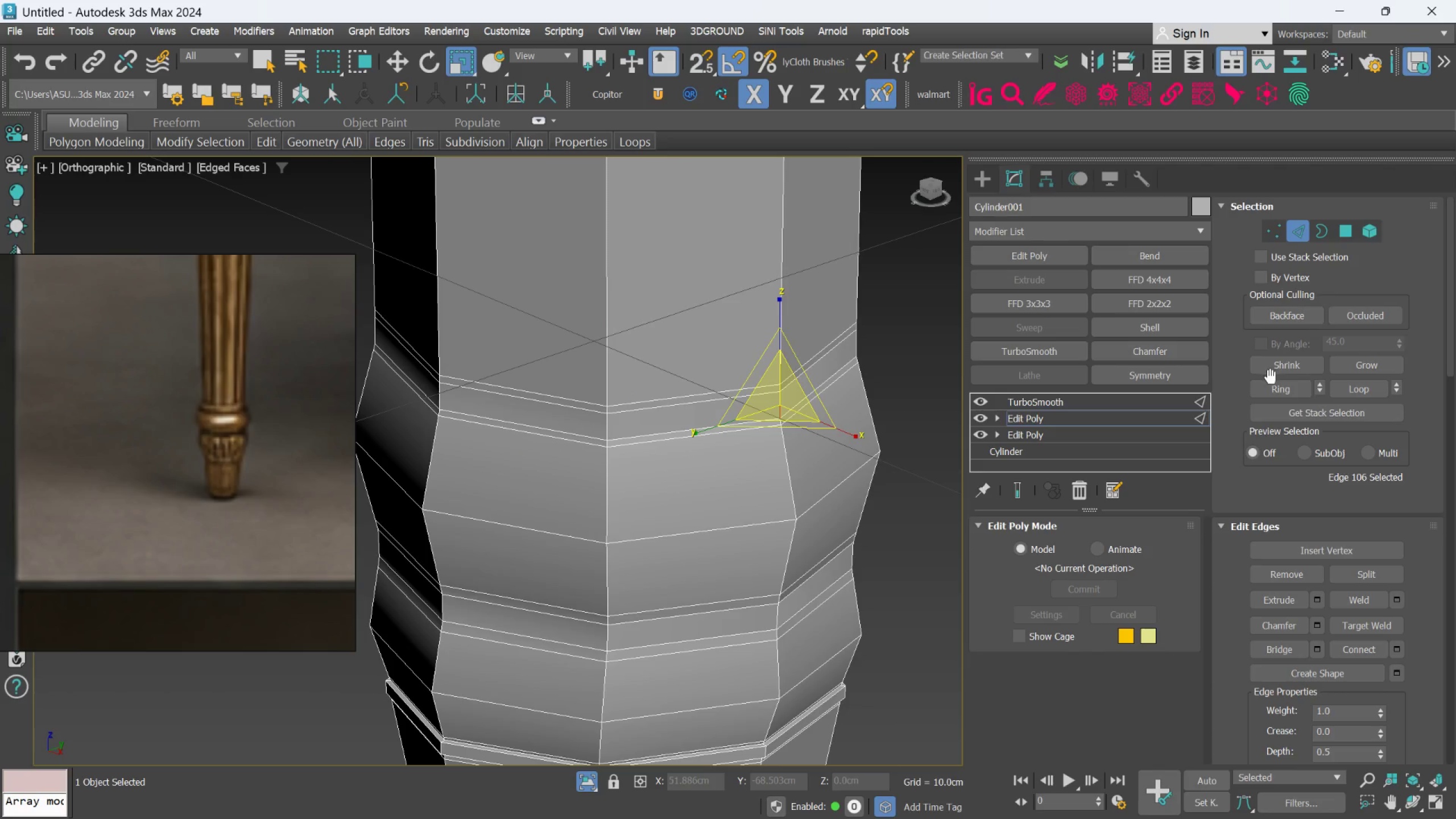 
left_click([1273, 388])
 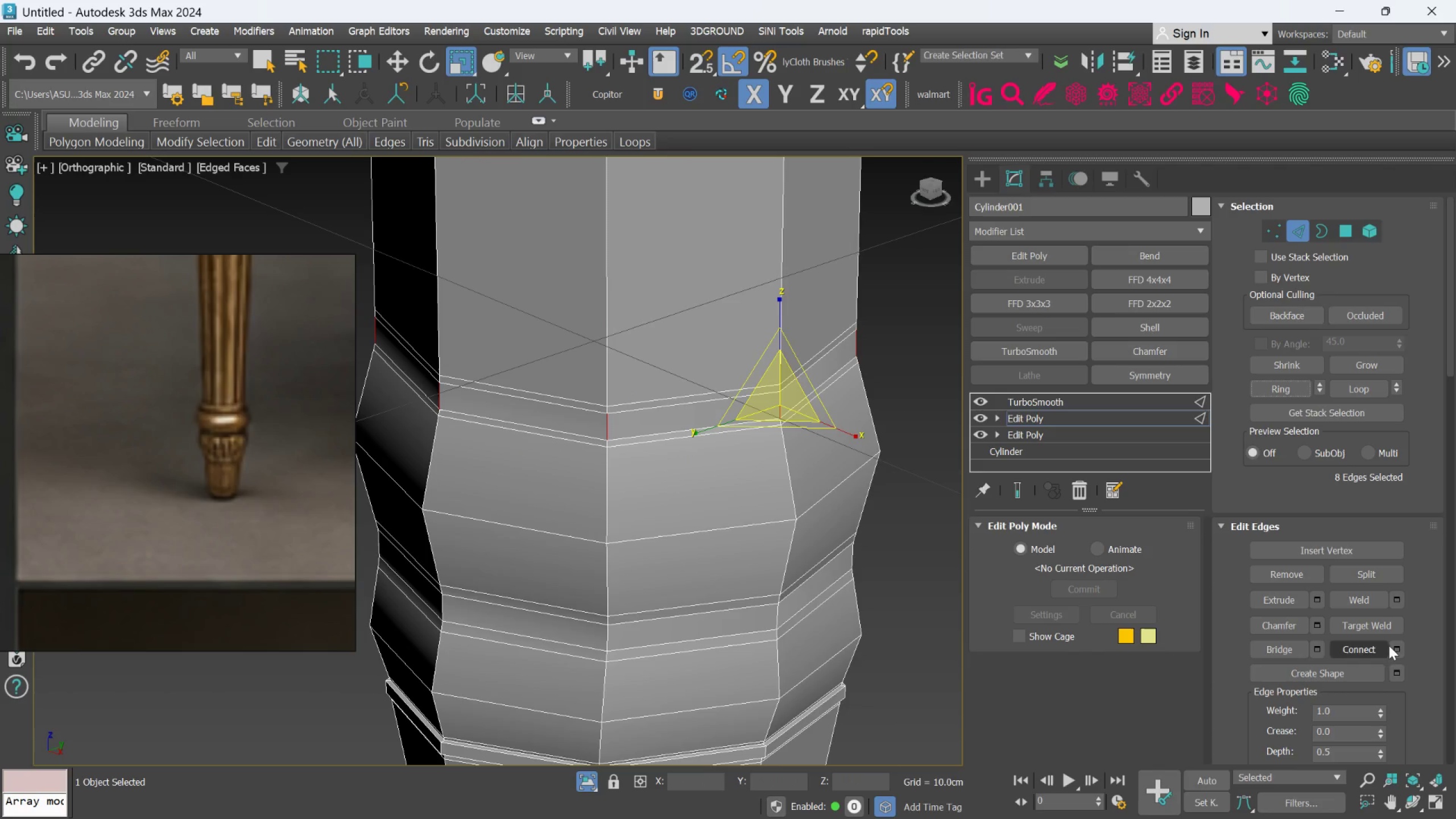 
left_click([1370, 644])
 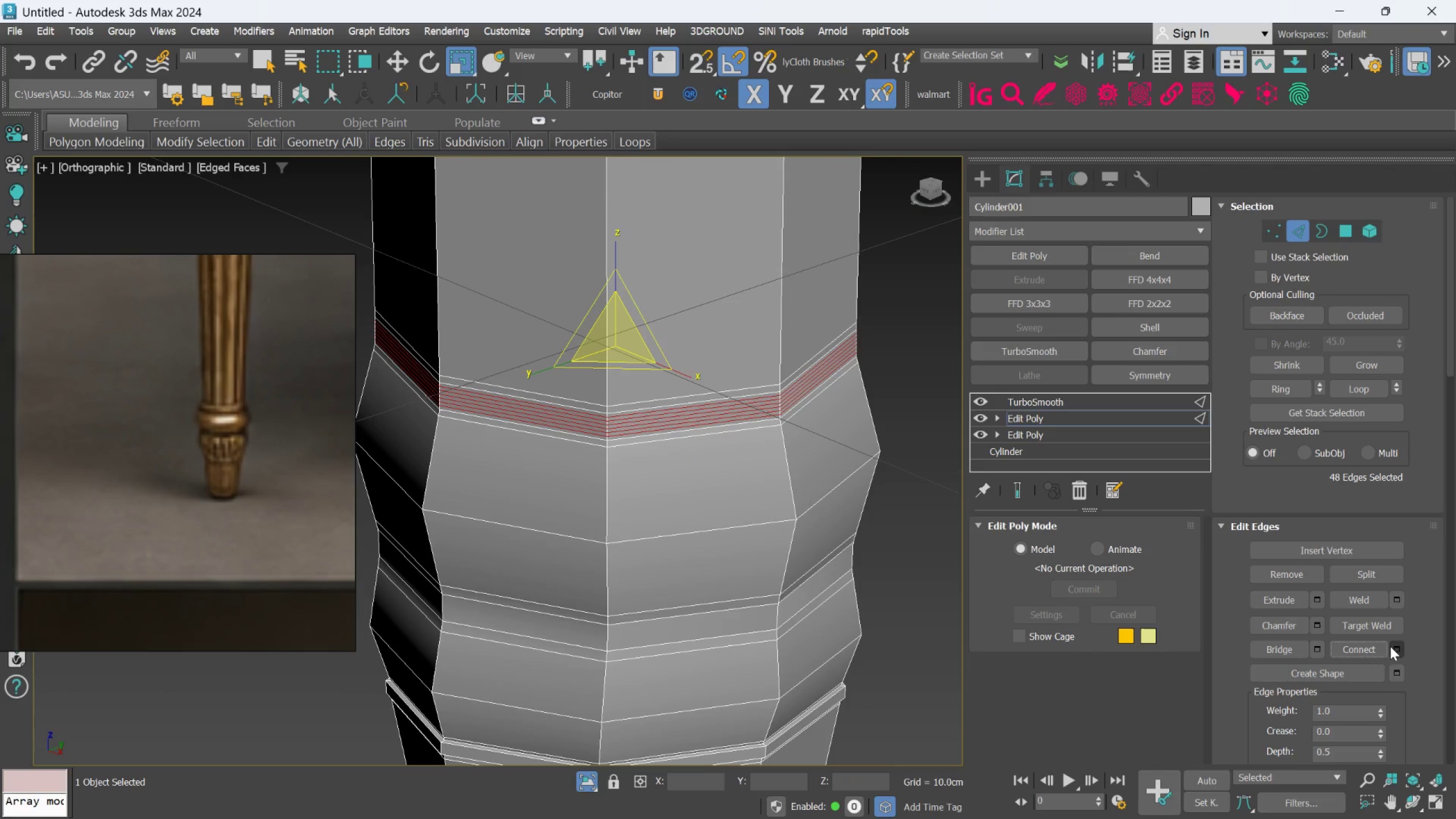 
key(Control+Z)
 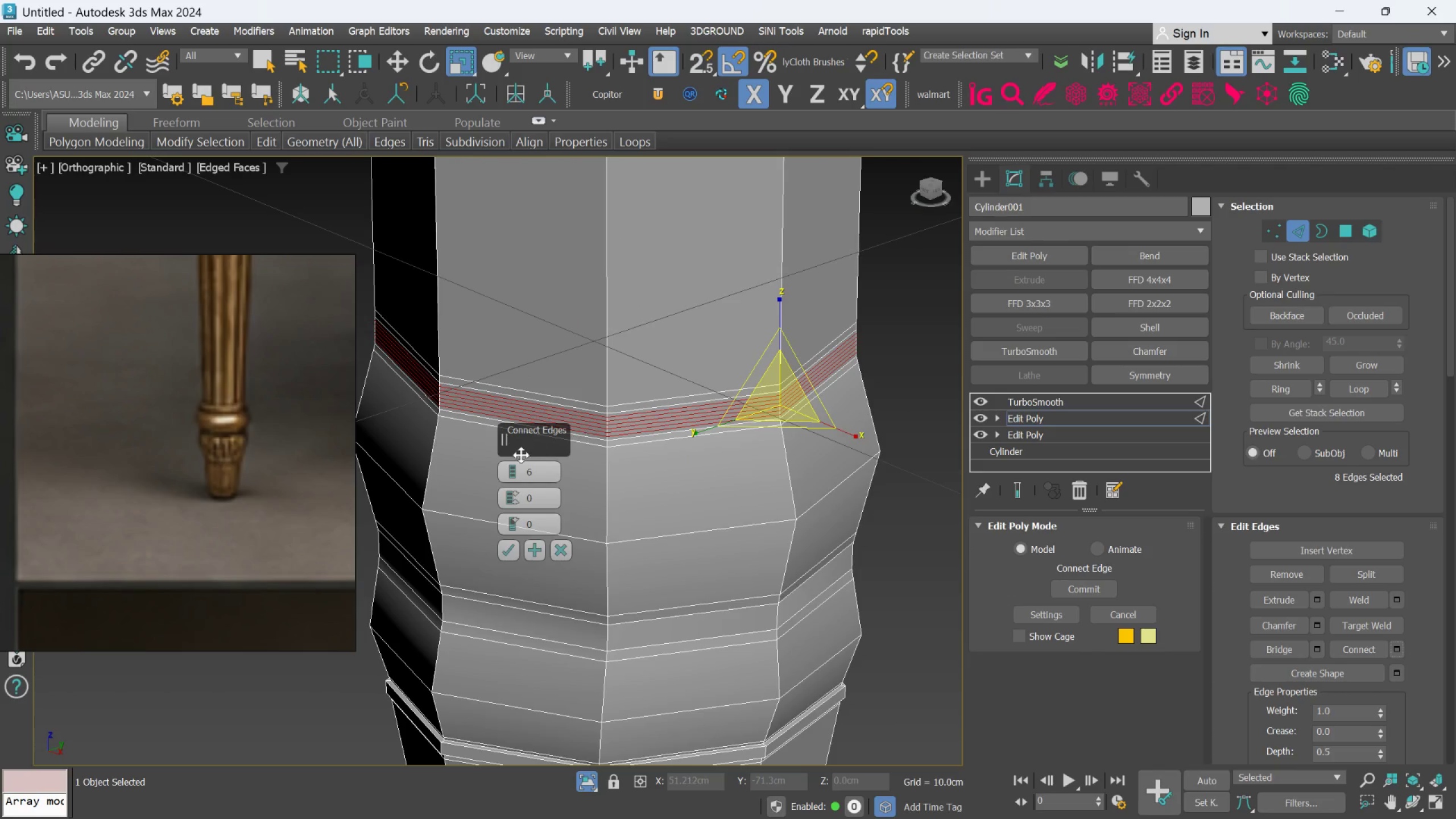 
right_click([510, 477])
 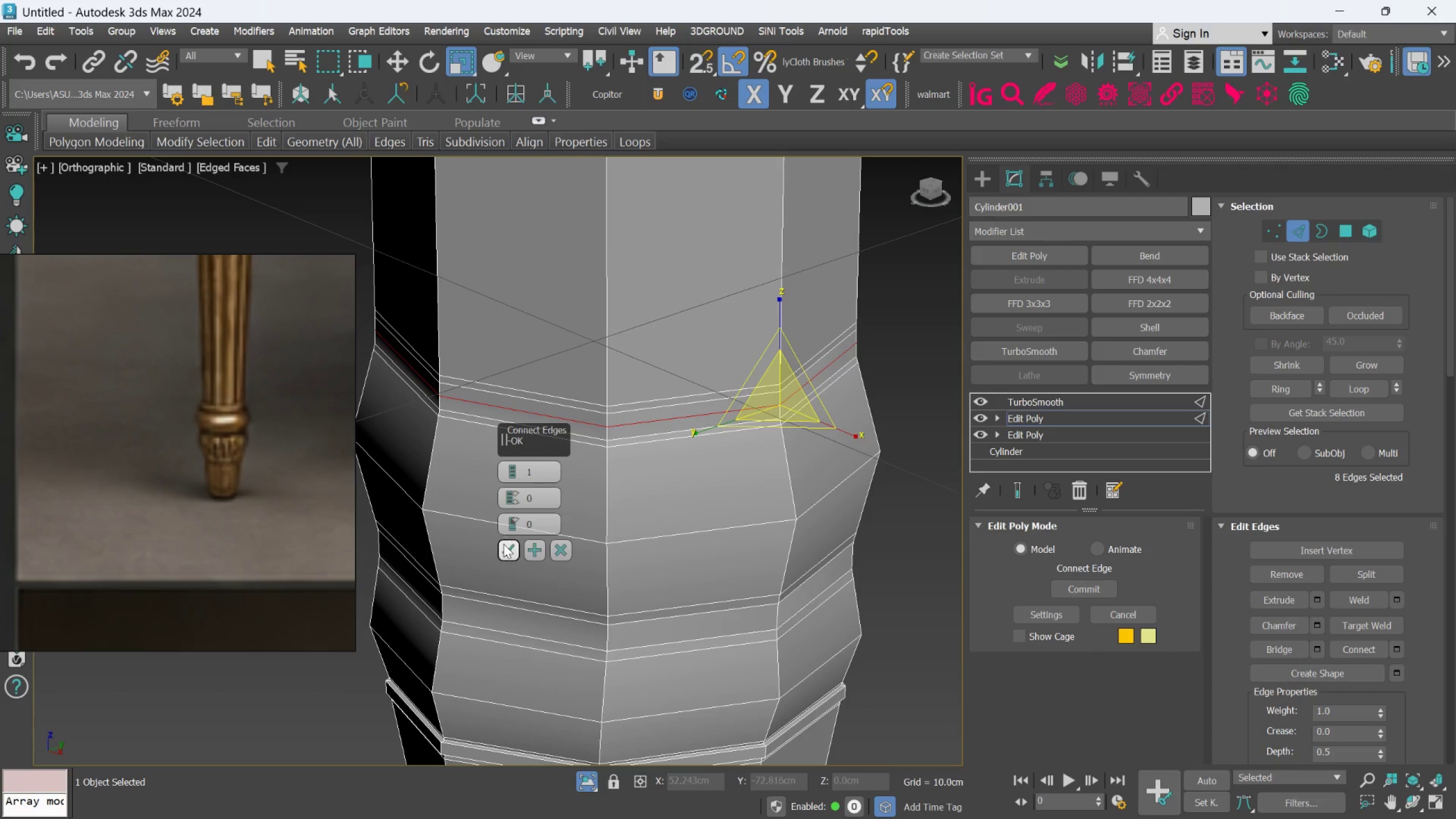 
left_click([503, 548])
 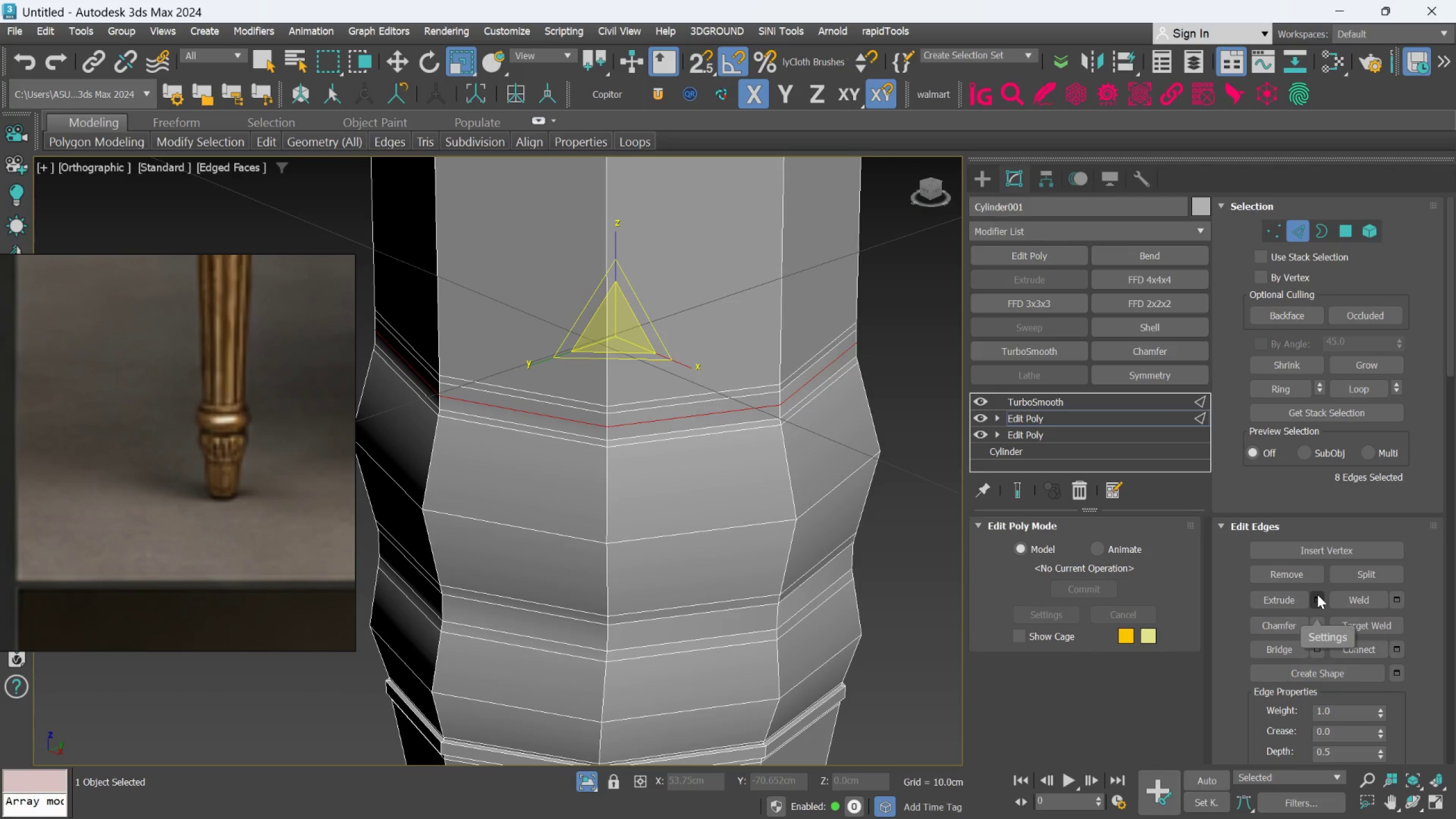 
left_click([1317, 594])
 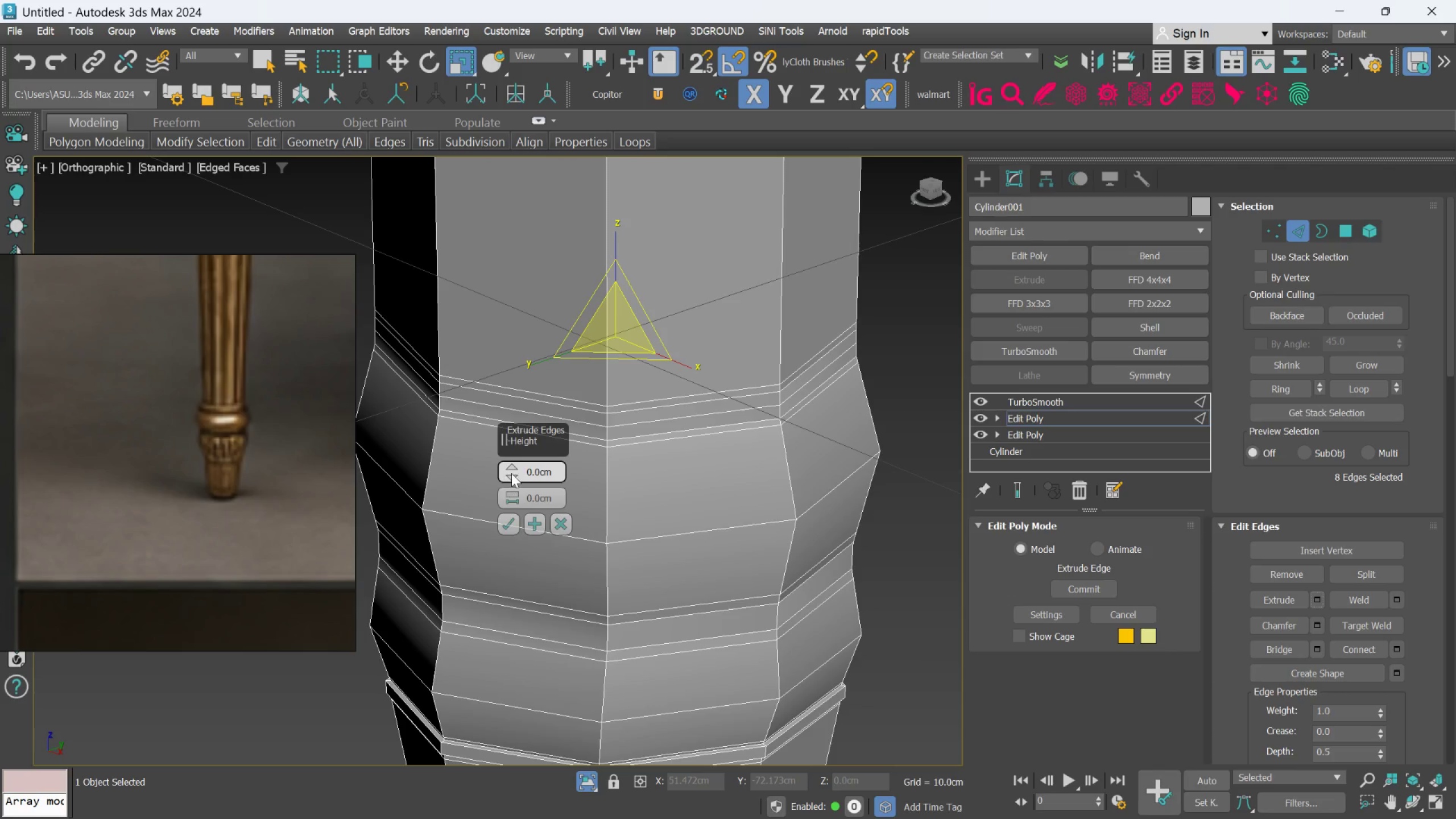 
left_click_drag(start_coordinate=[513, 468], to_coordinate=[523, 471])
 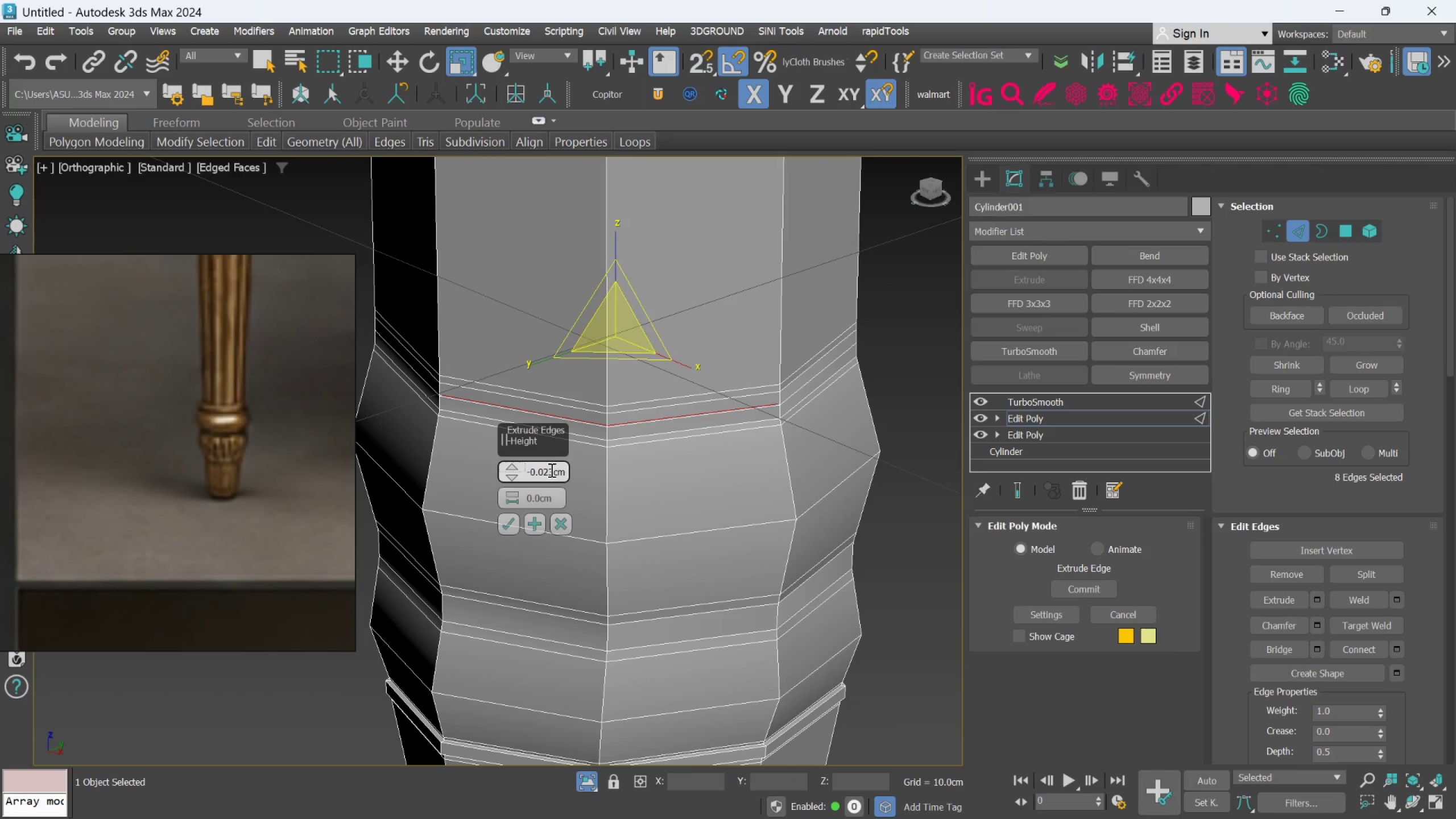 
left_click([551, 469])
 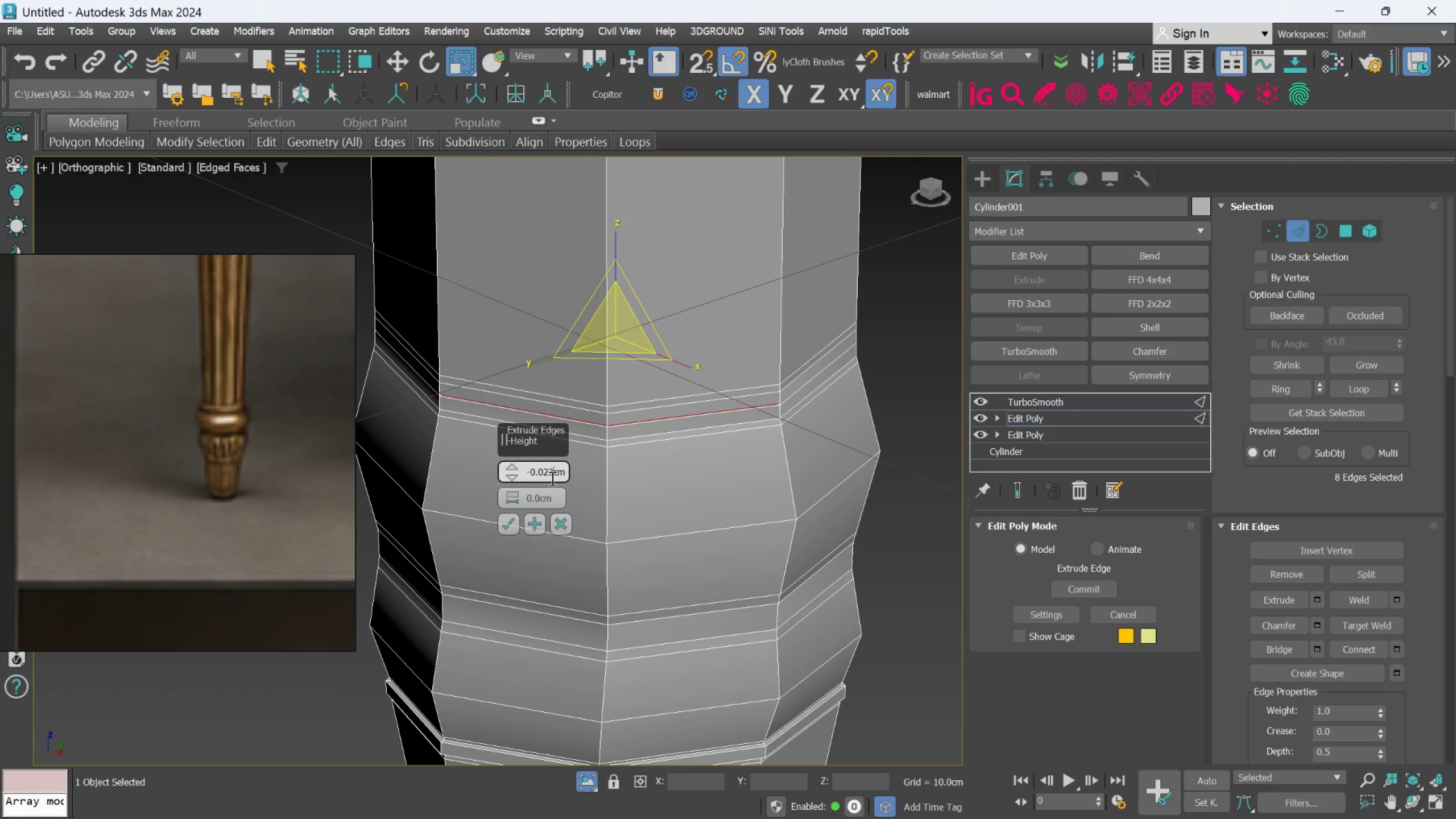 
key(Backspace)
 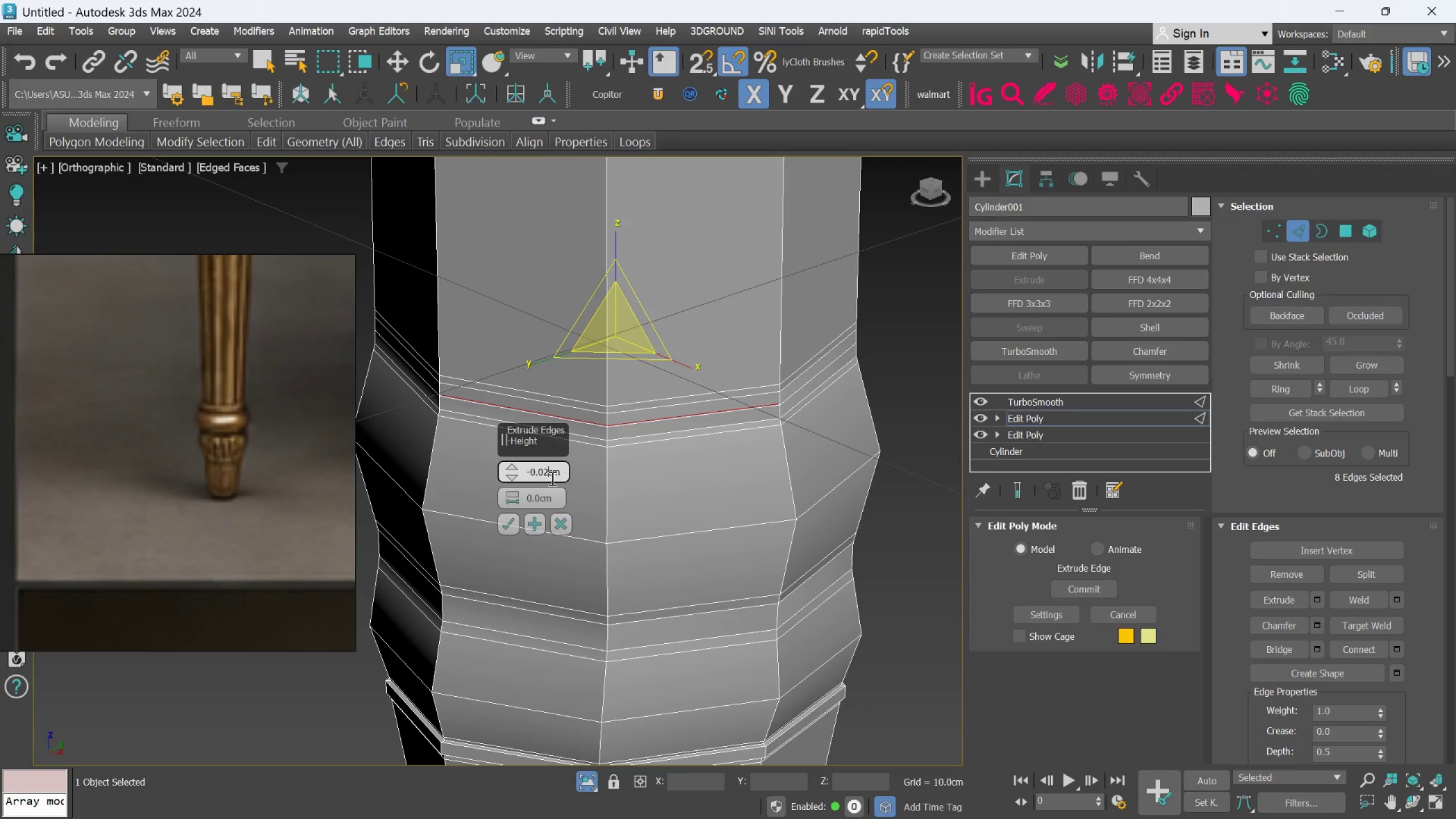 
key(Backspace)
 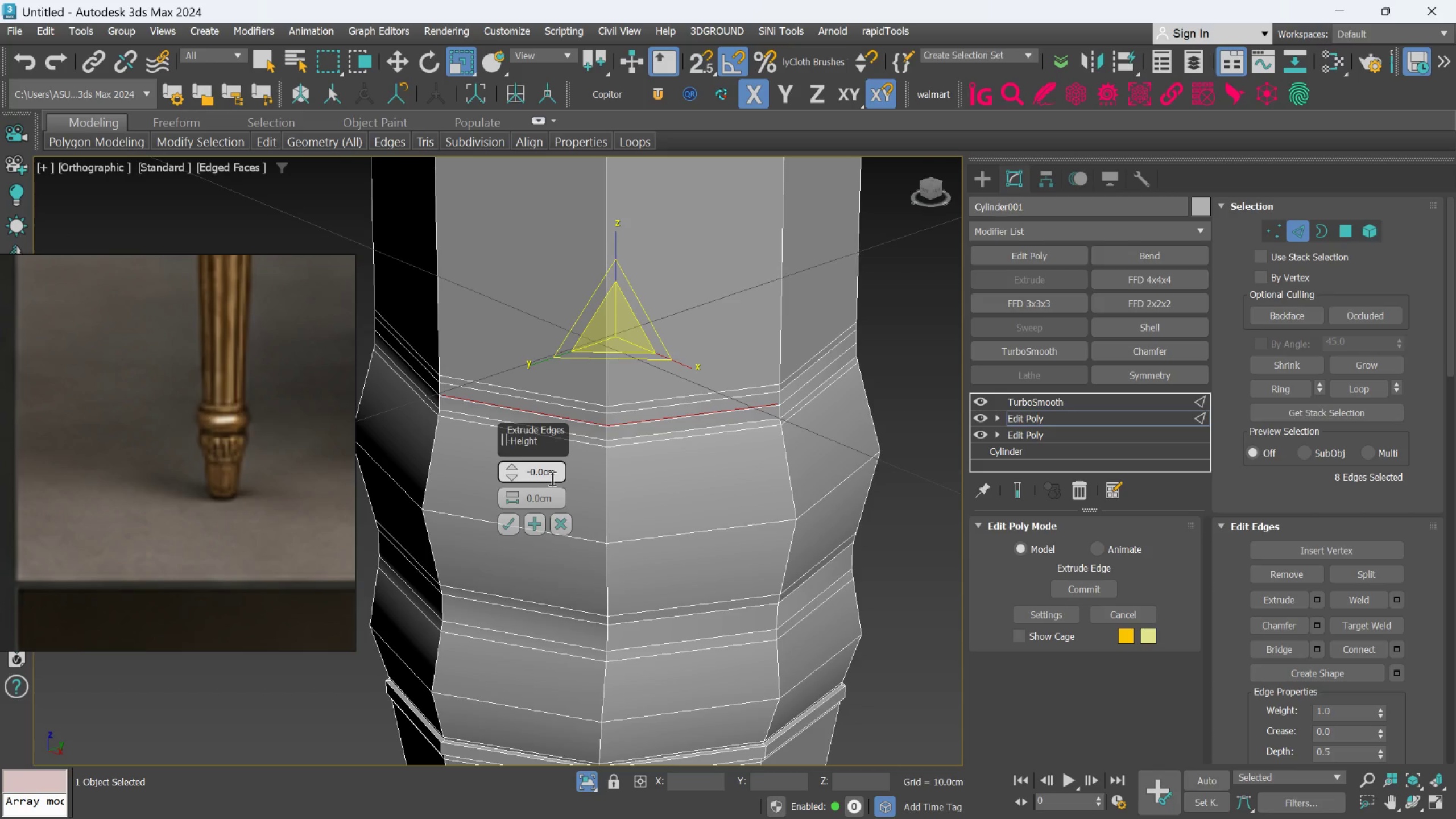 
key(5)
 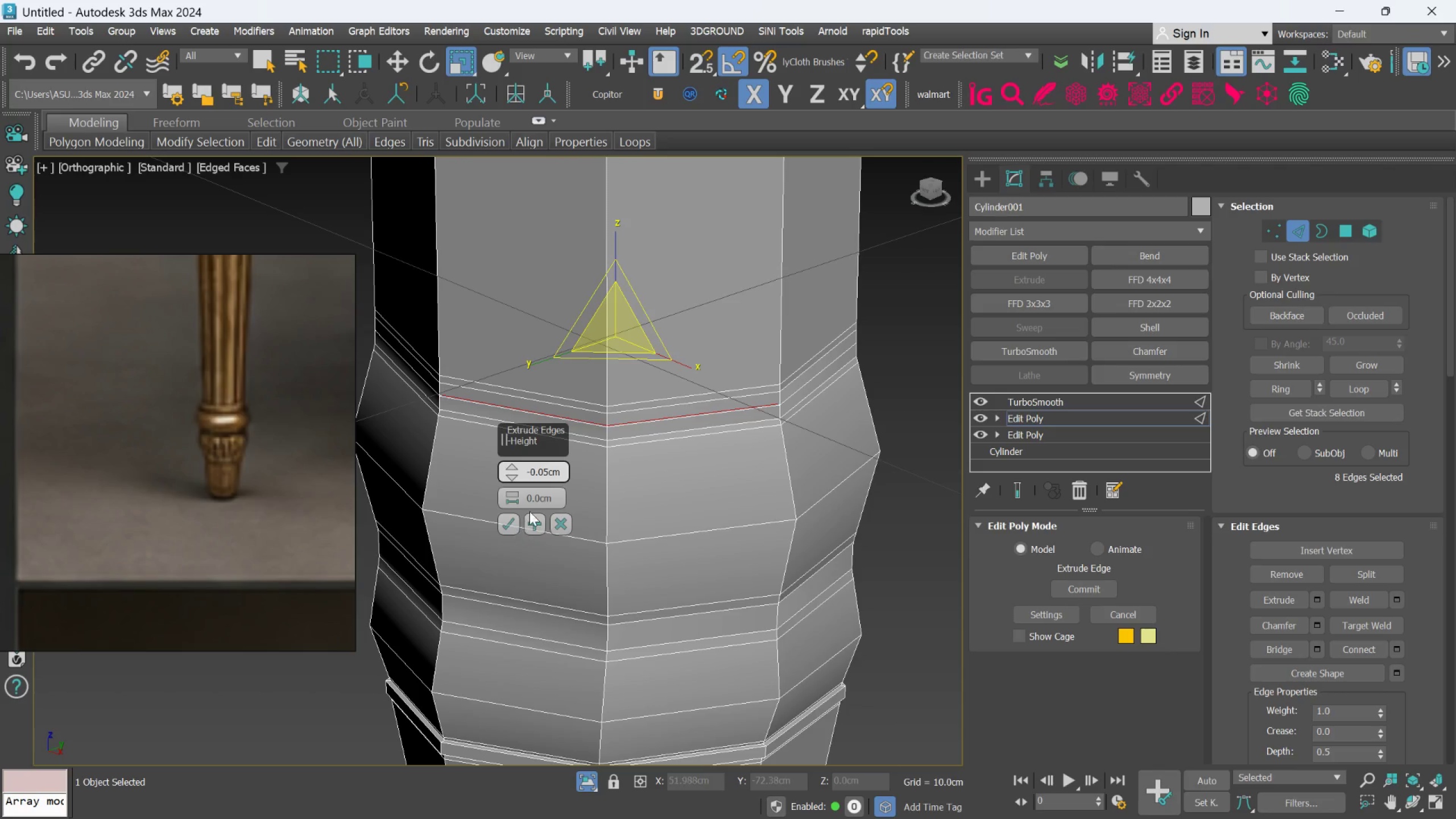 
left_click([539, 499])
 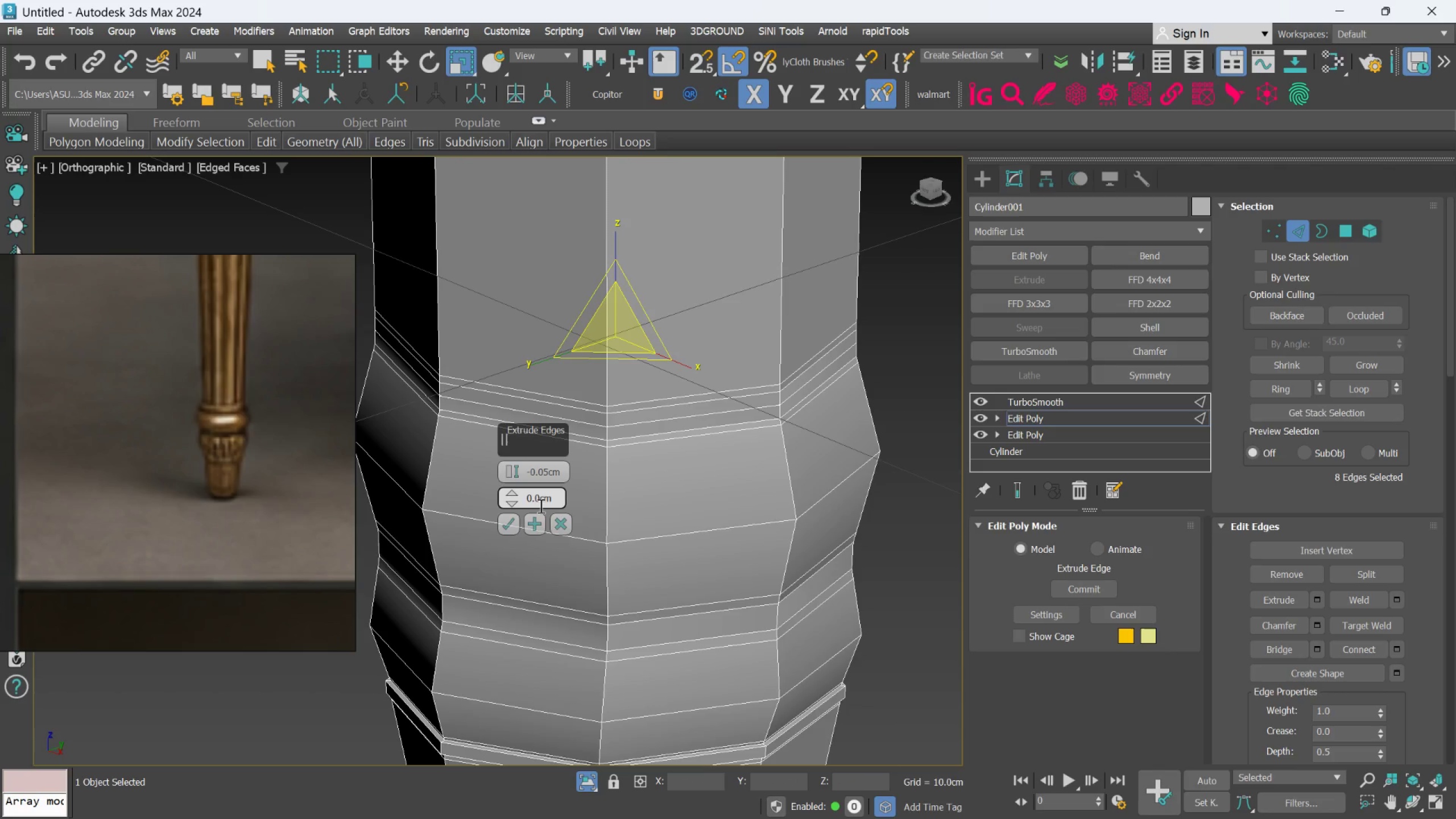 
left_click([540, 502])
 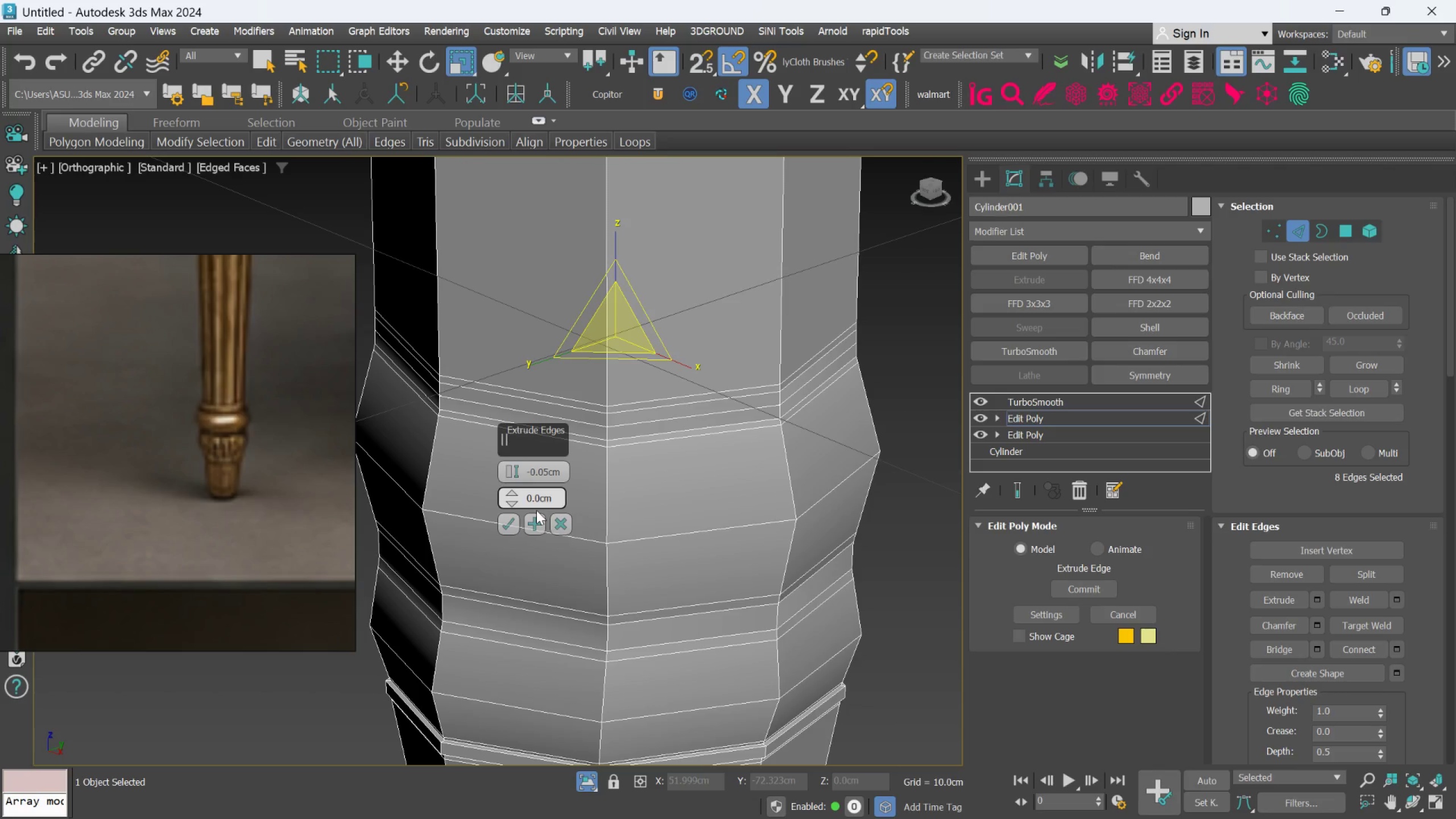 
type(05)
 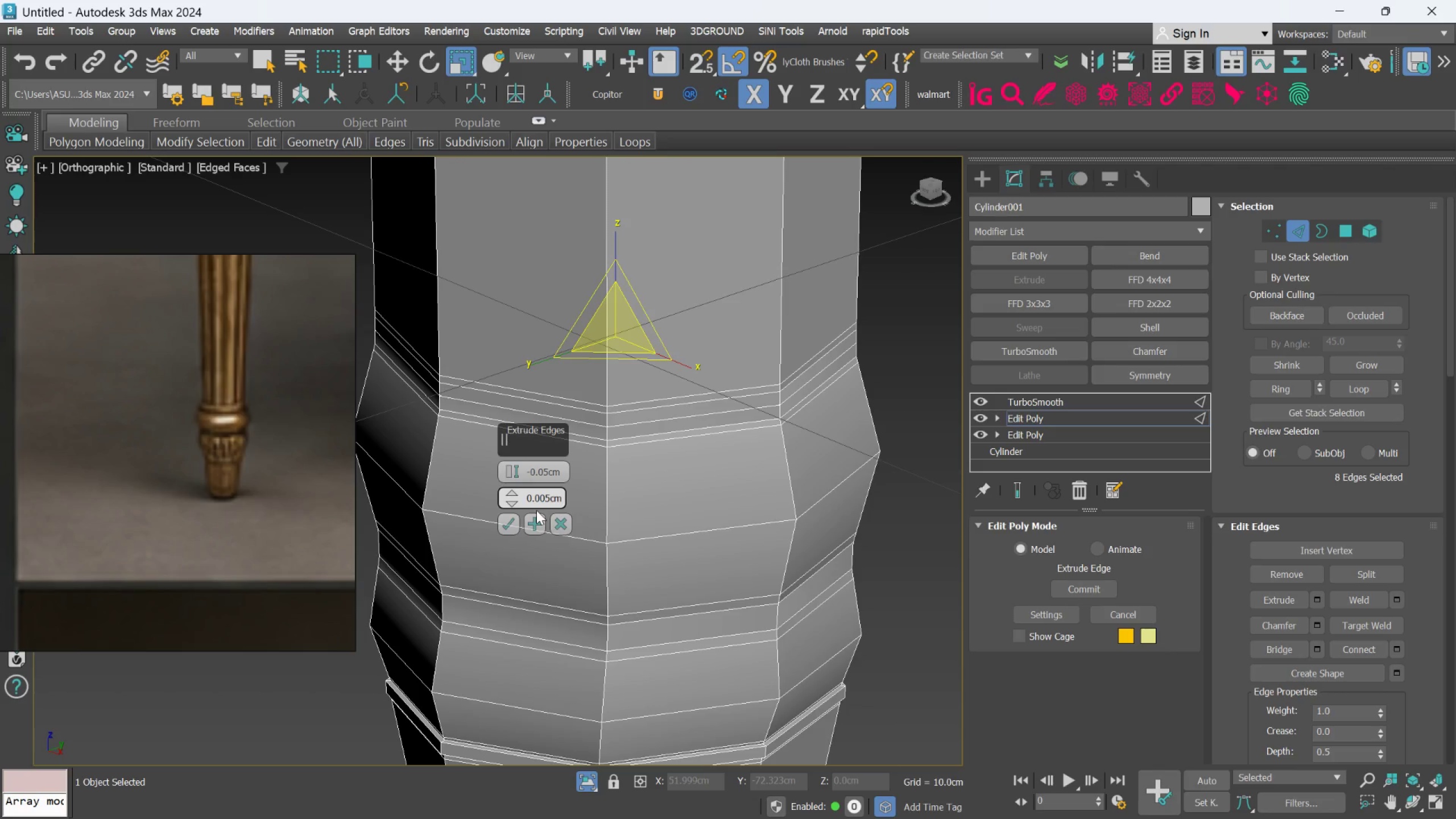 
key(Enter)
 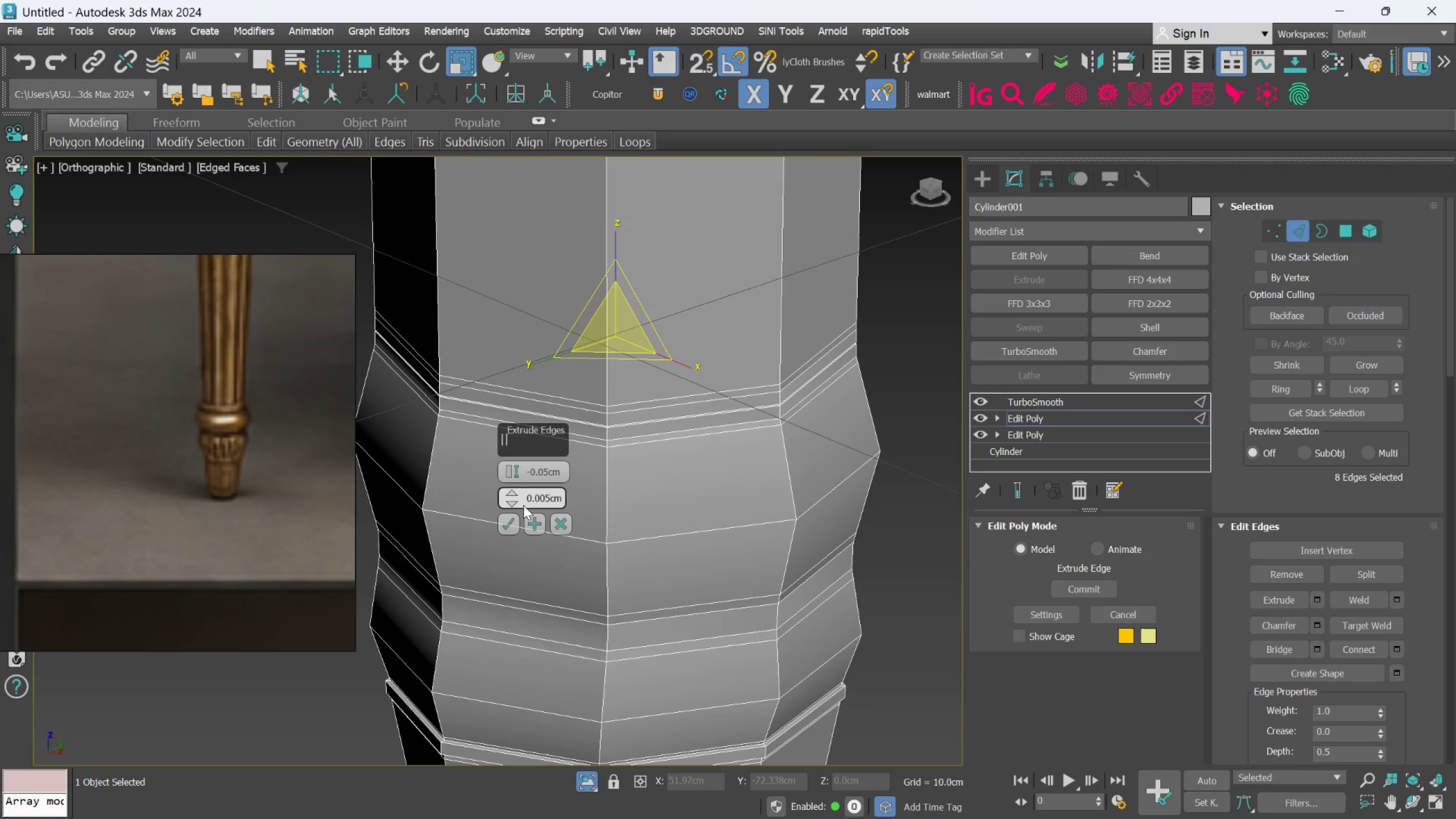 
scroll: coordinate [622, 391], scroll_direction: up, amount: 3.0
 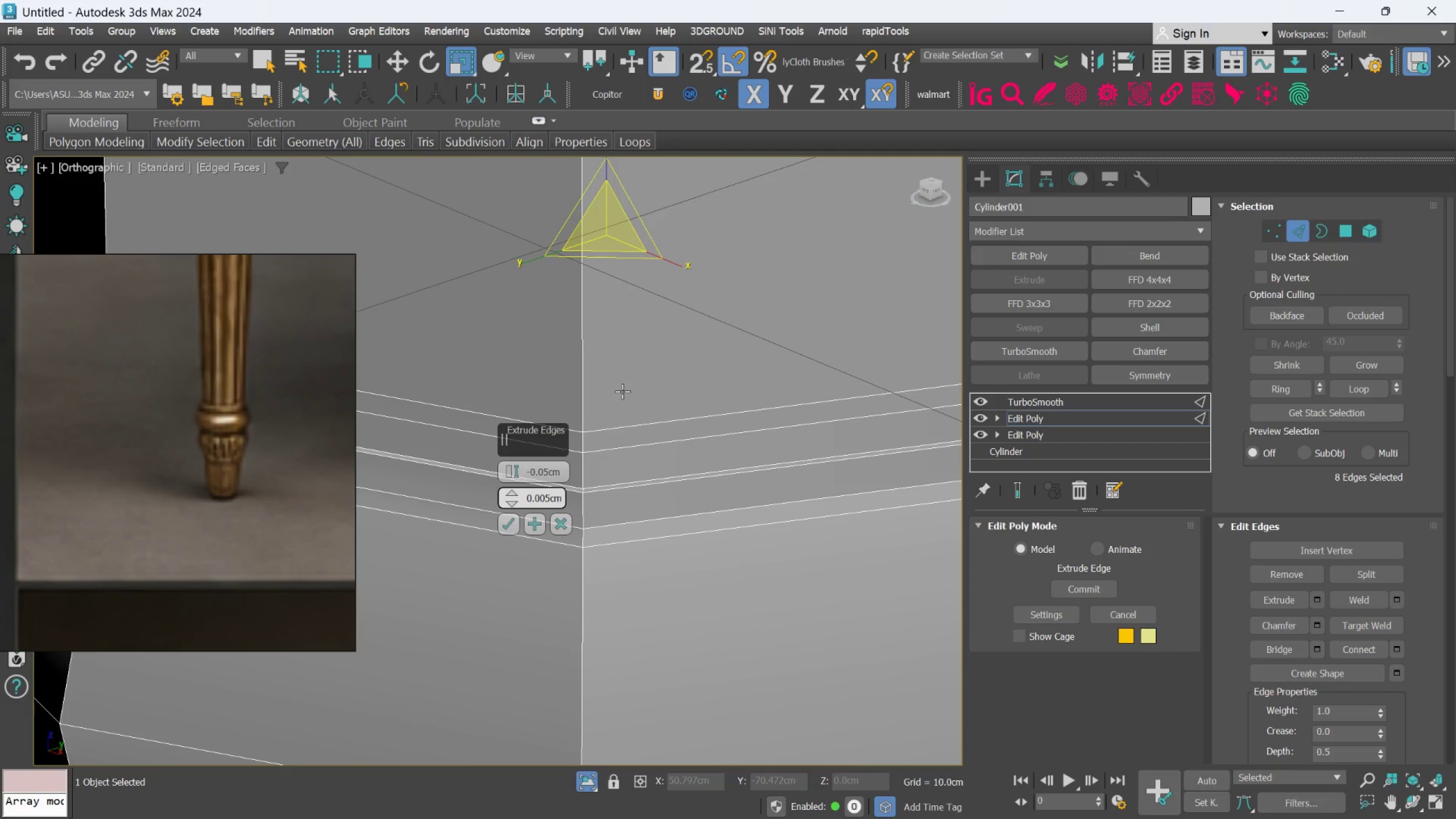 
scroll: coordinate [622, 391], scroll_direction: down, amount: 1.0
 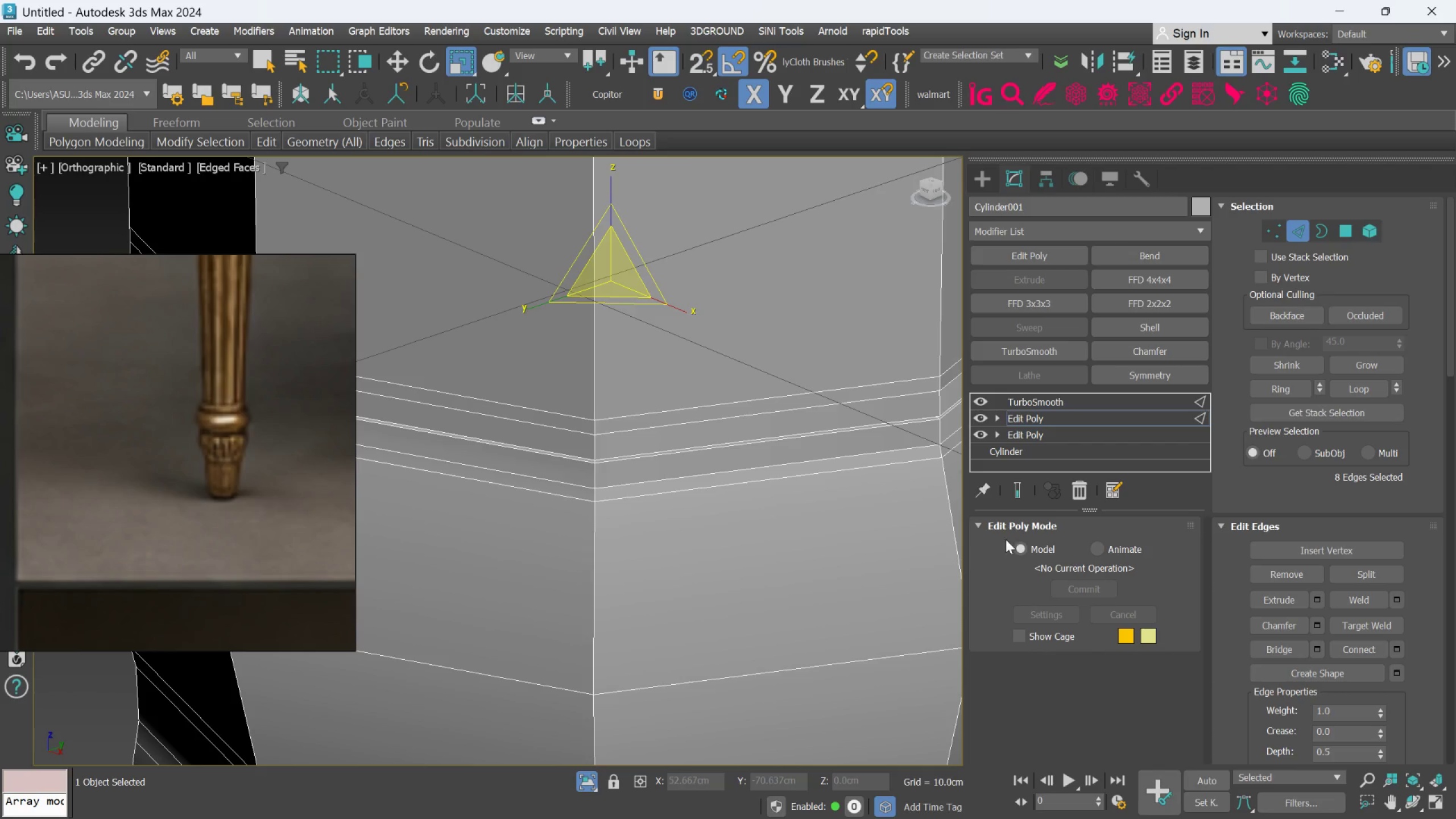 
left_click([1025, 502])
 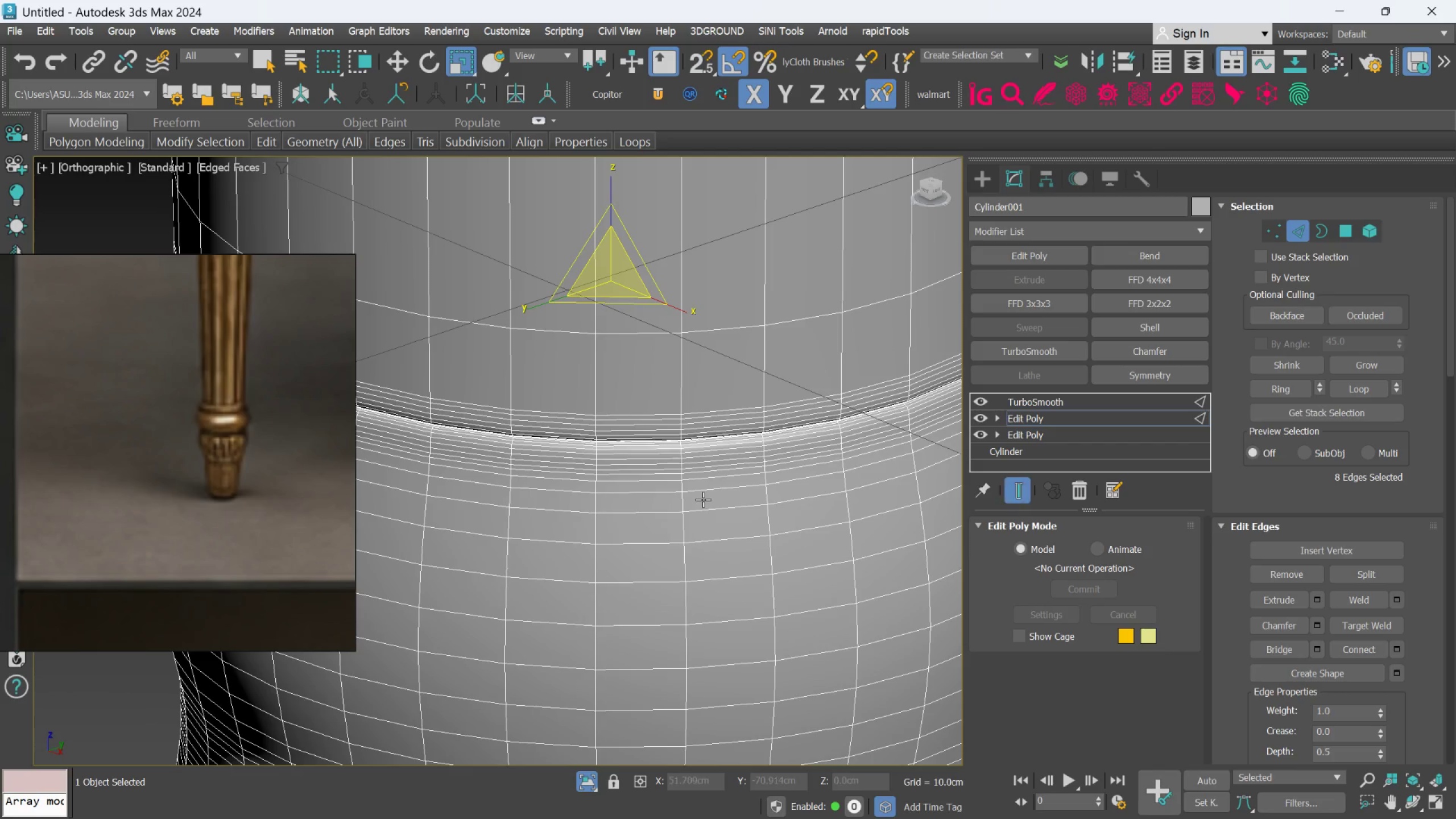 
scroll: coordinate [700, 499], scroll_direction: down, amount: 3.0
 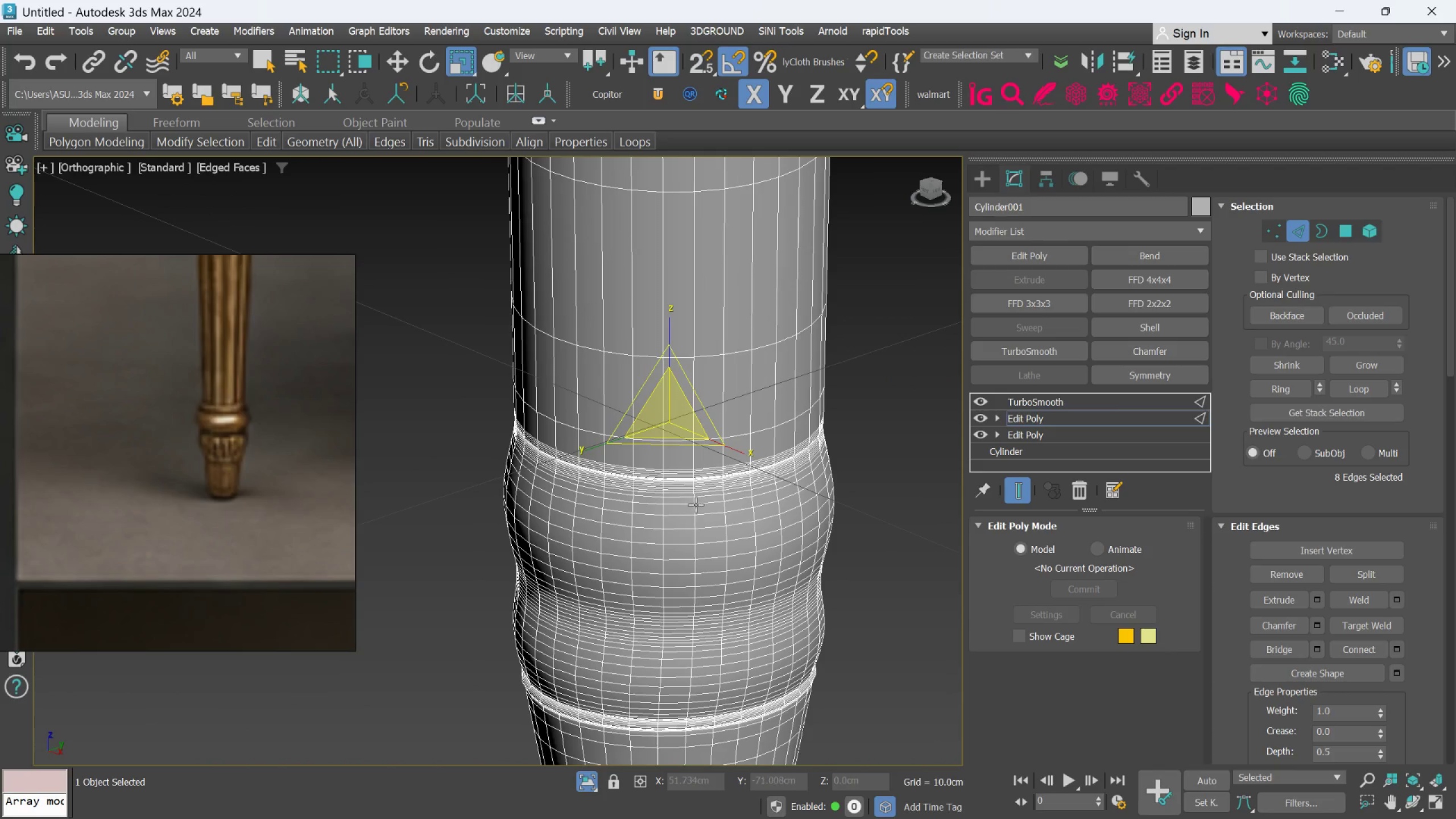 
key(F4)
 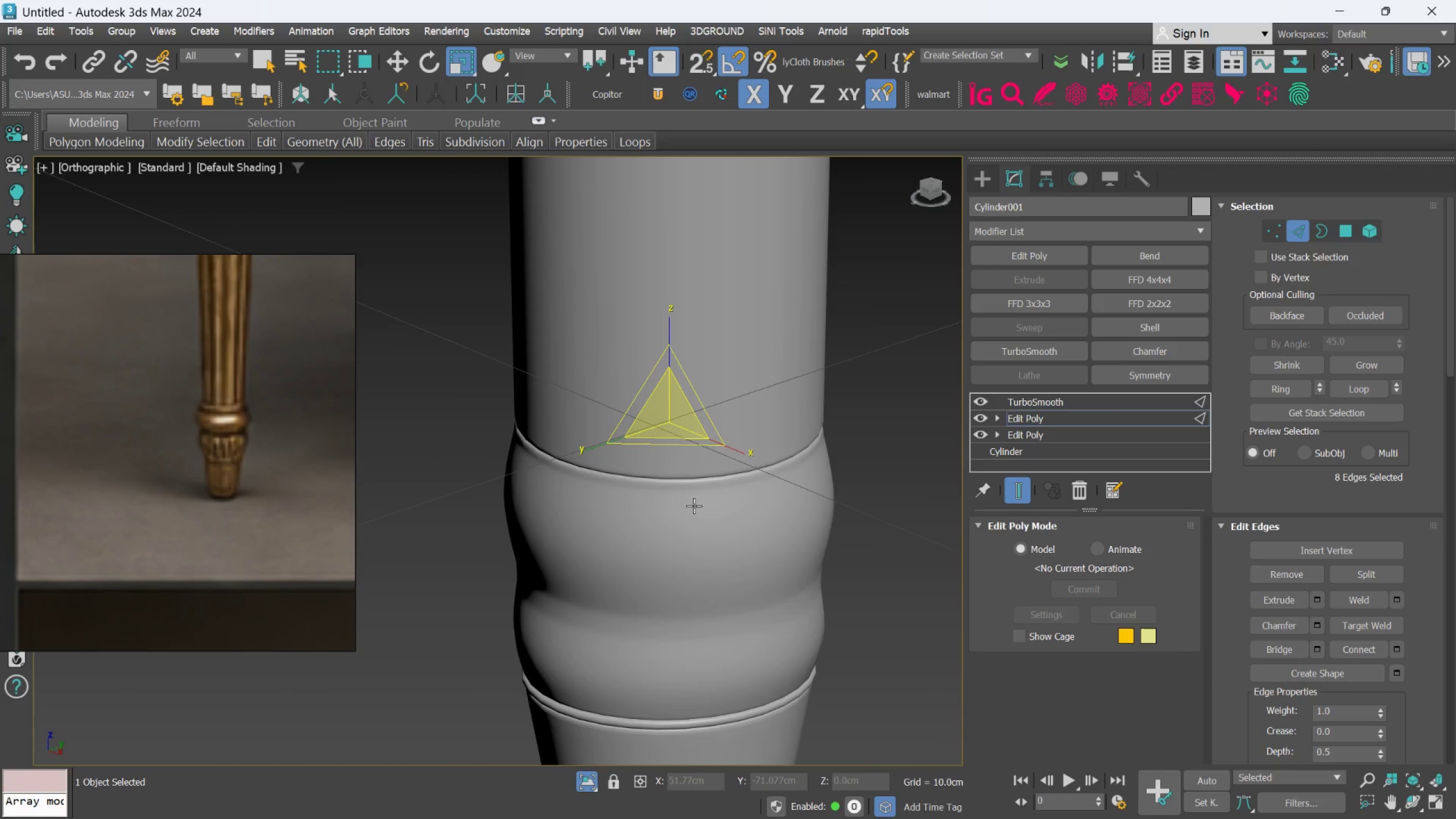 
hold_key(key=AltLeft, duration=1.19)
 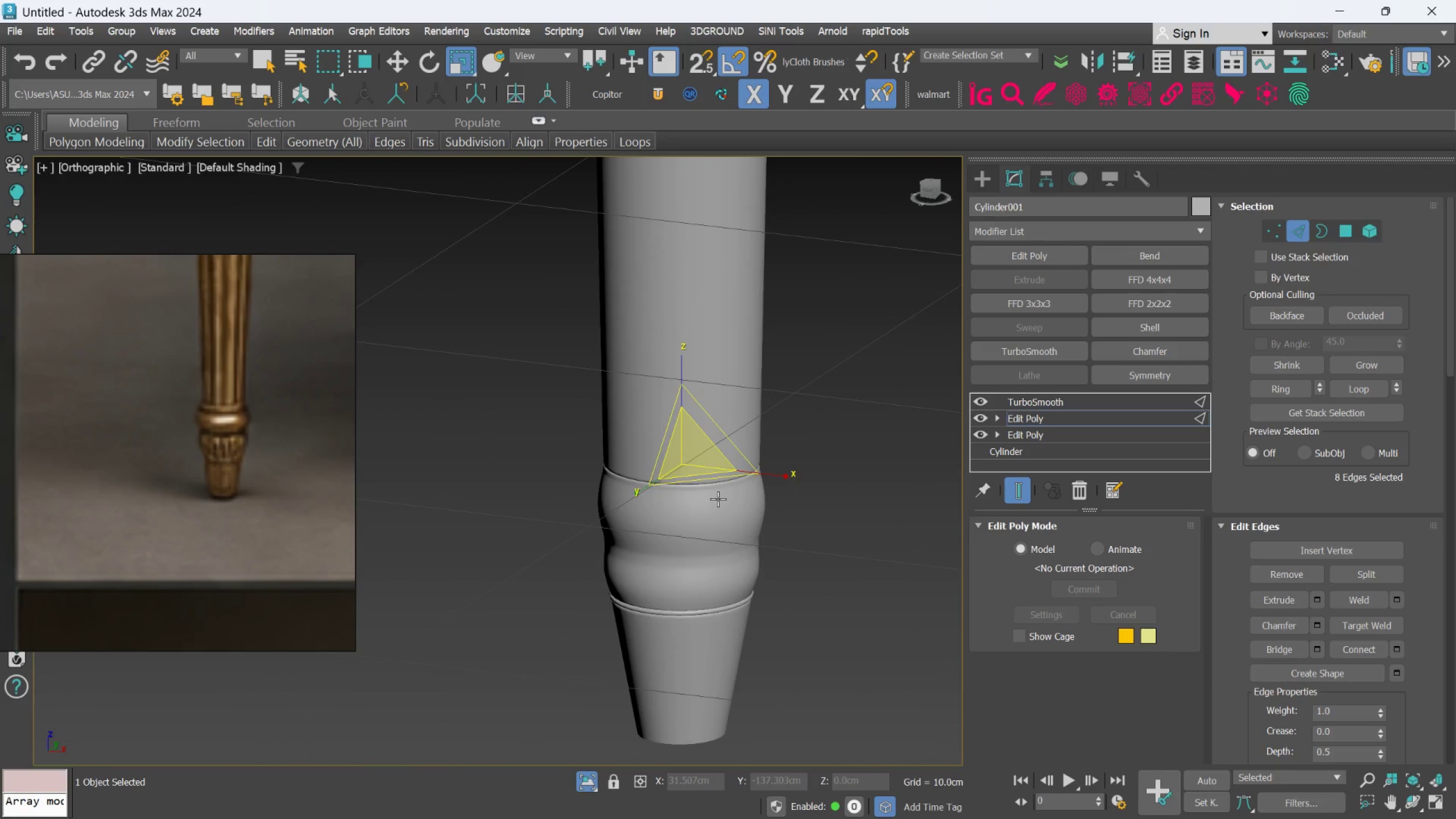 
scroll: coordinate [694, 506], scroll_direction: down, amount: 2.0
 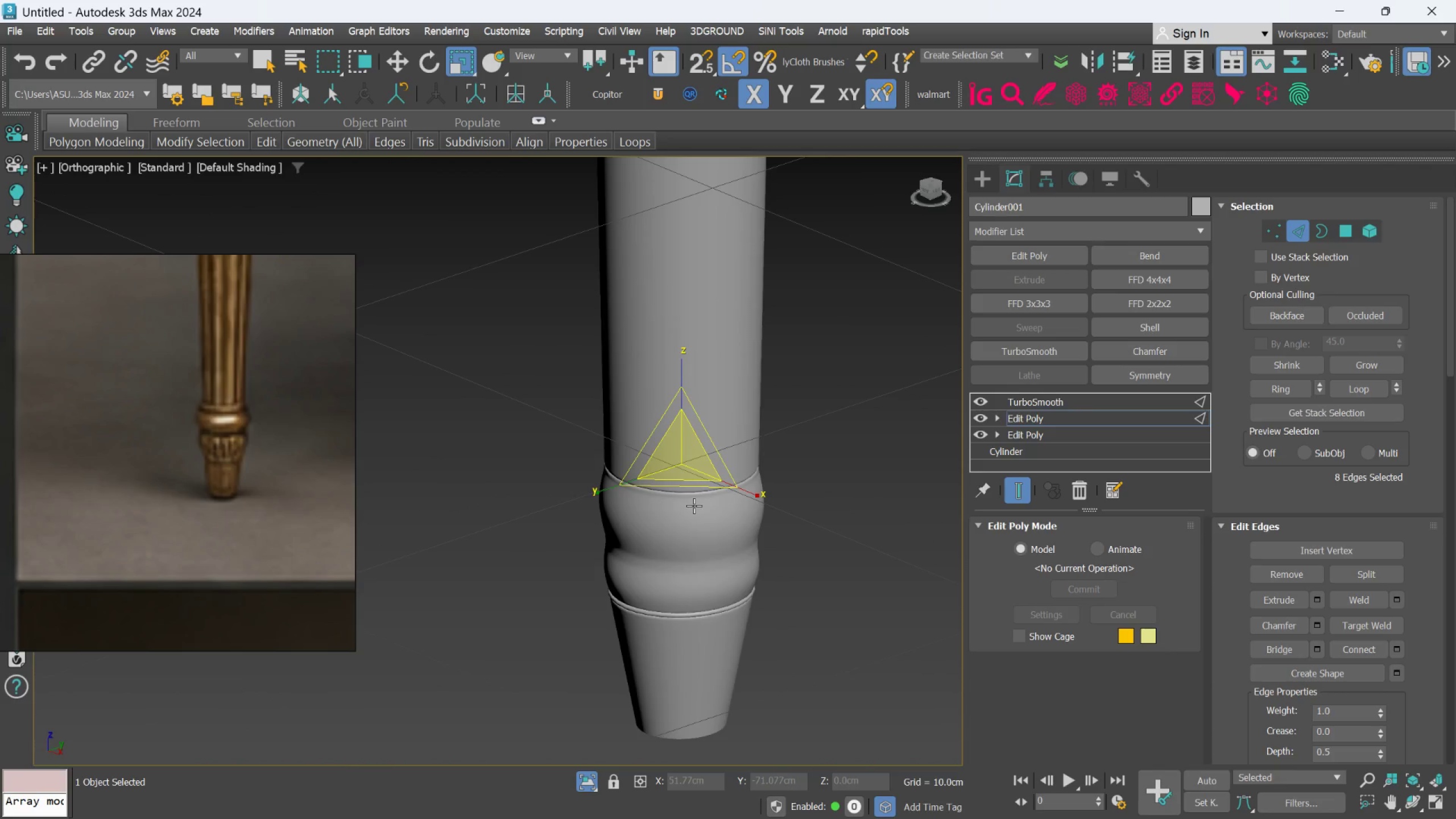 
scroll: coordinate [718, 499], scroll_direction: up, amount: 1.0
 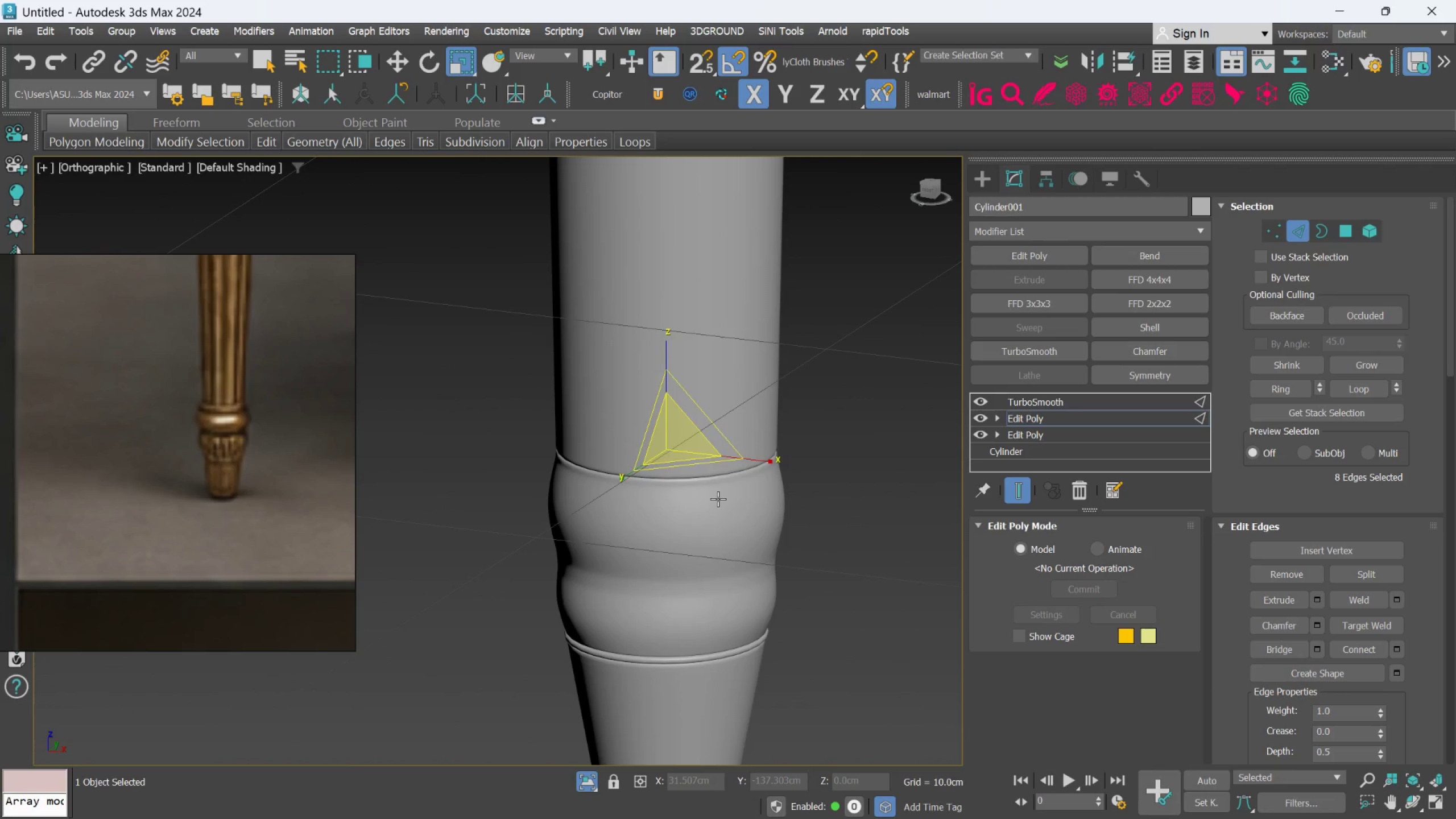 
hold_key(key=AltLeft, duration=1.12)
 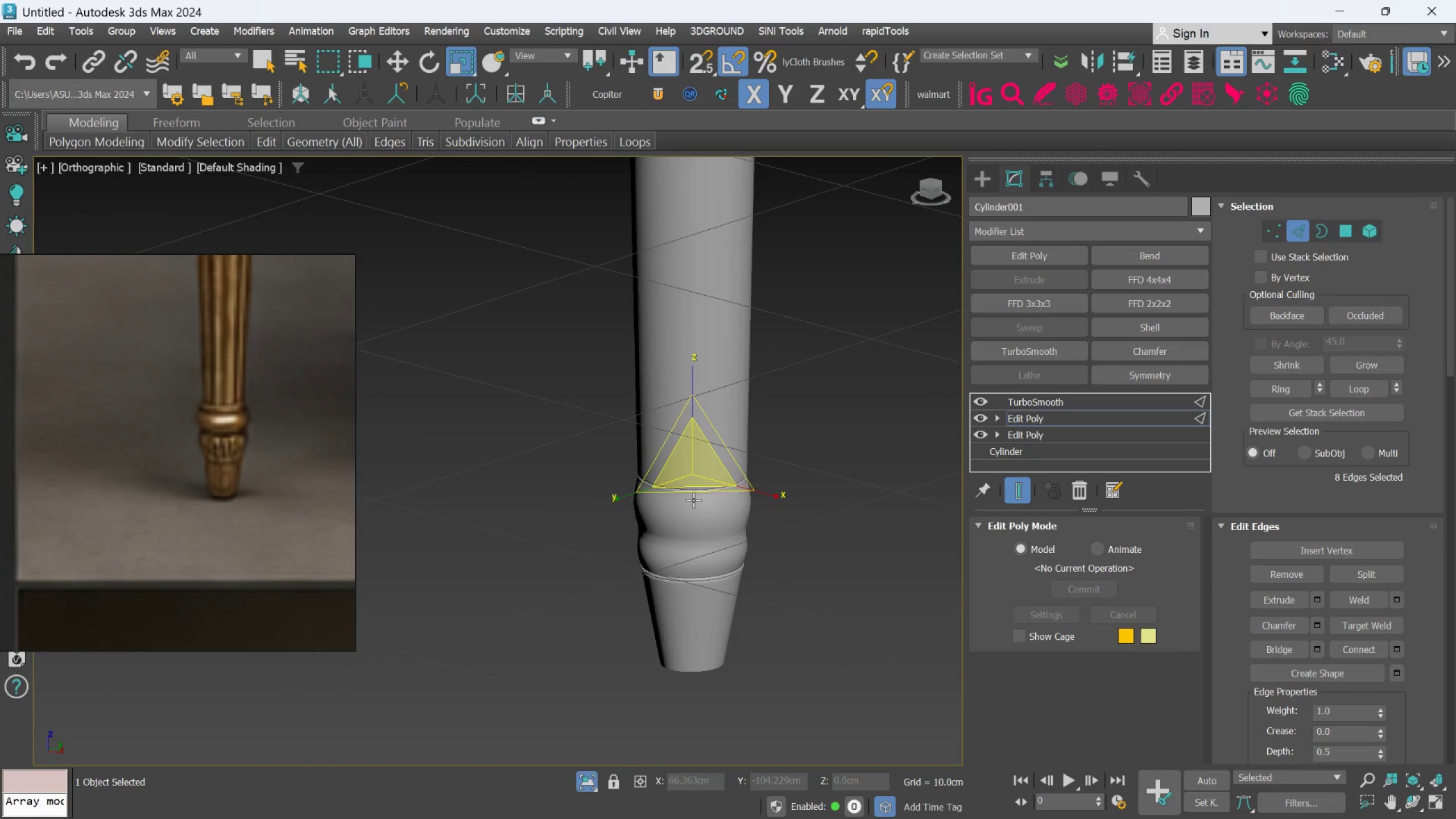 
scroll: coordinate [718, 499], scroll_direction: down, amount: 2.0
 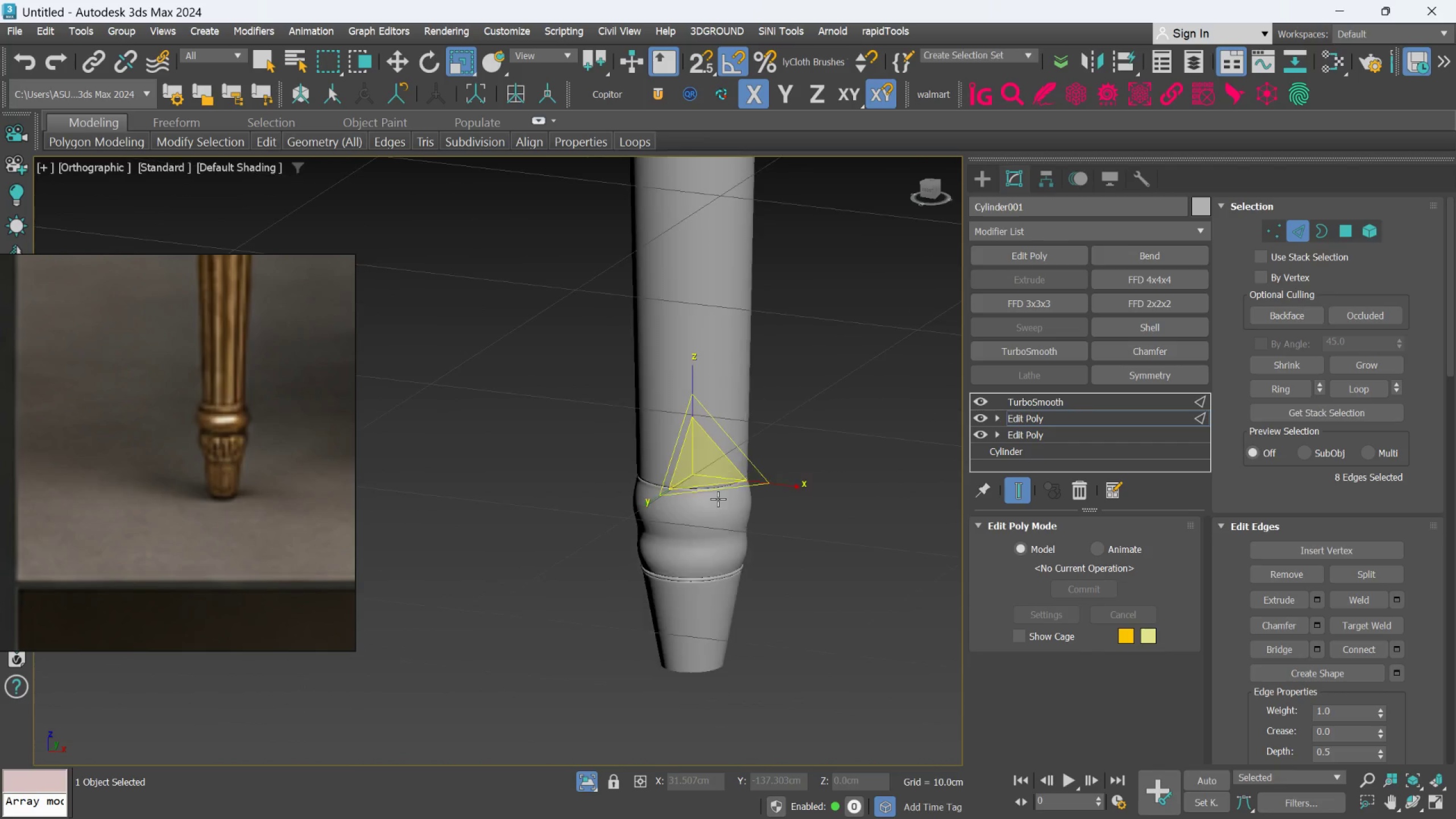 
hold_key(key=AltLeft, duration=0.75)
 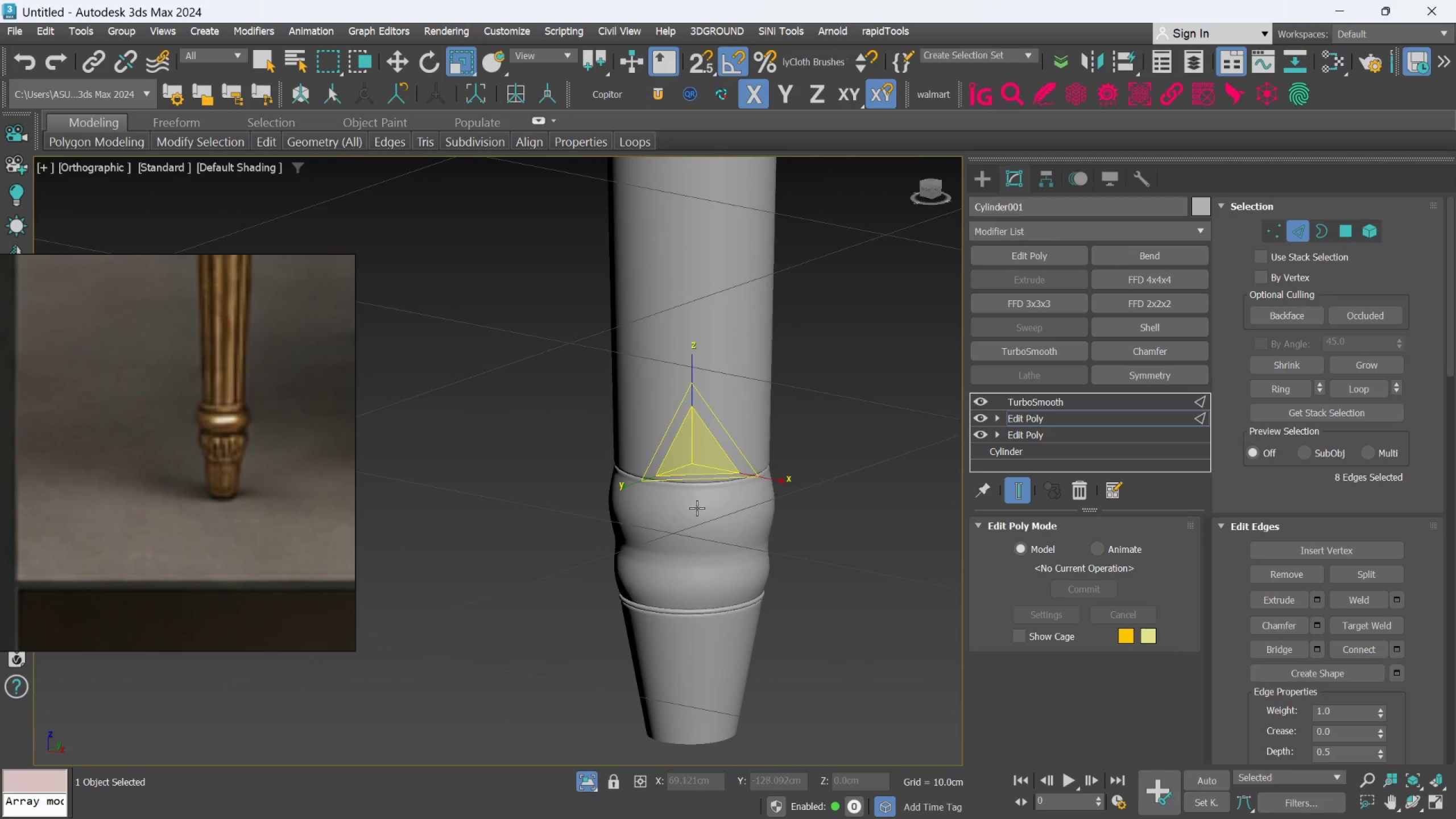 
scroll: coordinate [693, 500], scroll_direction: up, amount: 1.0
 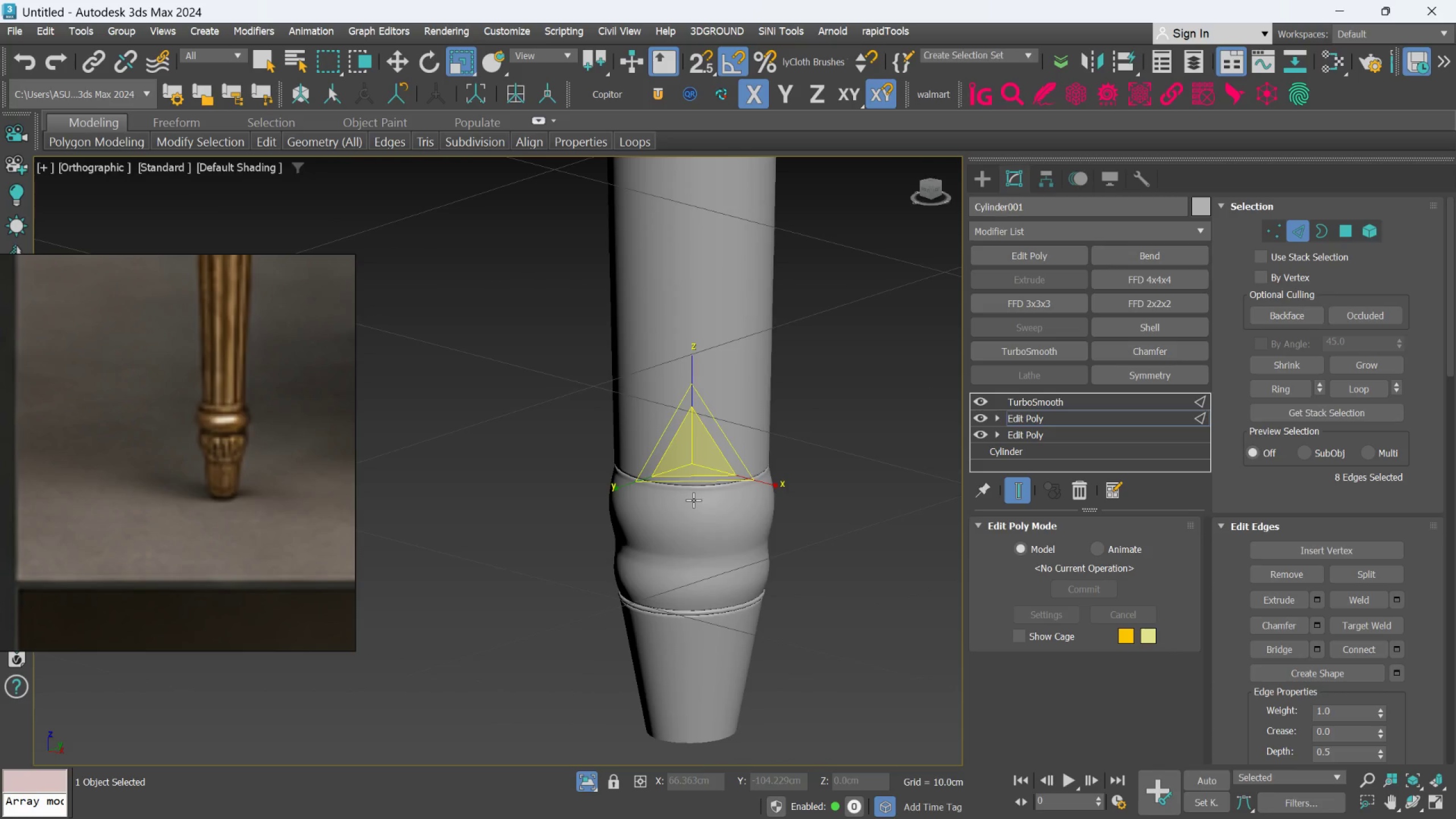 
hold_key(key=AltLeft, duration=1.14)
 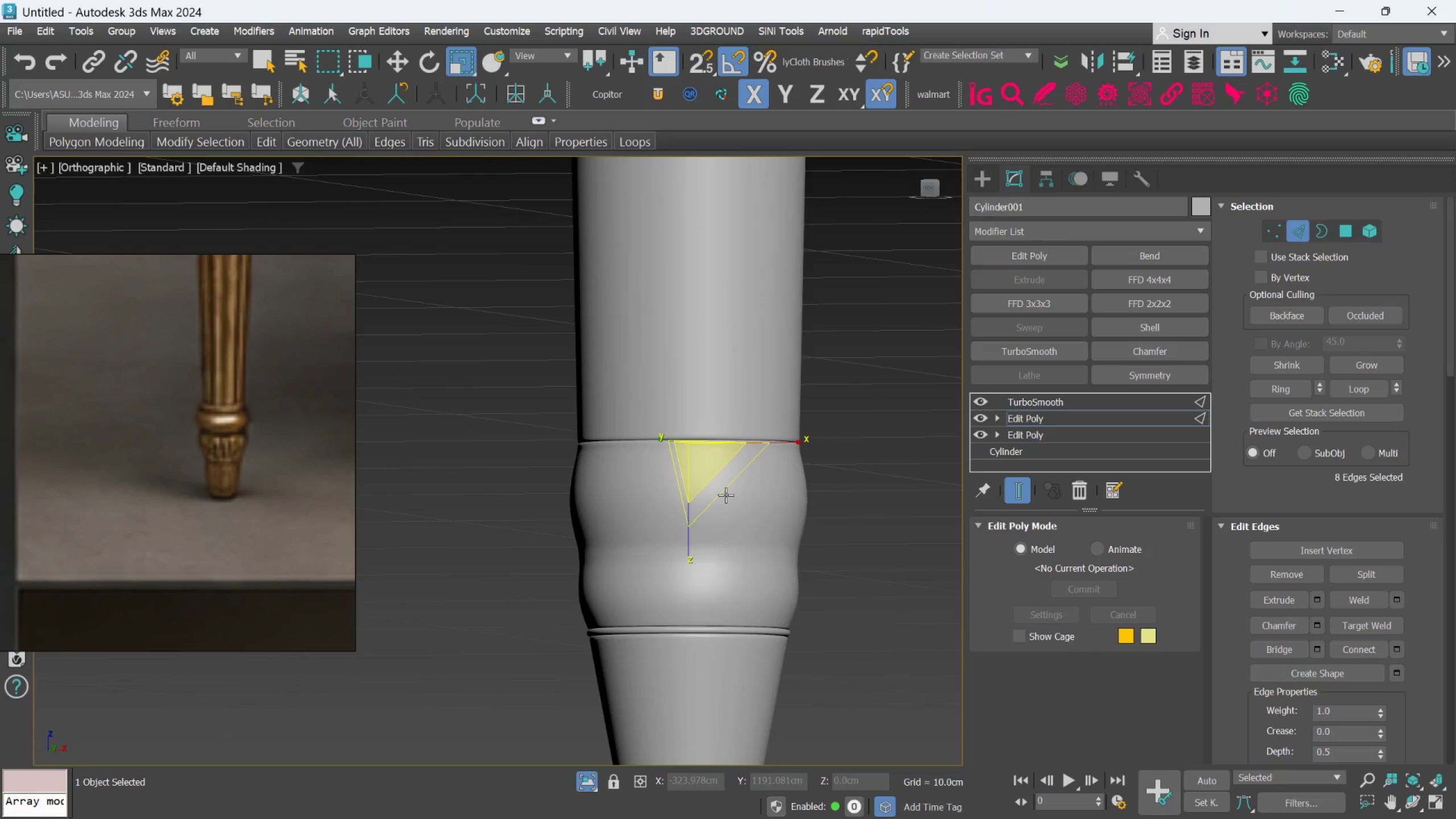 
scroll: coordinate [700, 514], scroll_direction: up, amount: 1.0
 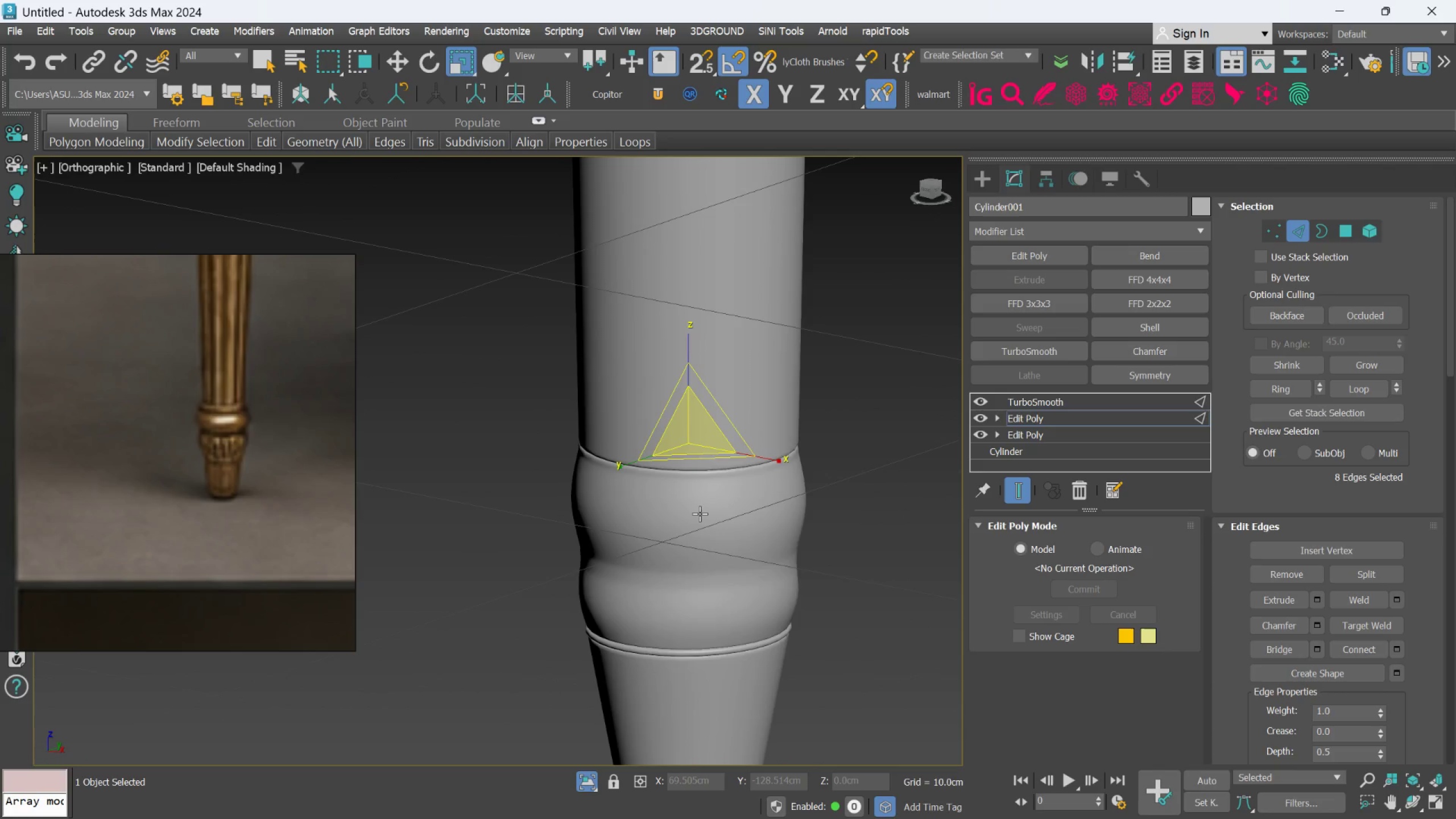 
scroll: coordinate [726, 495], scroll_direction: down, amount: 1.0
 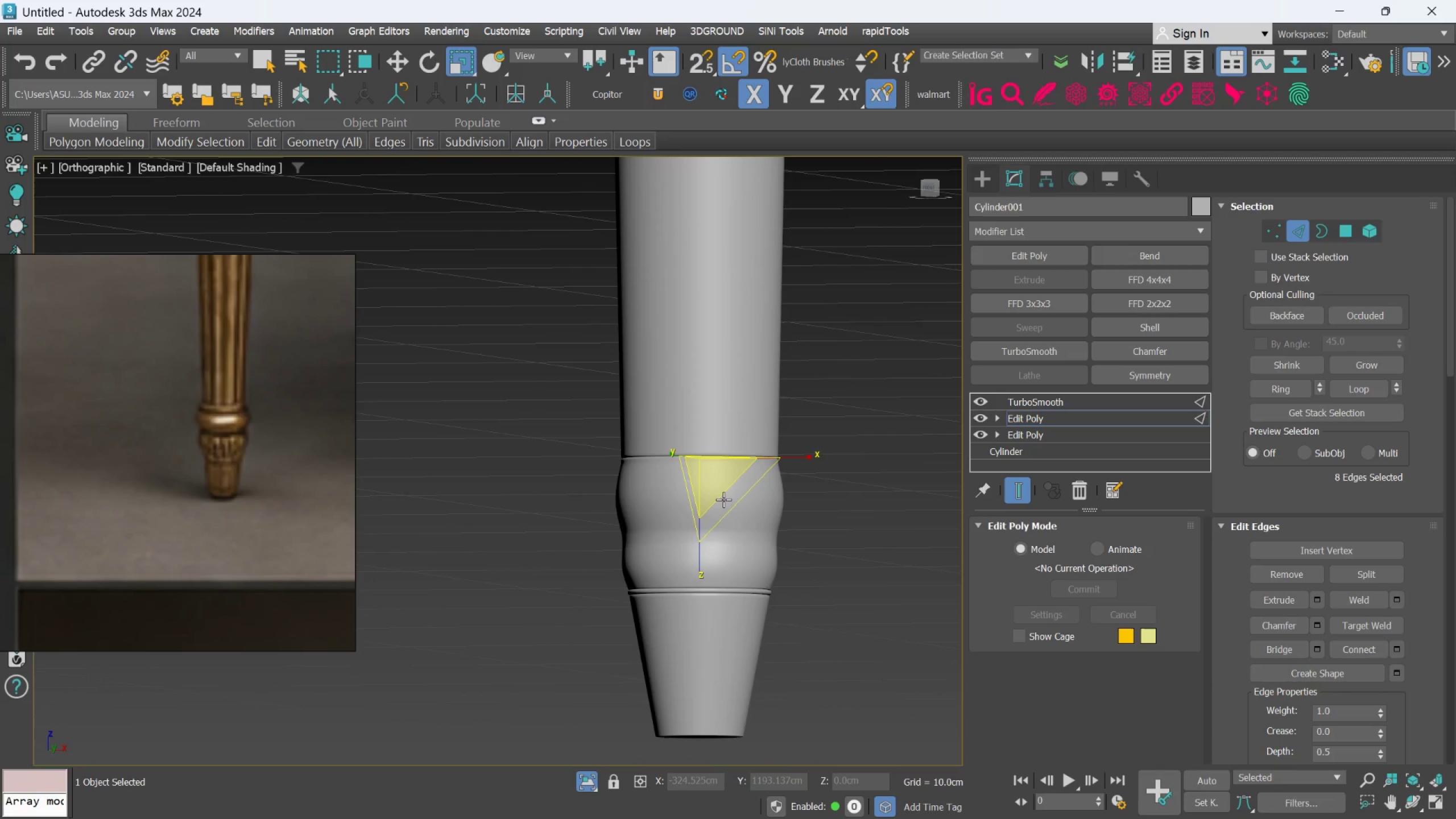 
key(Control+Z)
 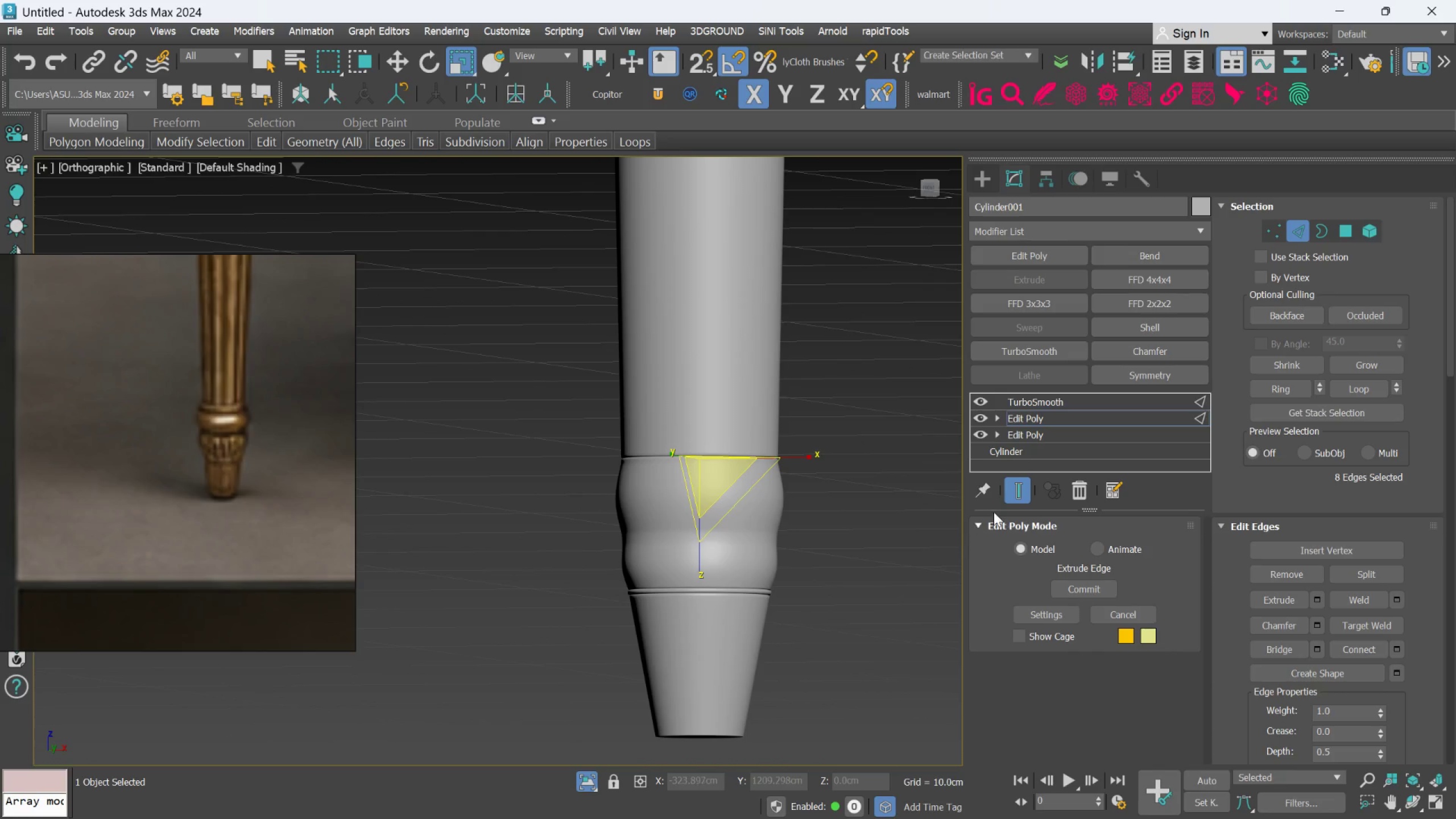 
key(Control+Z)
 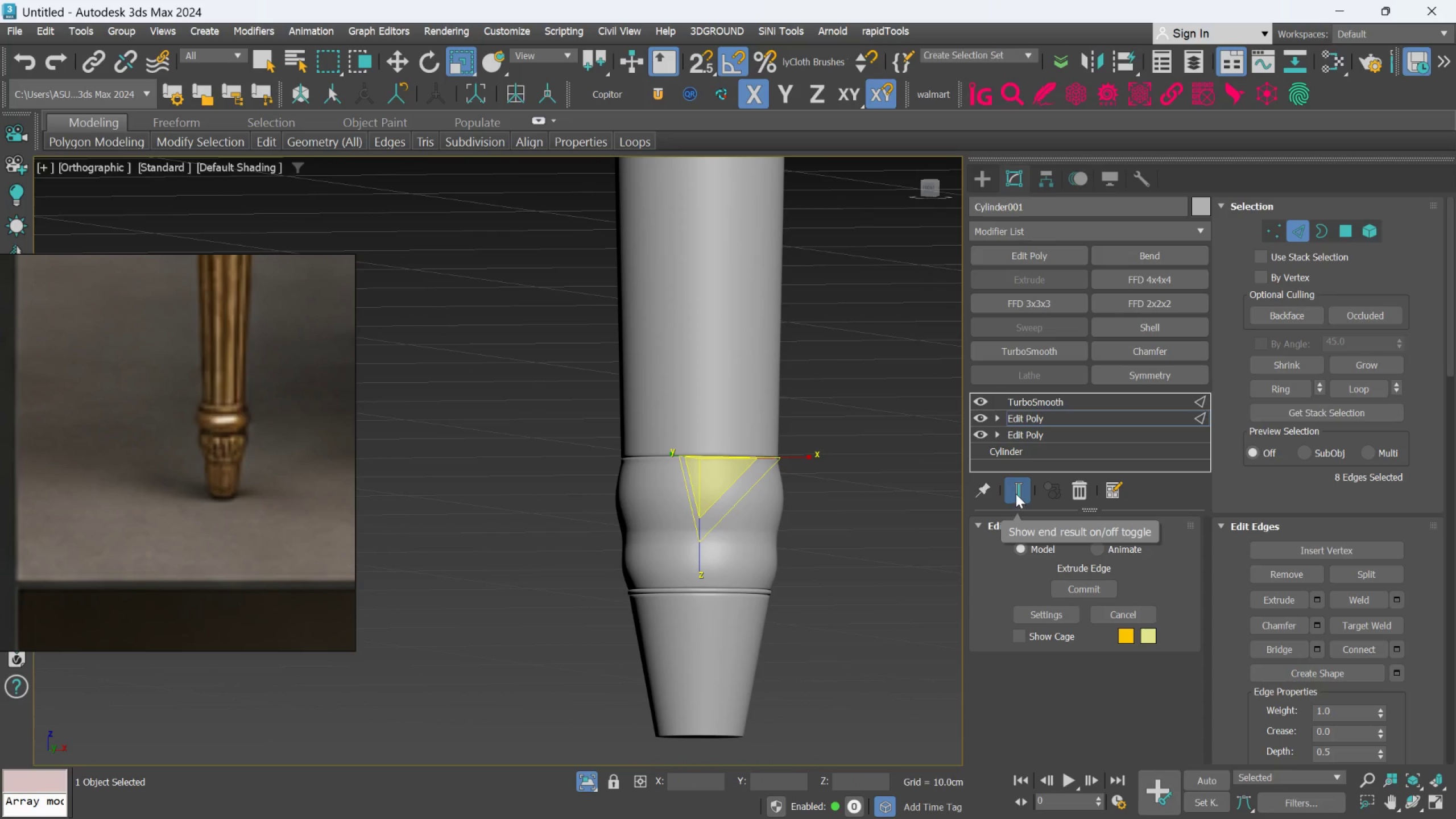 
key(Control+Z)
 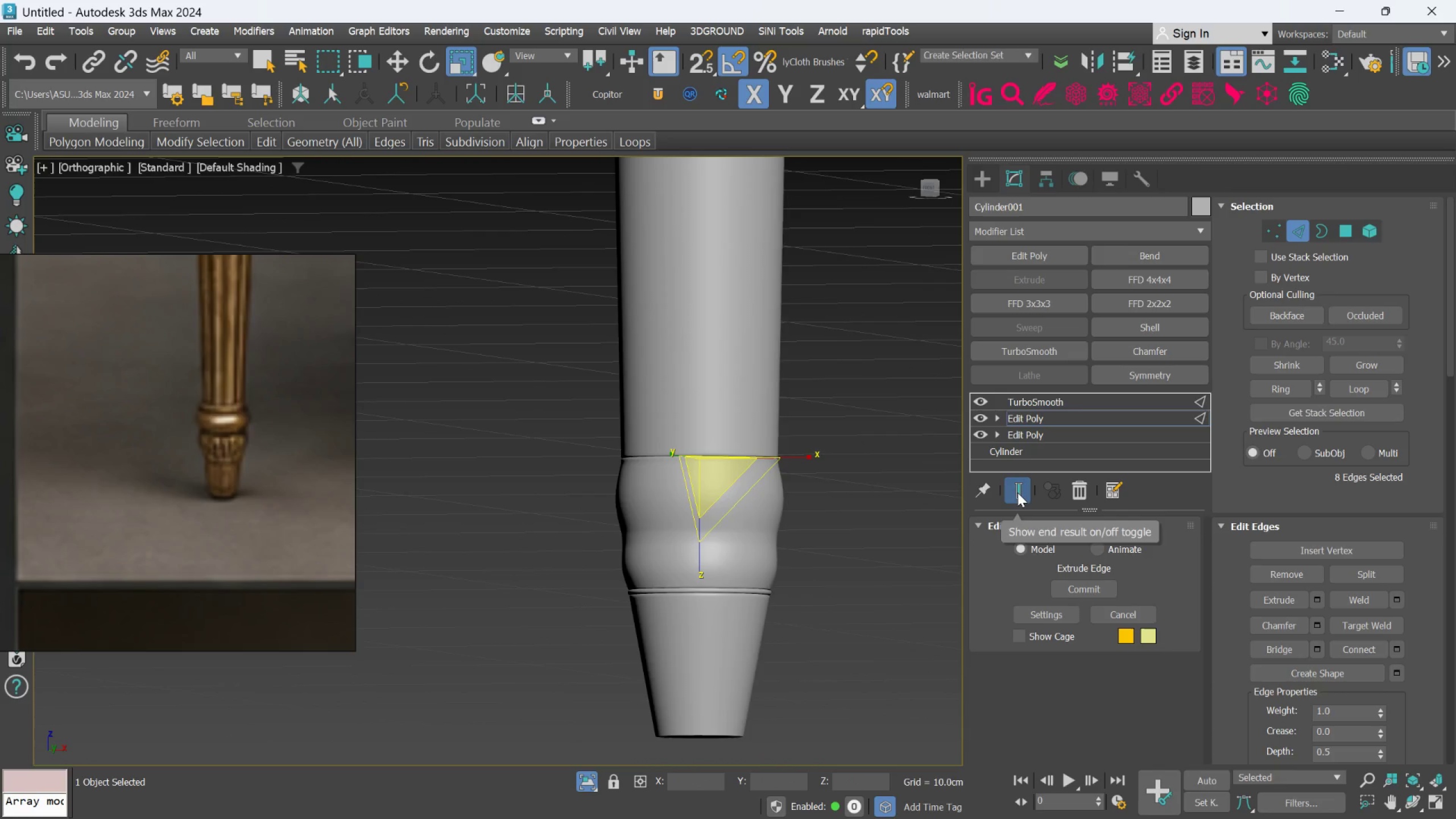 
left_click([1018, 491])
 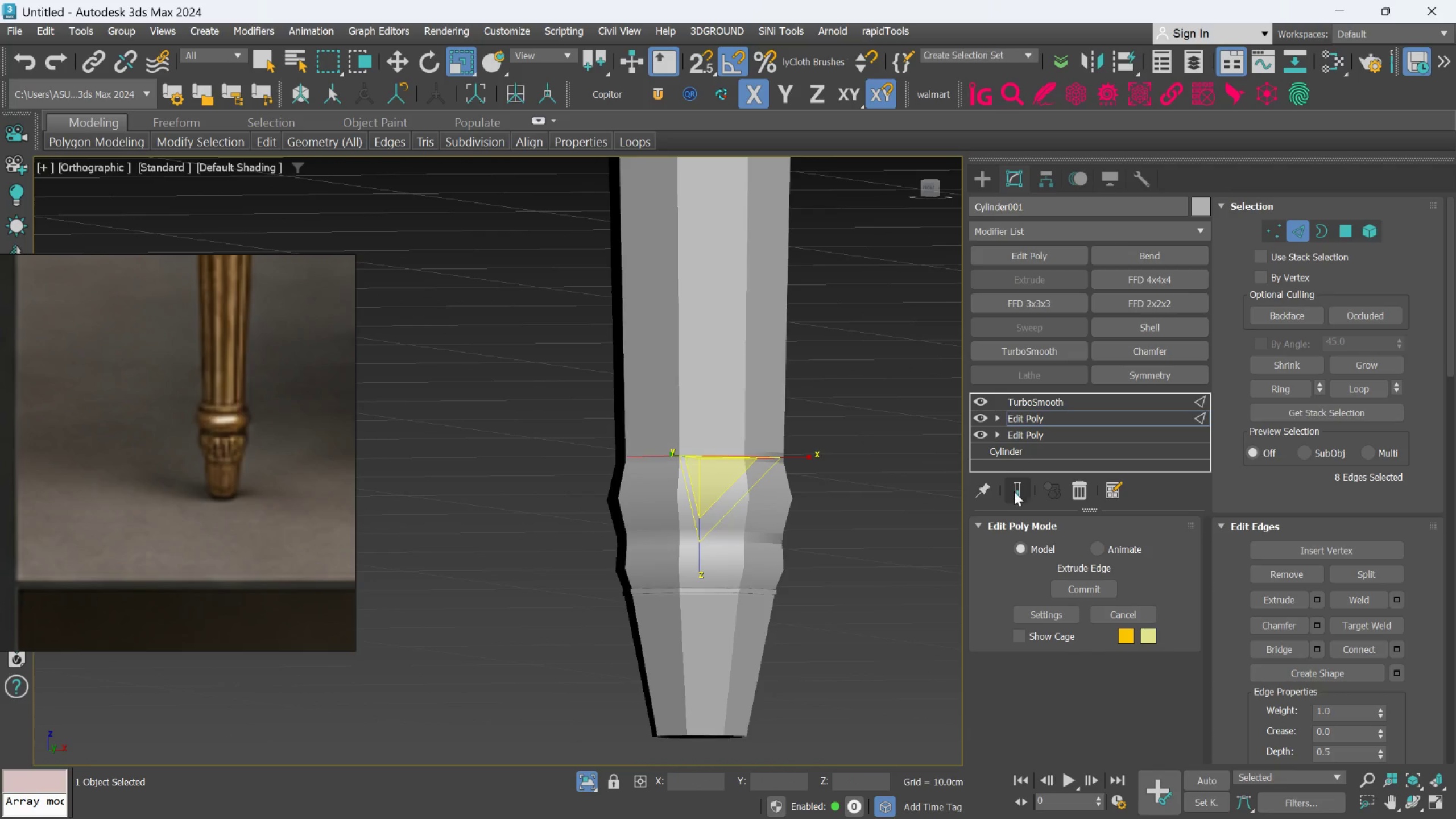 
key(Control+Z)
 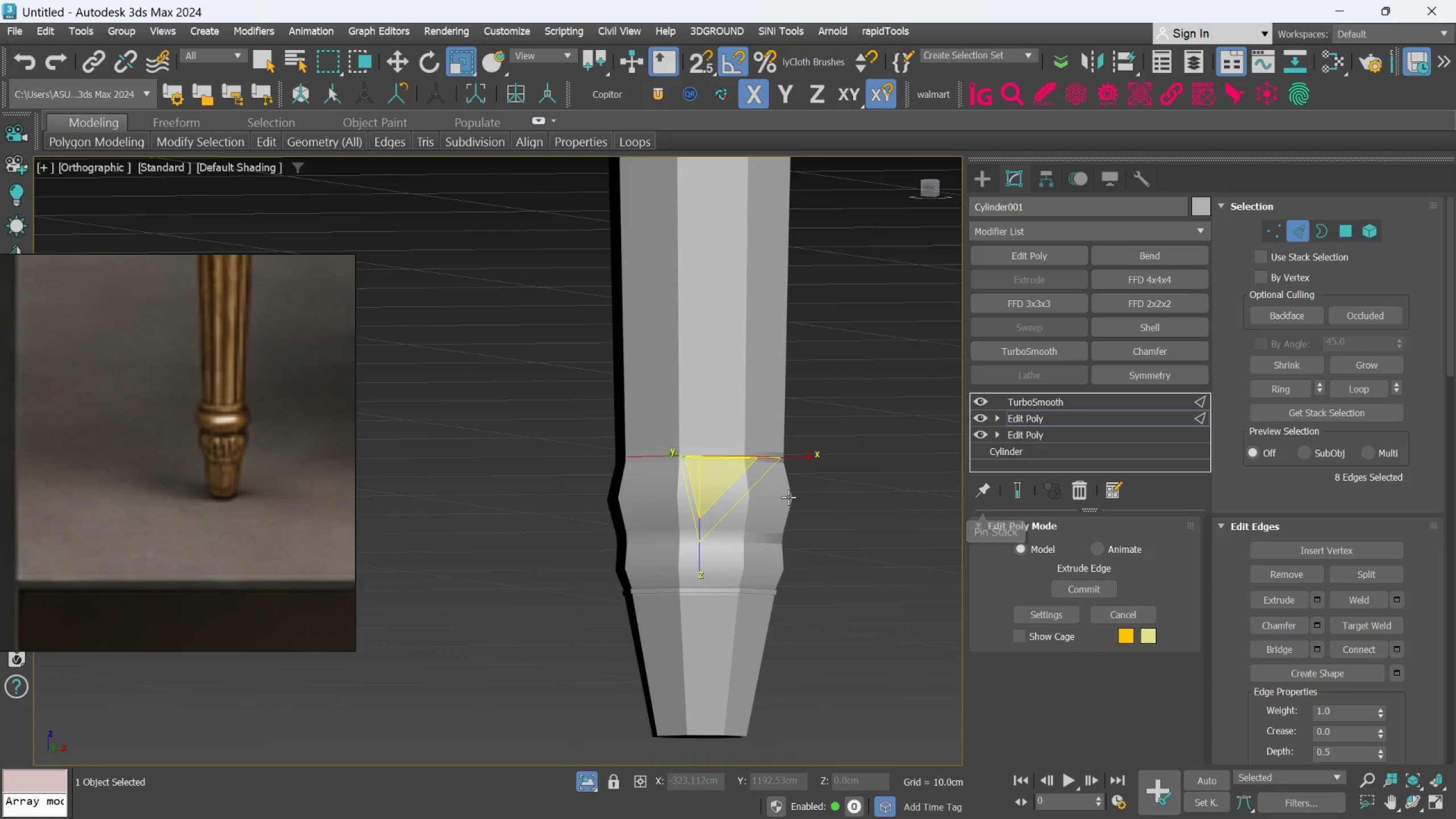 
key(F3)
 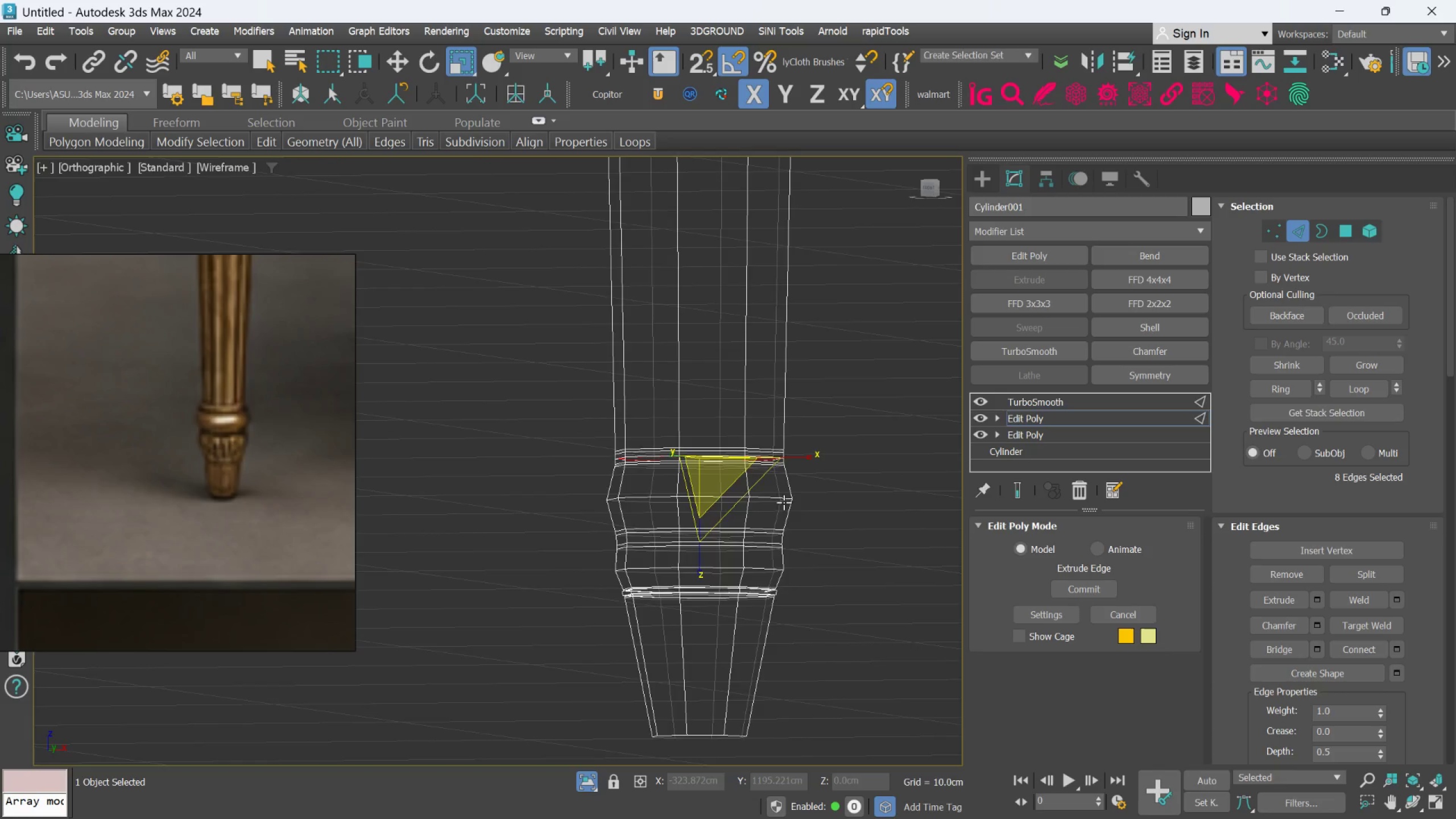 
key(F3)
 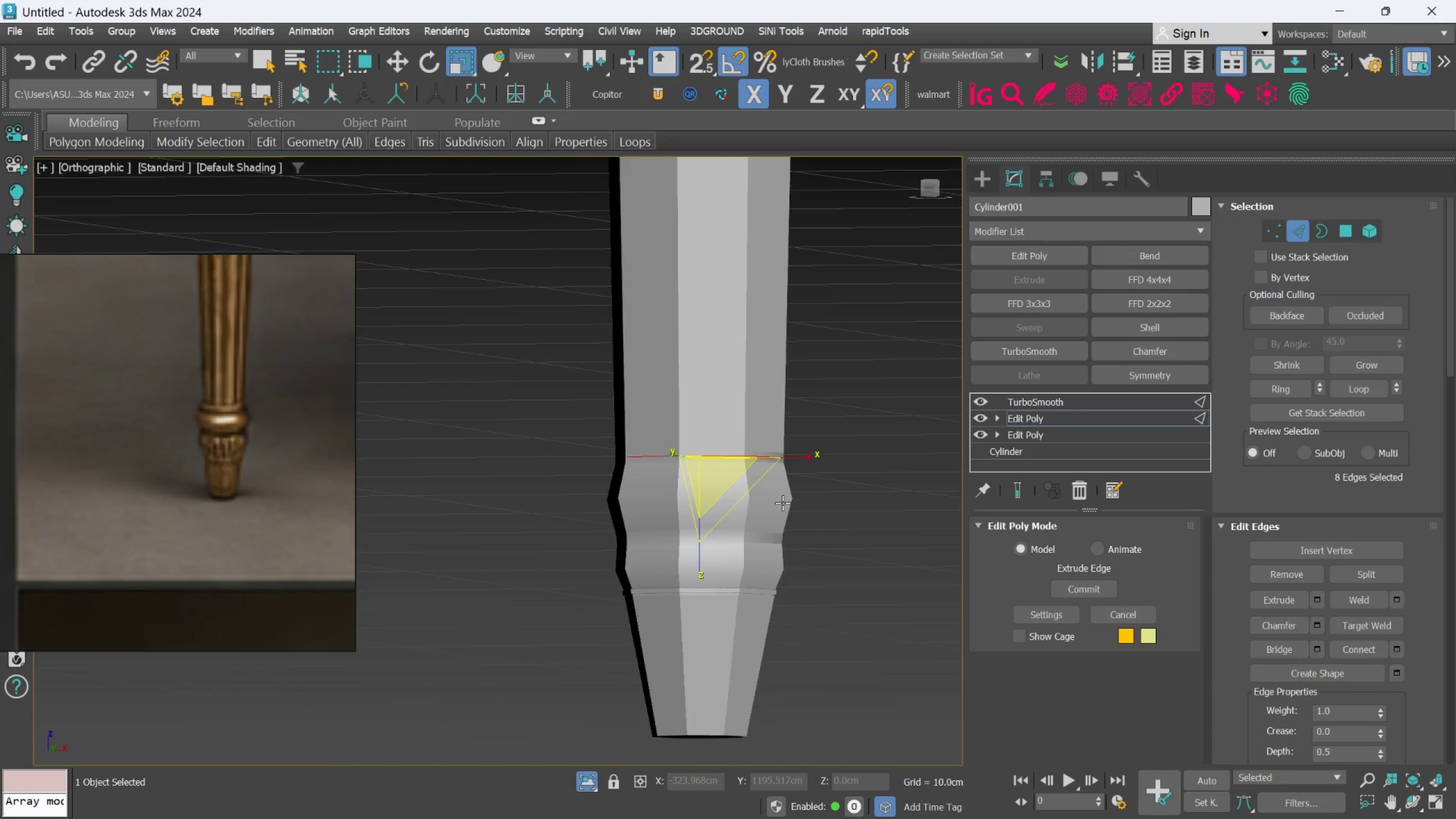 
key(F4)
 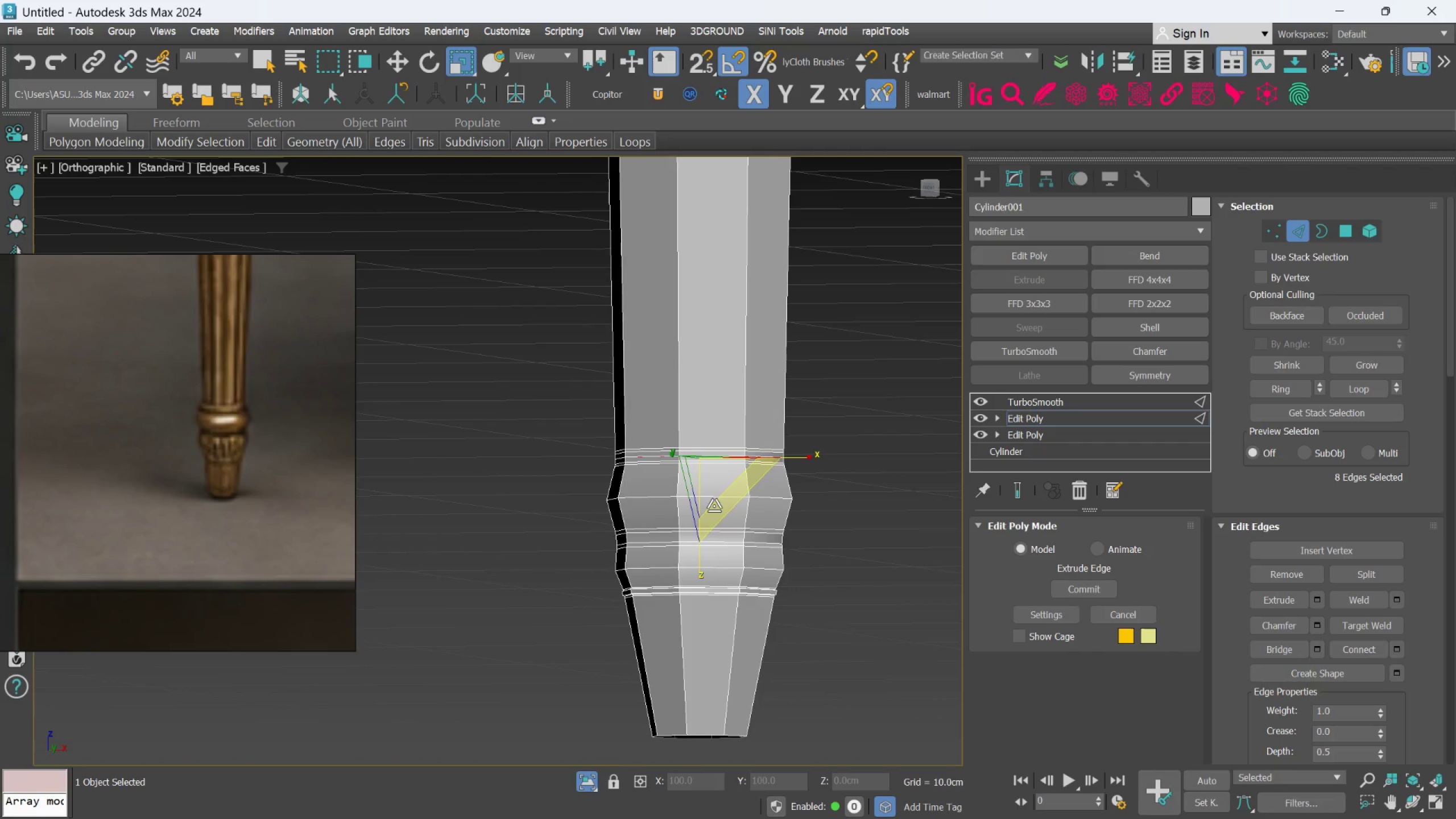 
scroll: coordinate [714, 506], scroll_direction: up, amount: 2.0
 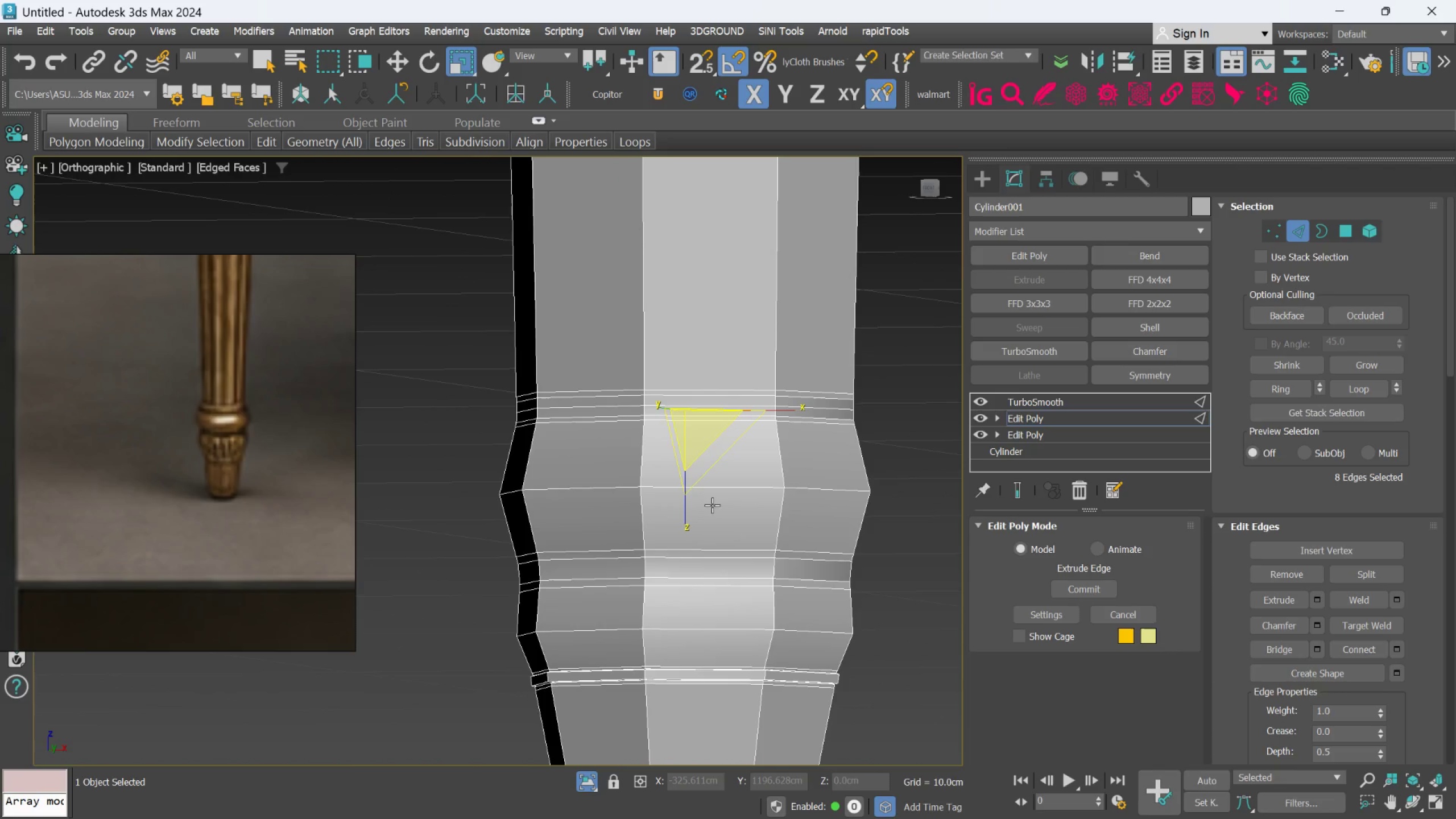 
hold_key(key=AltLeft, duration=0.86)
 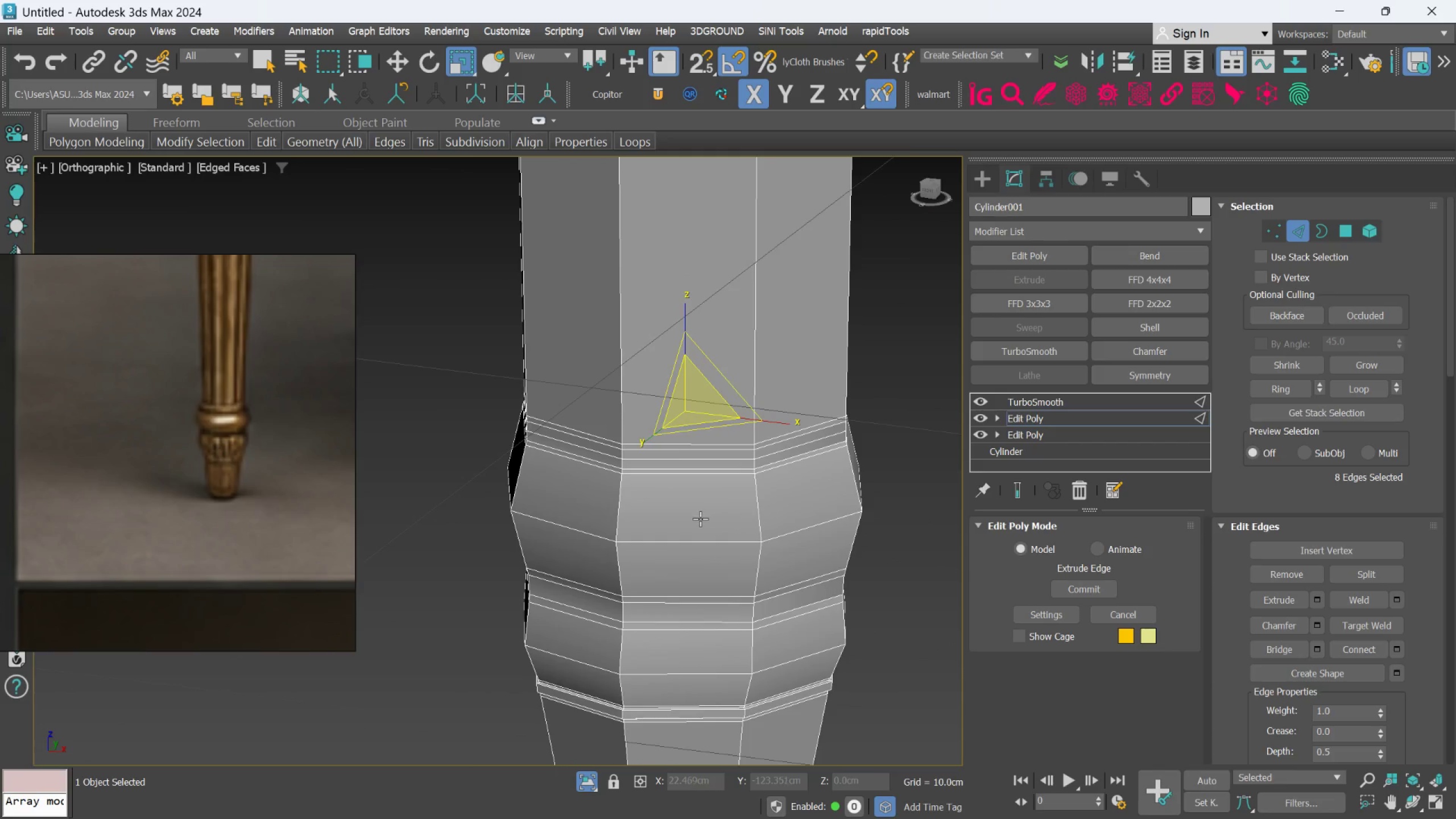 
scroll: coordinate [700, 518], scroll_direction: up, amount: 1.0
 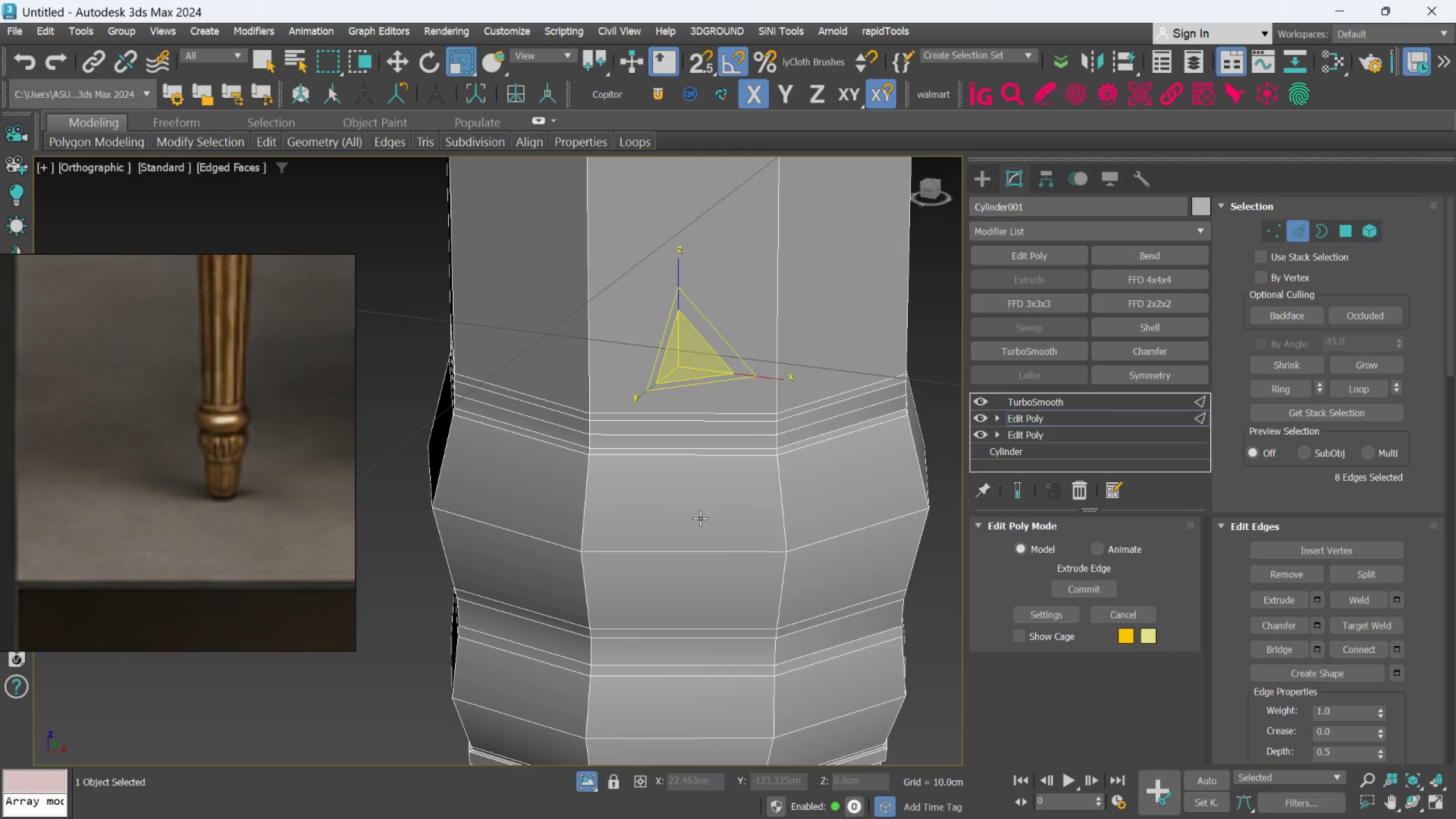 
key(Control+Z)
 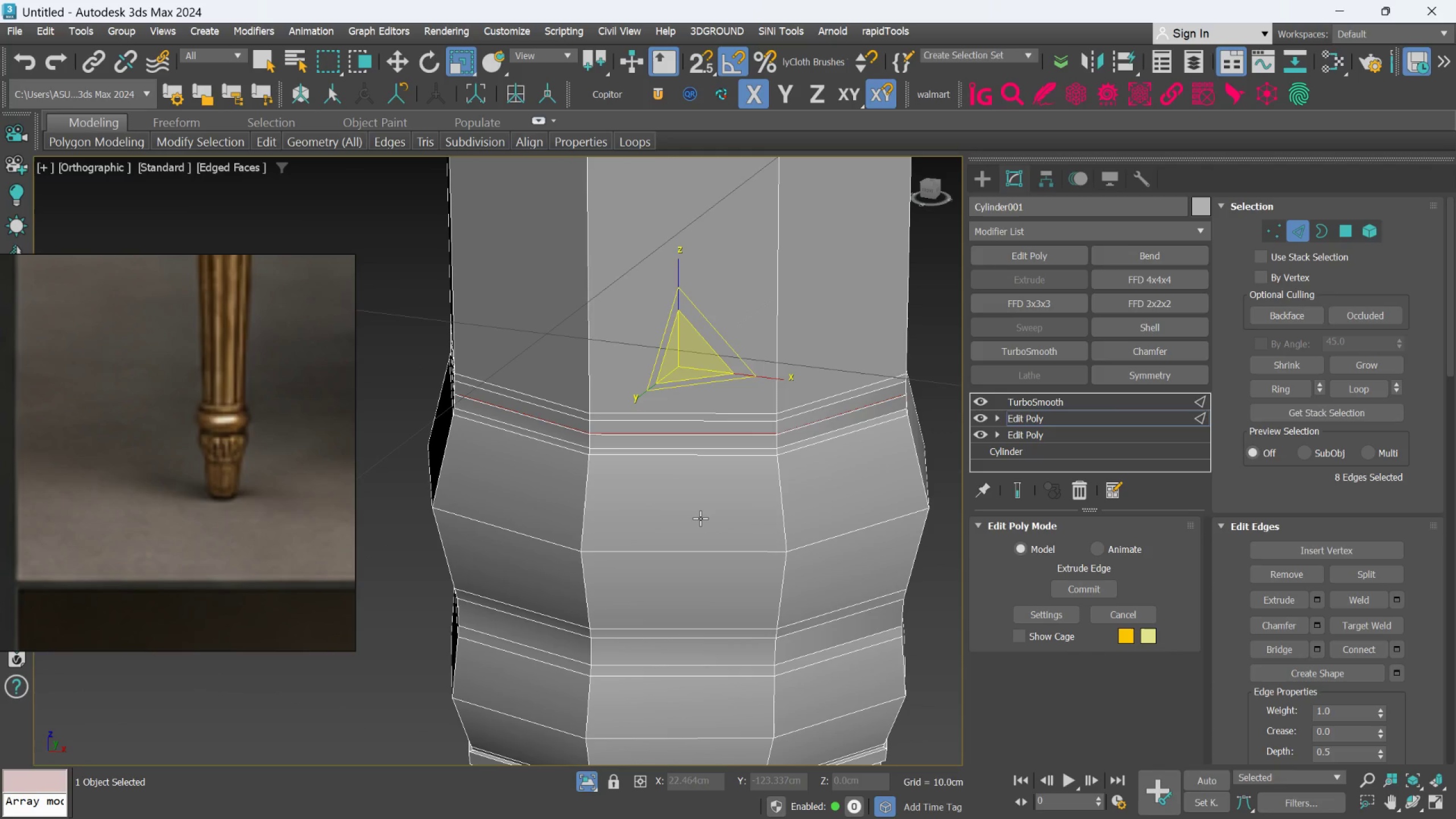 
key(Control+Z)
 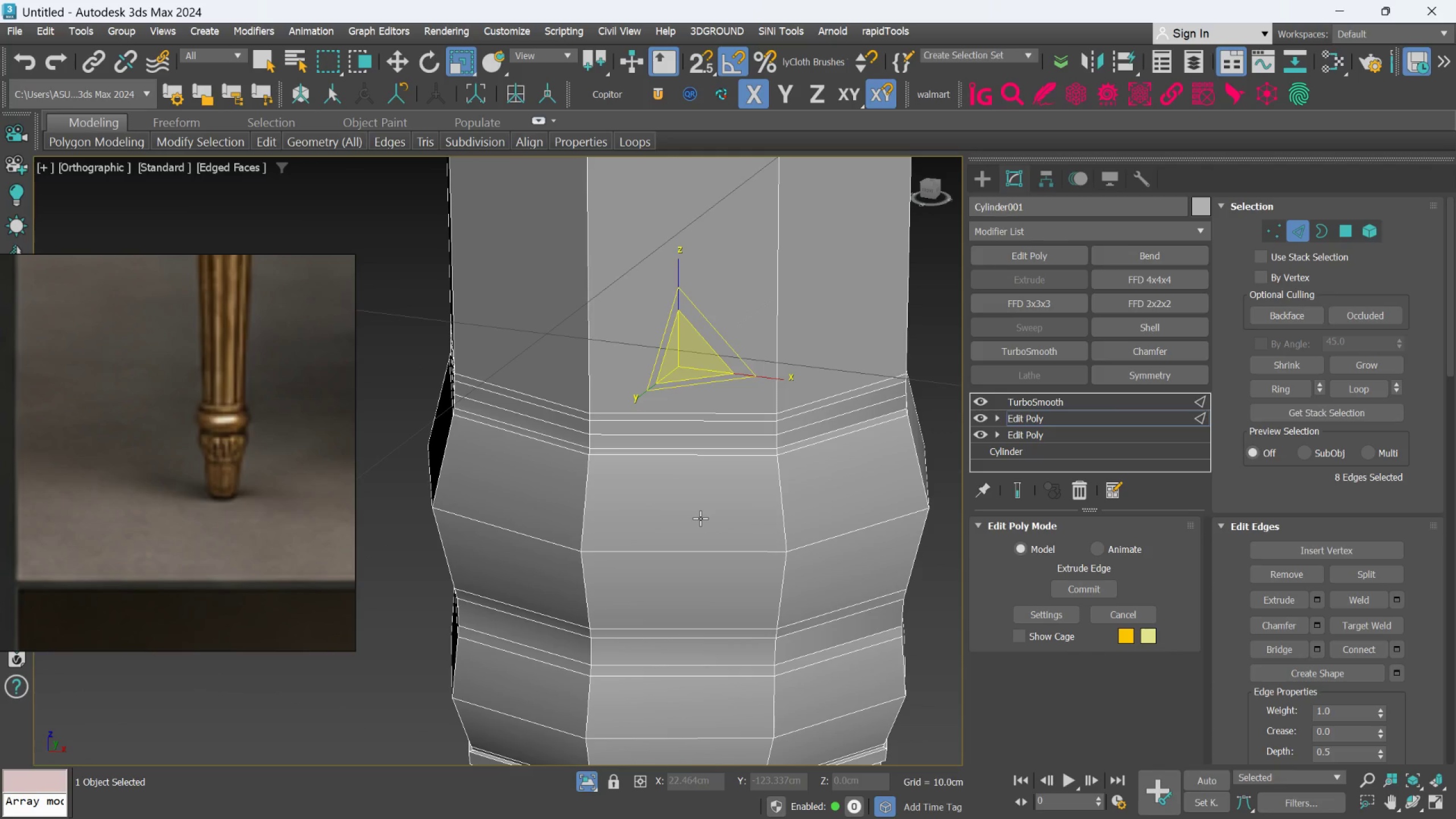 
key(Control+Z)
 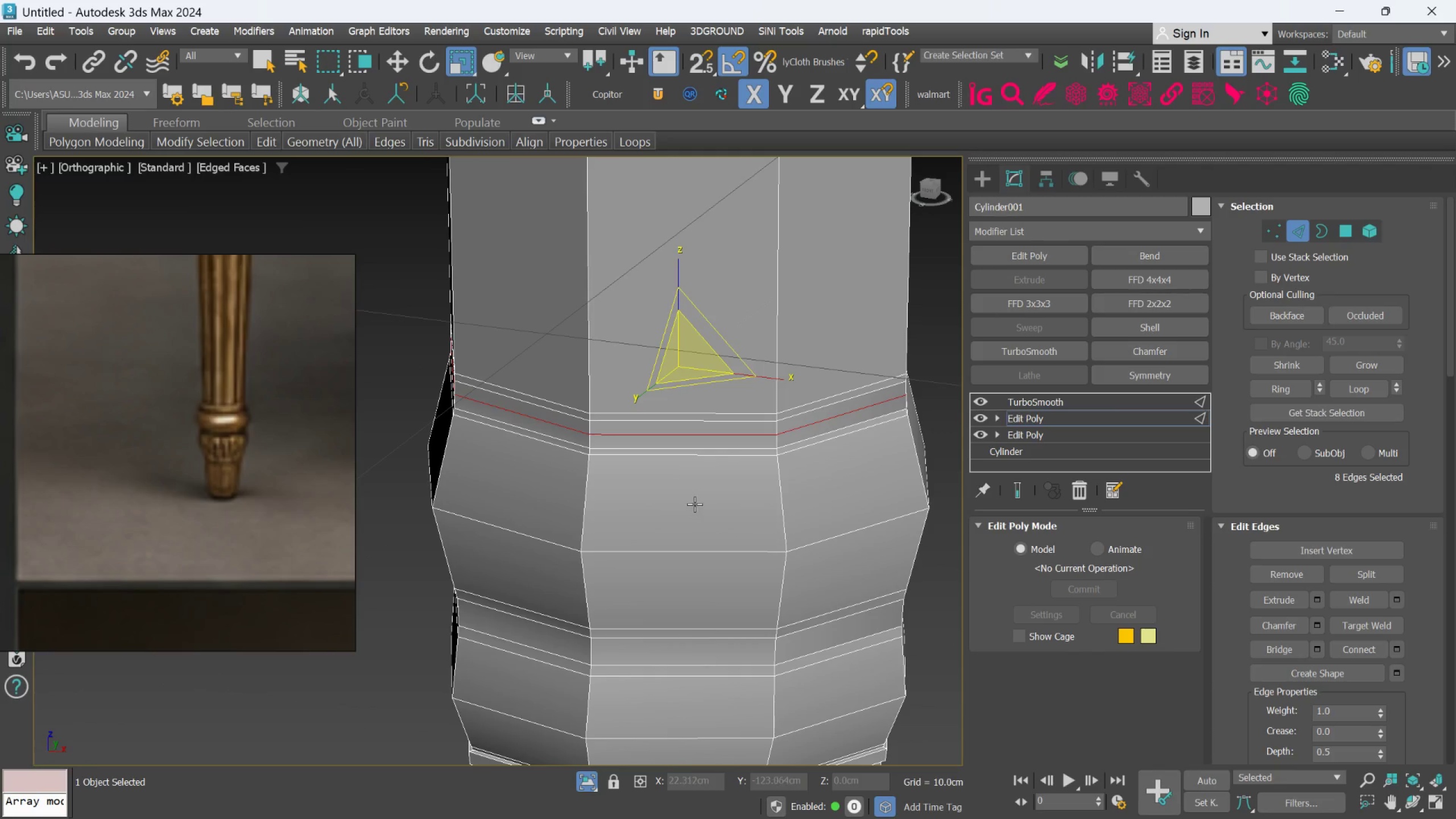 
key(Control+Z)
 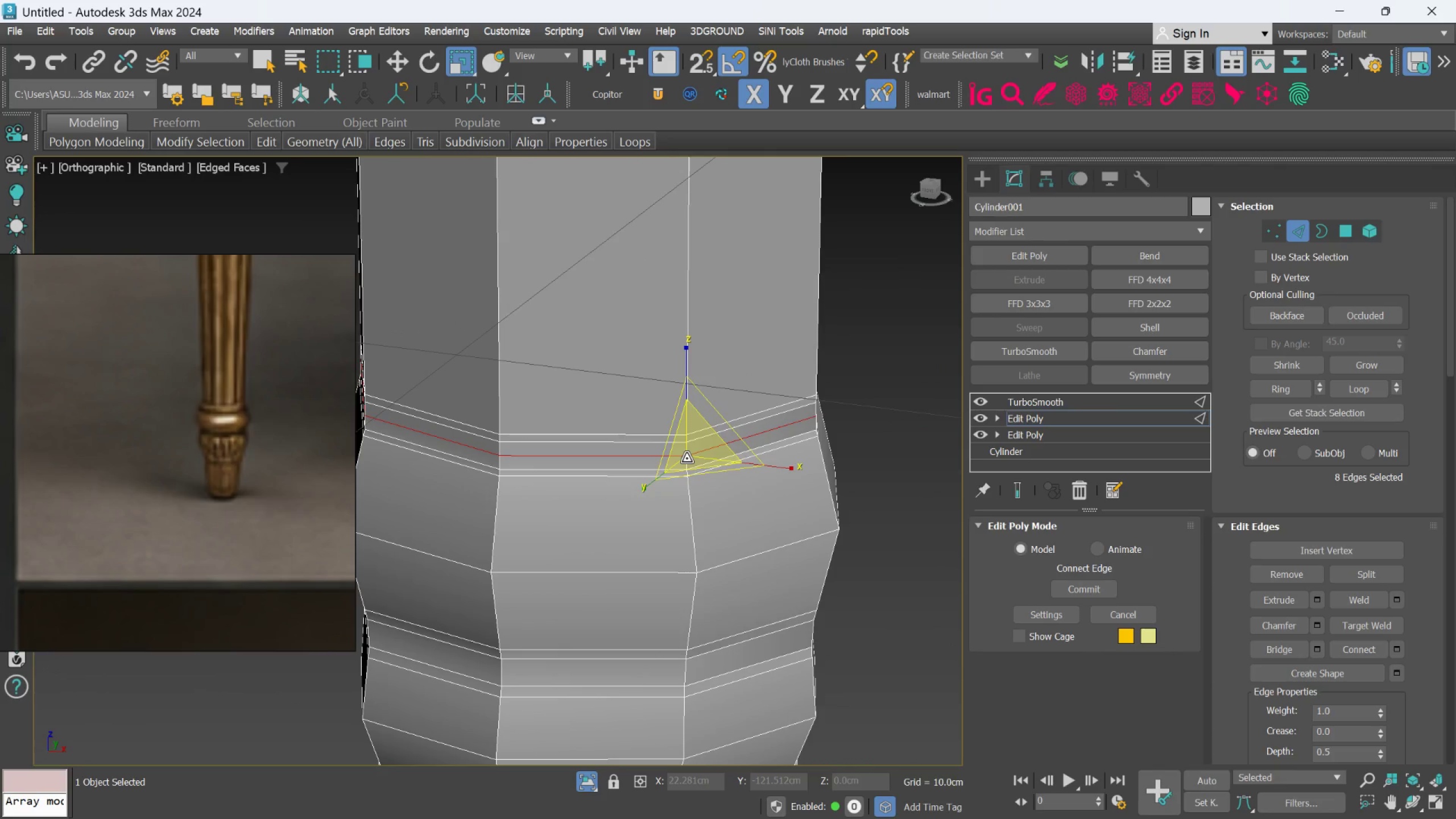 
hold_key(key=AltLeft, duration=0.56)
 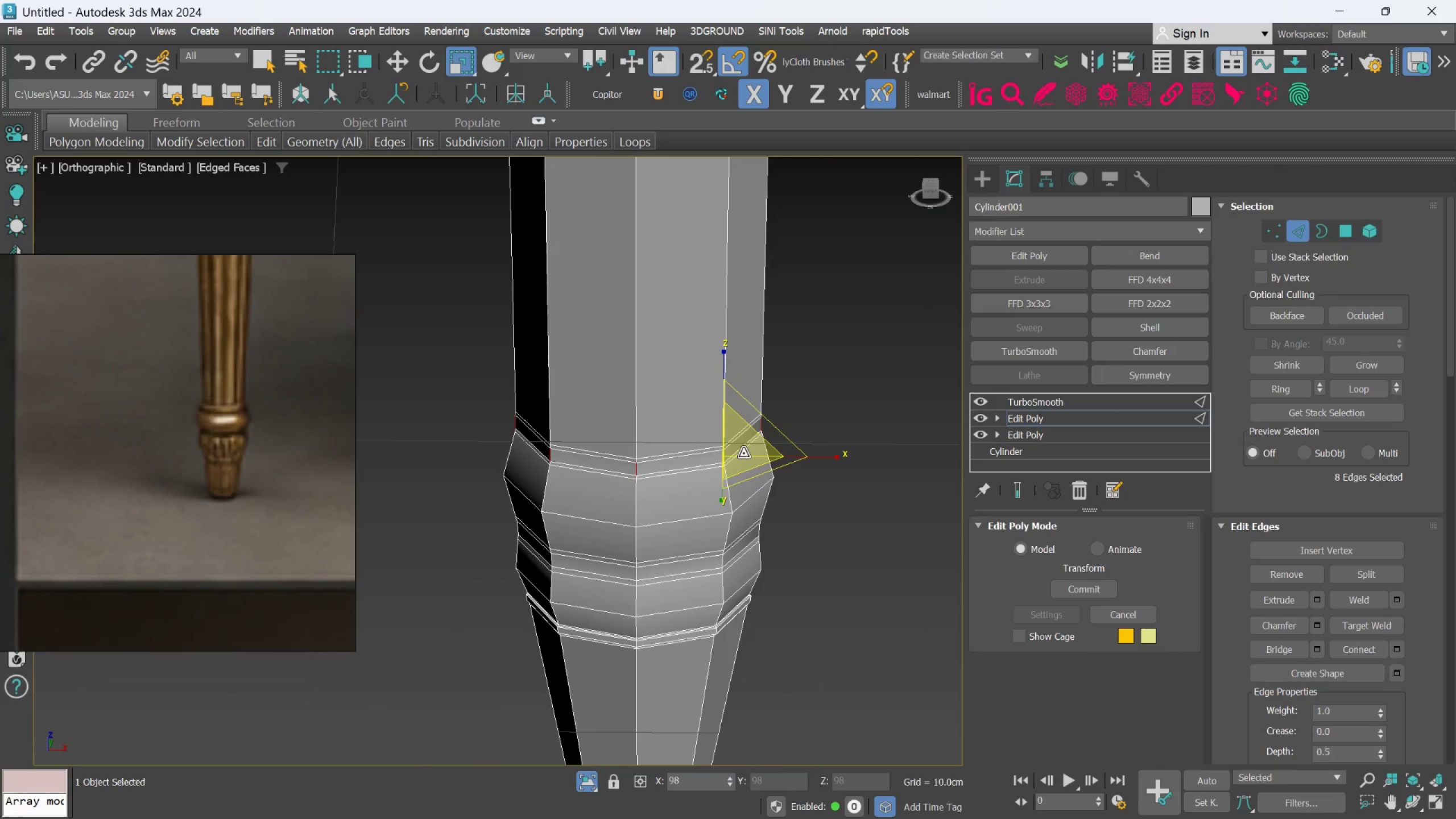 
scroll: coordinate [688, 458], scroll_direction: down, amount: 2.0
 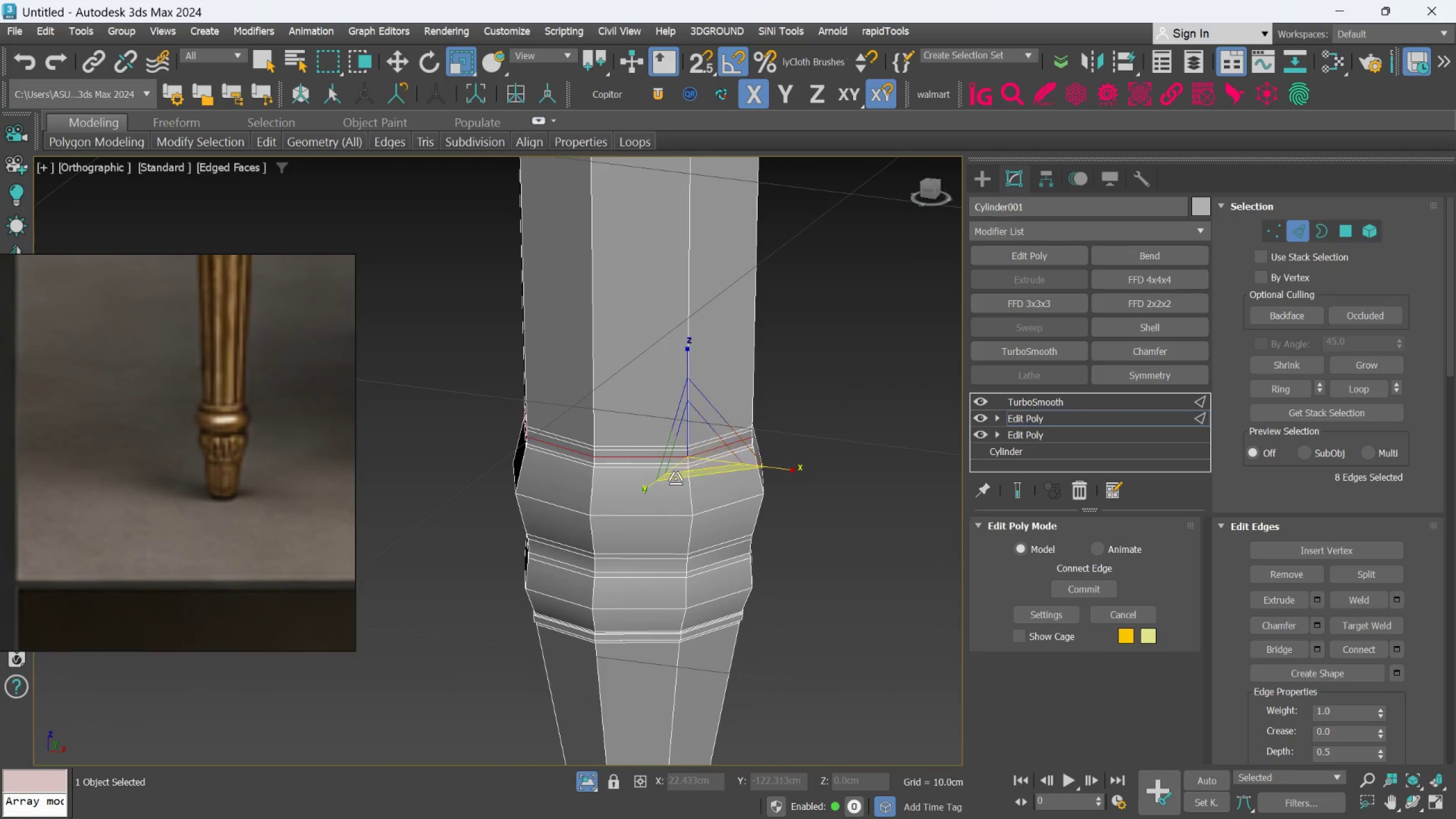 
key(Control+Z)
 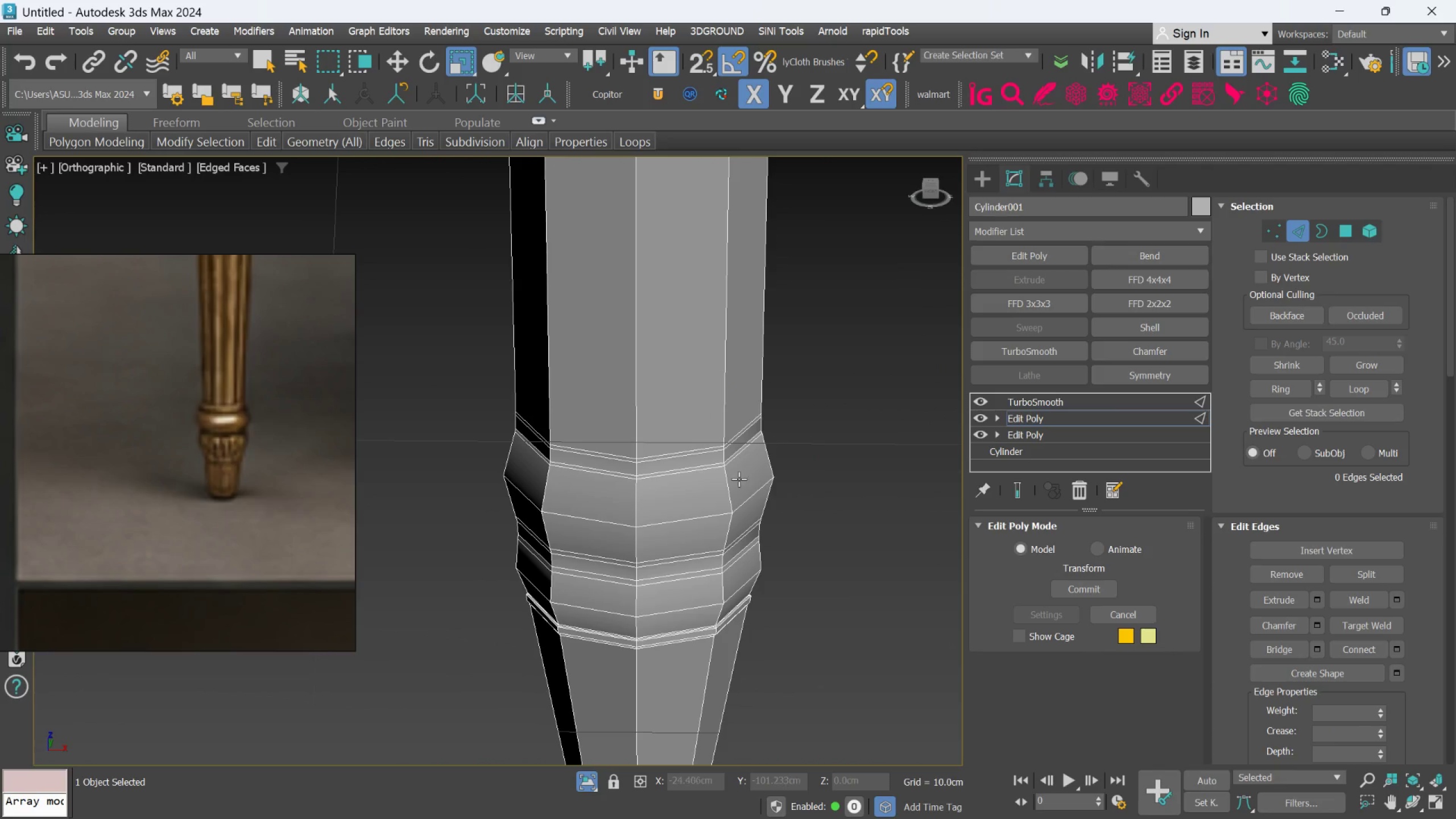 
scroll: coordinate [677, 460], scroll_direction: up, amount: 2.0
 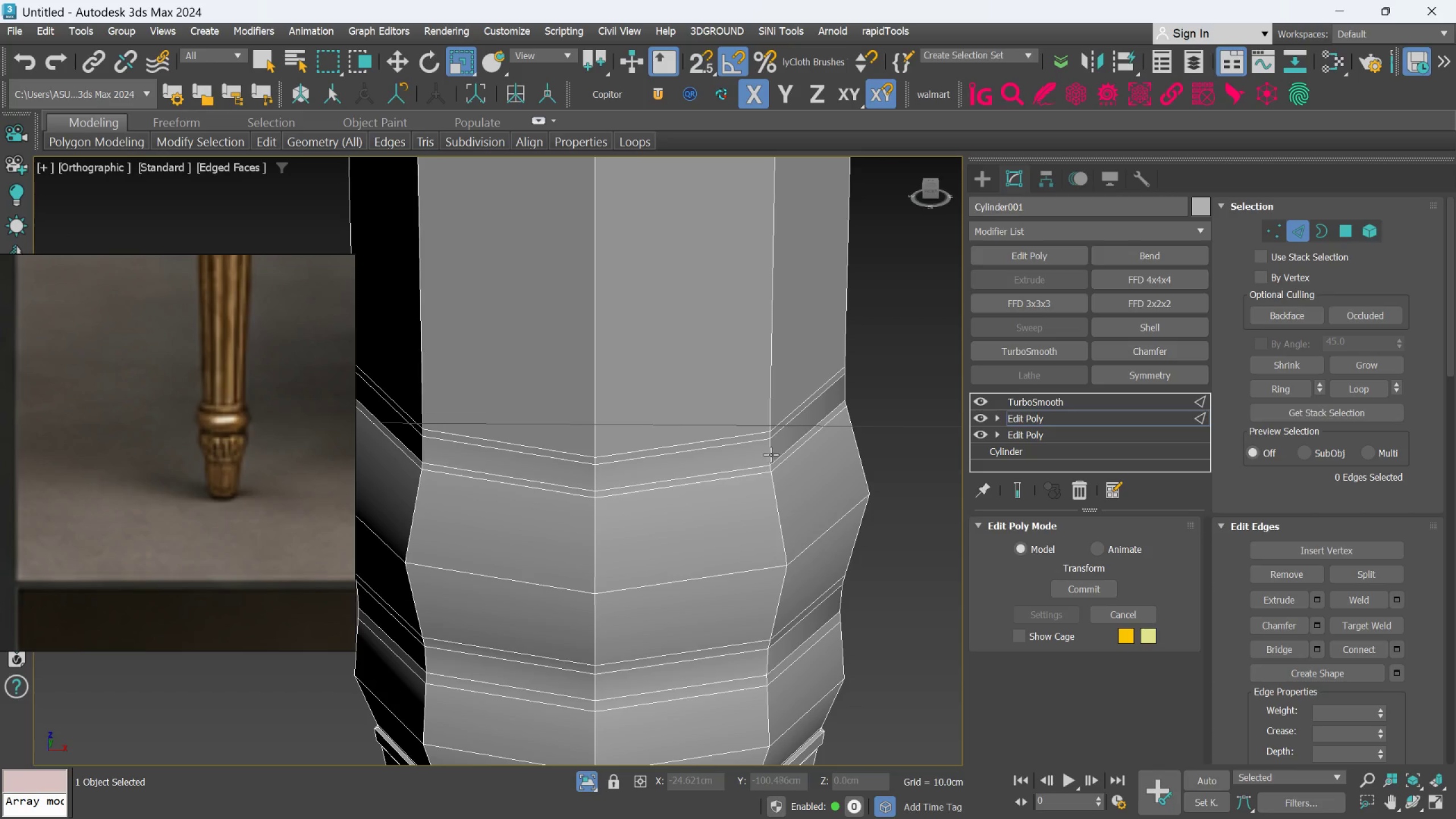 
left_click([768, 452])
 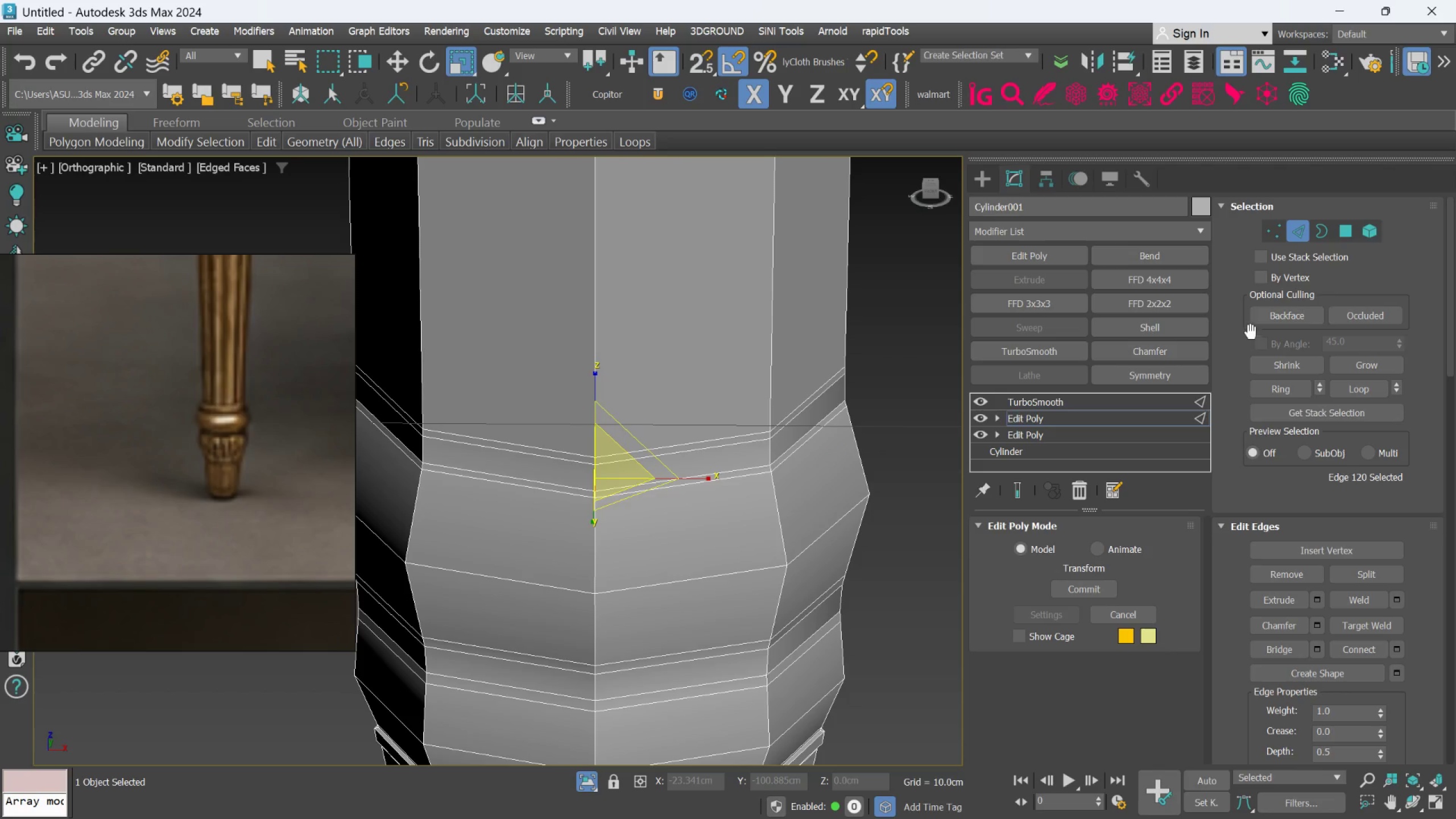 
left_click([1283, 387])
 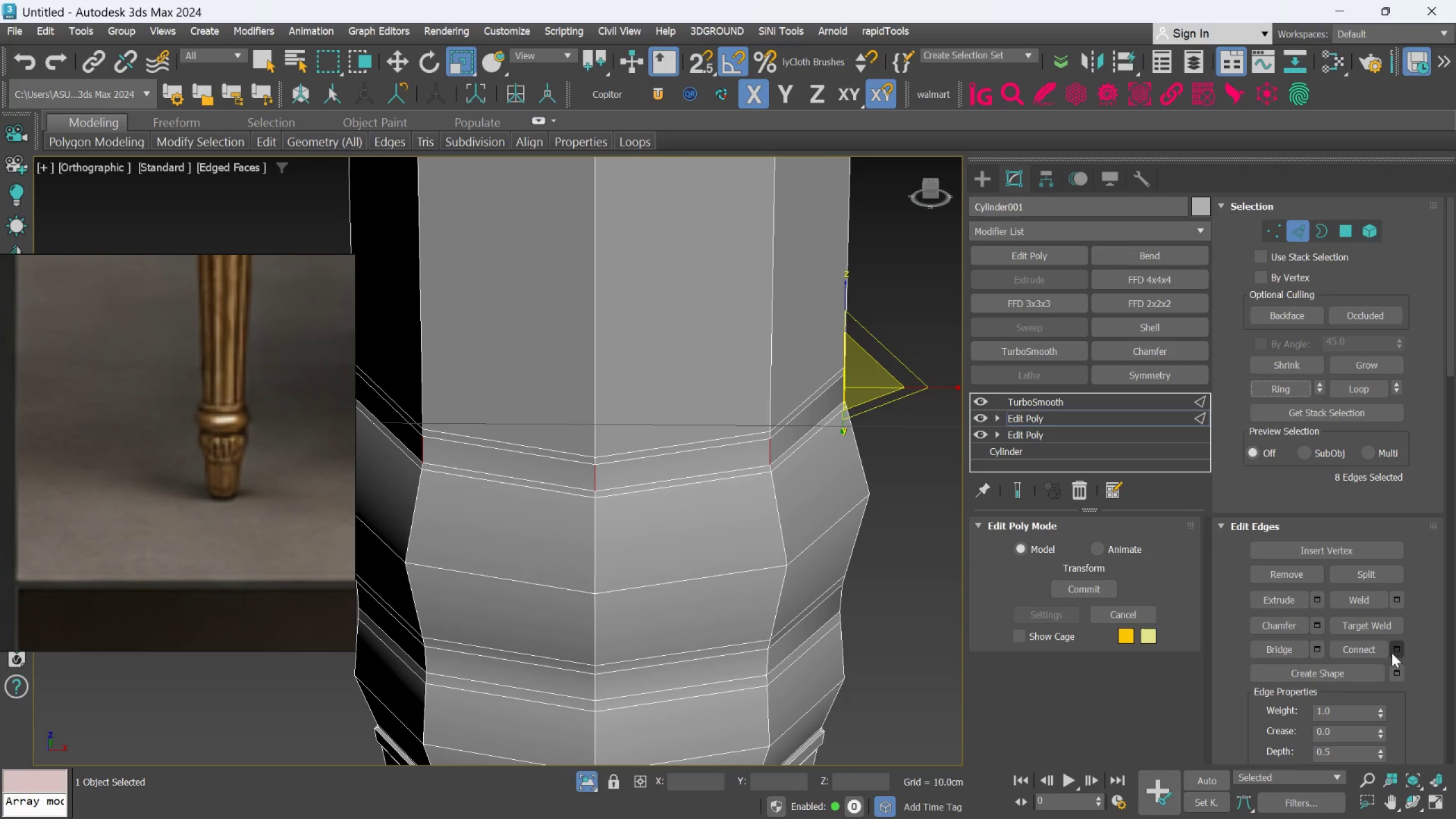 
left_click([1371, 653])
 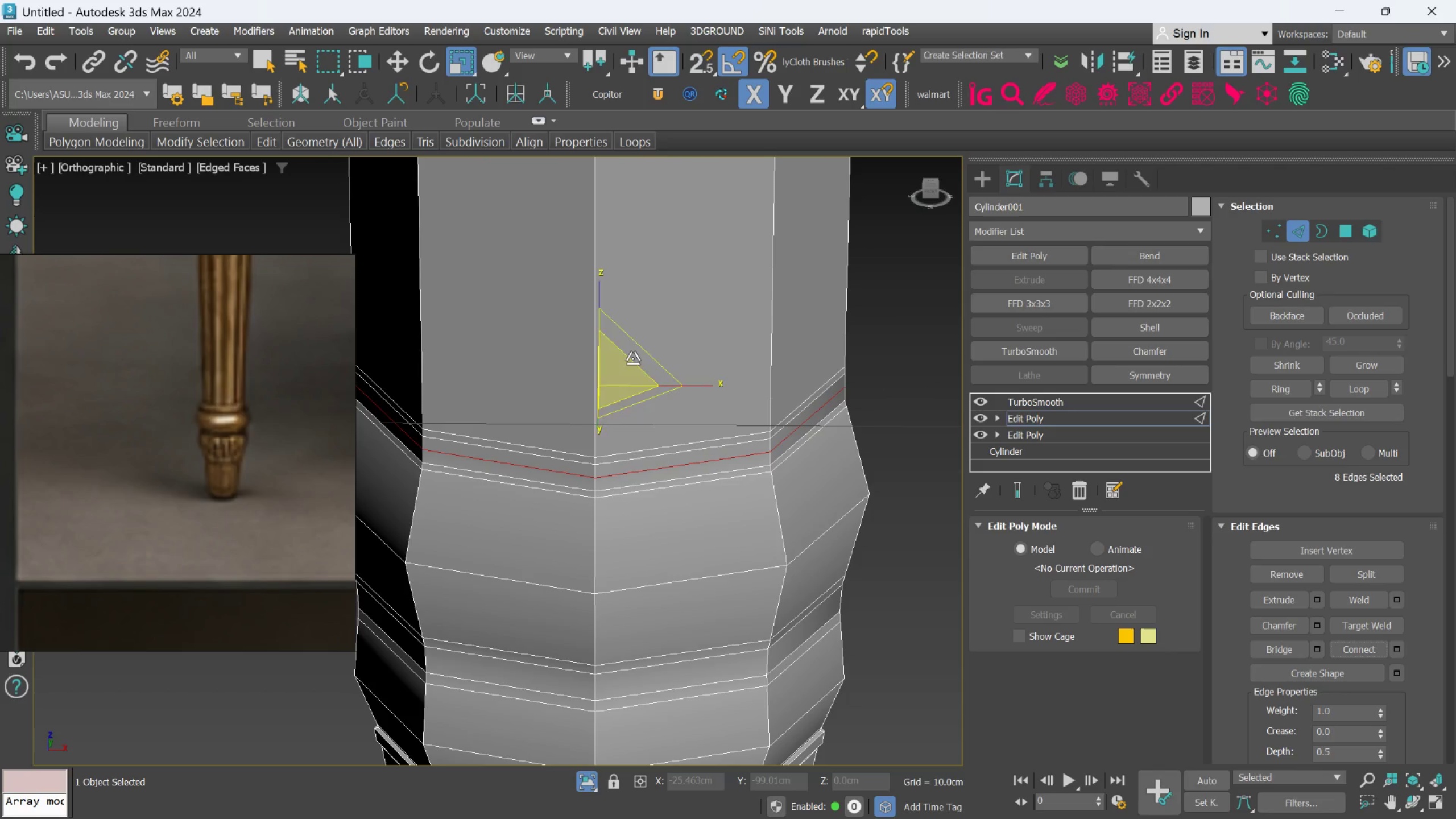 
left_click_drag(start_coordinate=[623, 376], to_coordinate=[623, 382])
 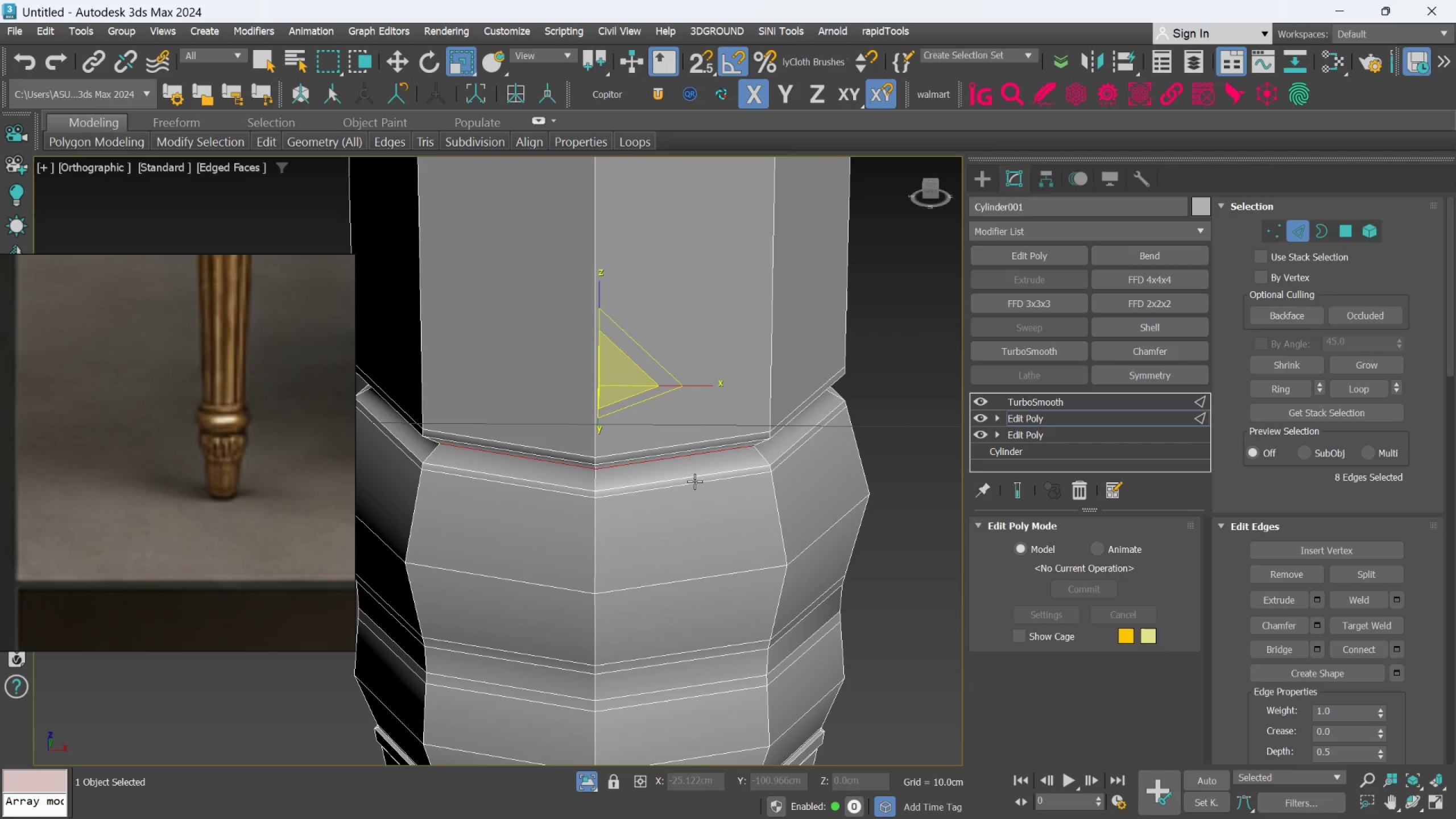 
hold_key(key=AltLeft, duration=1.5)
 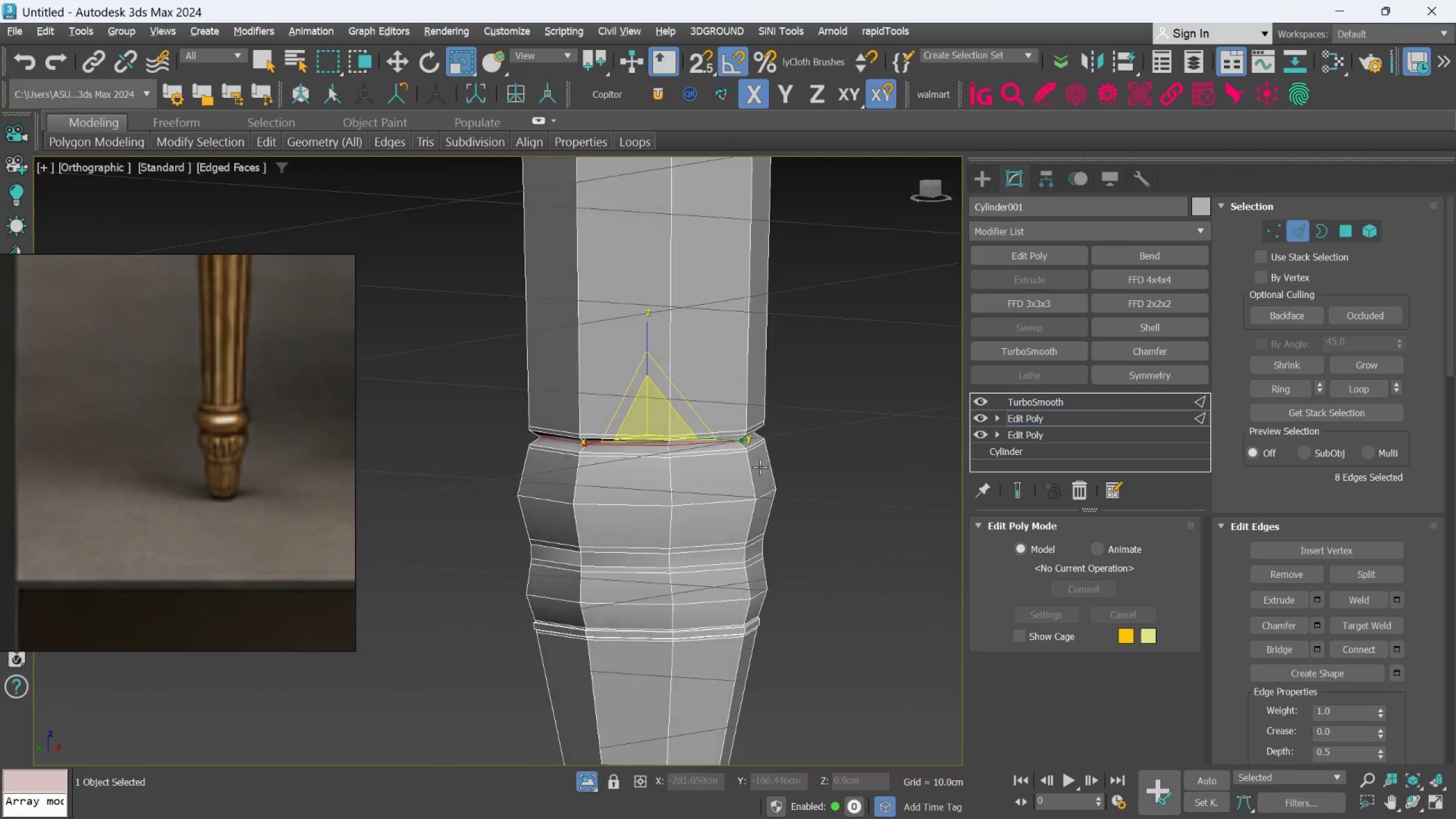 
scroll: coordinate [694, 483], scroll_direction: down, amount: 2.0
 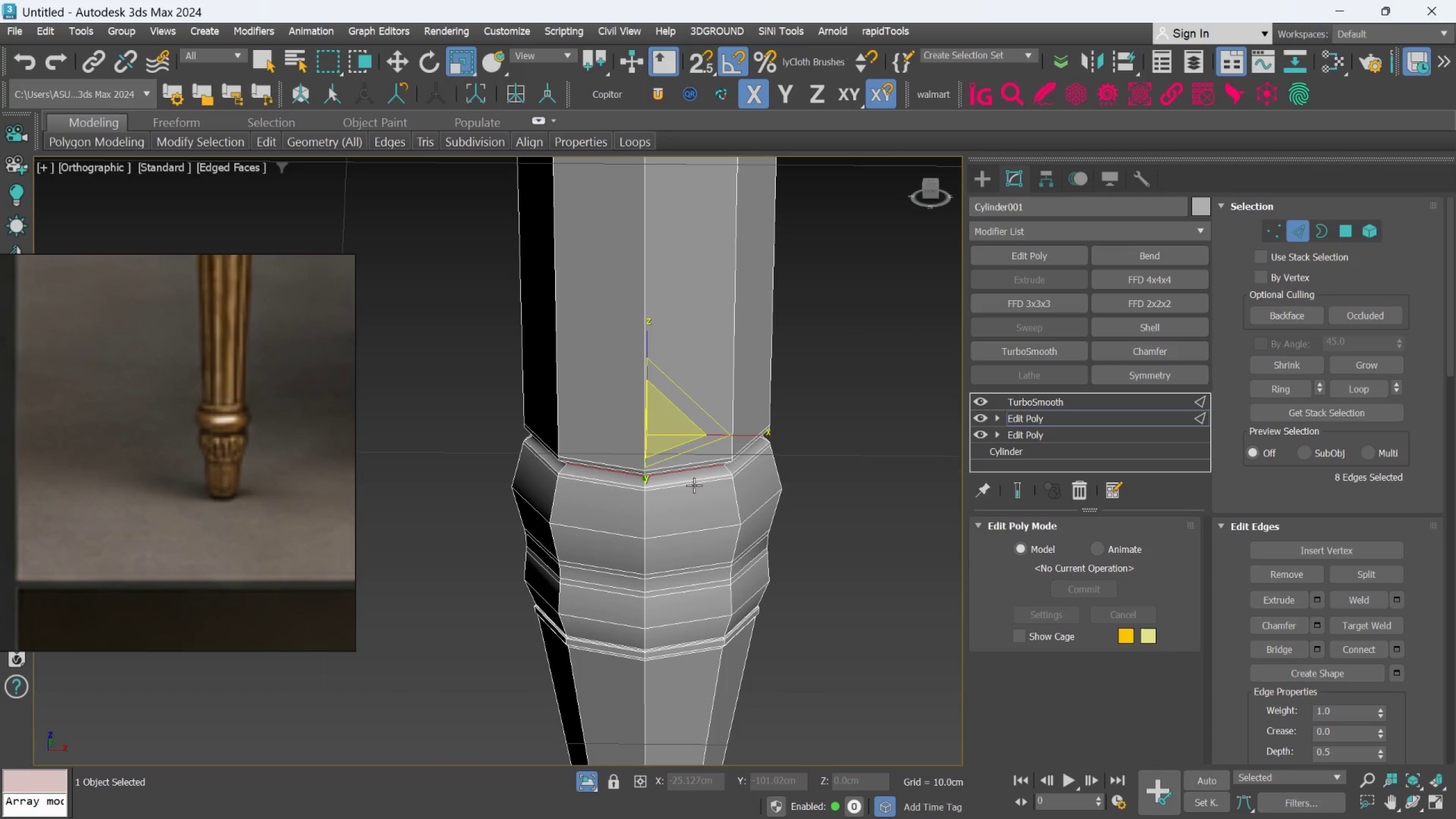 
hold_key(key=AltLeft, duration=1.5)
 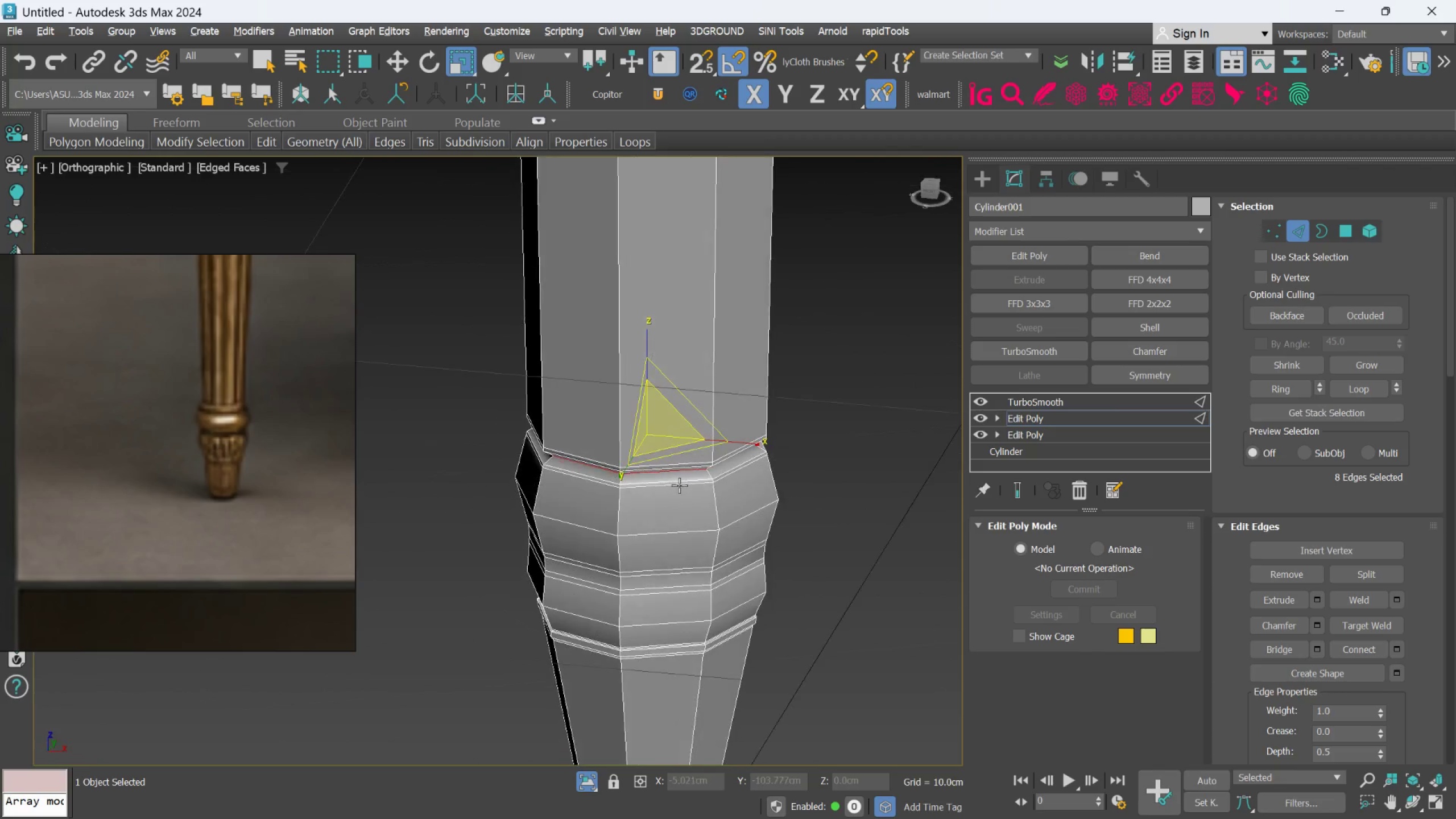 
hold_key(key=AltLeft, duration=1.5)
 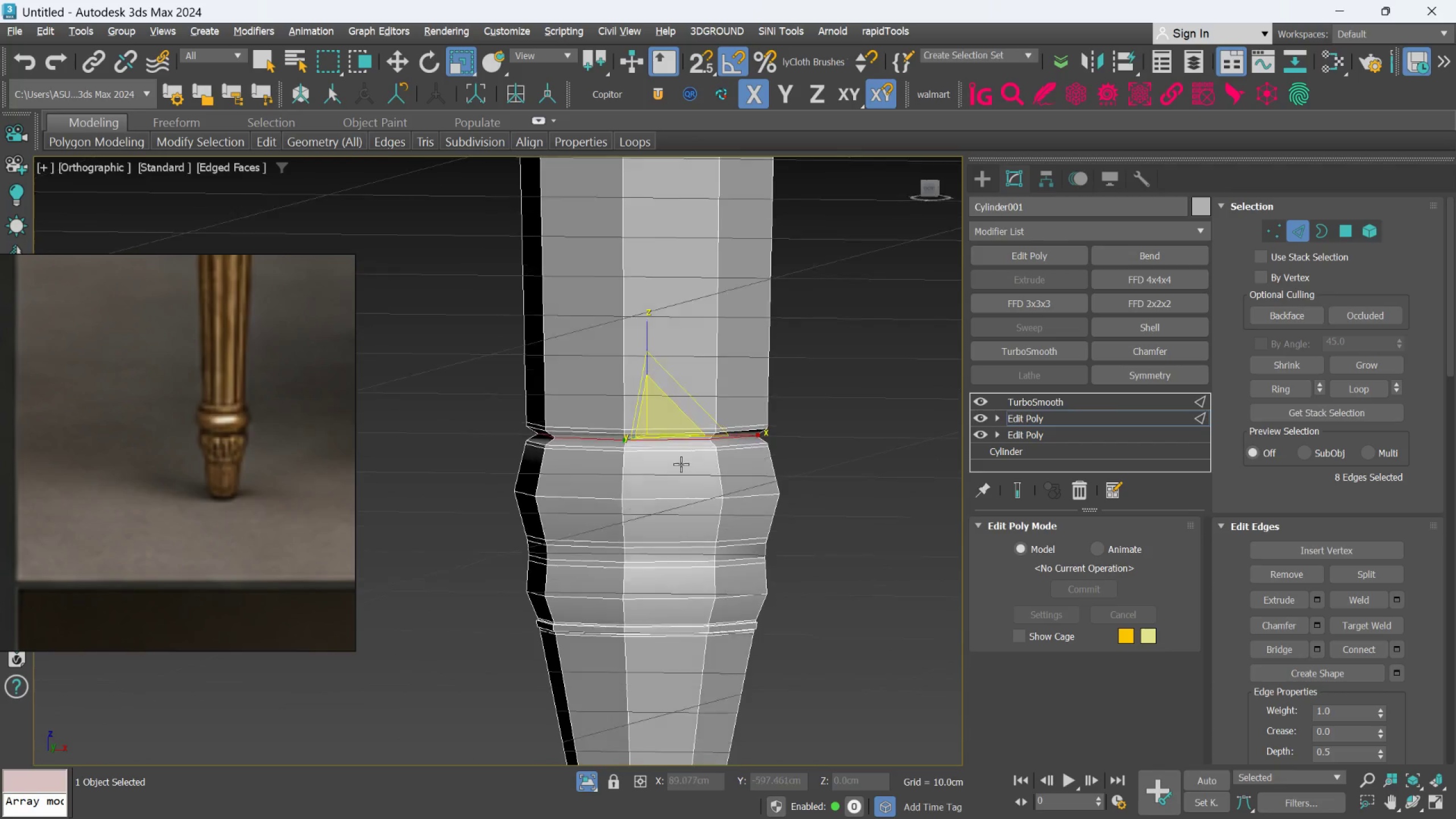 
hold_key(key=AltLeft, duration=1.52)
 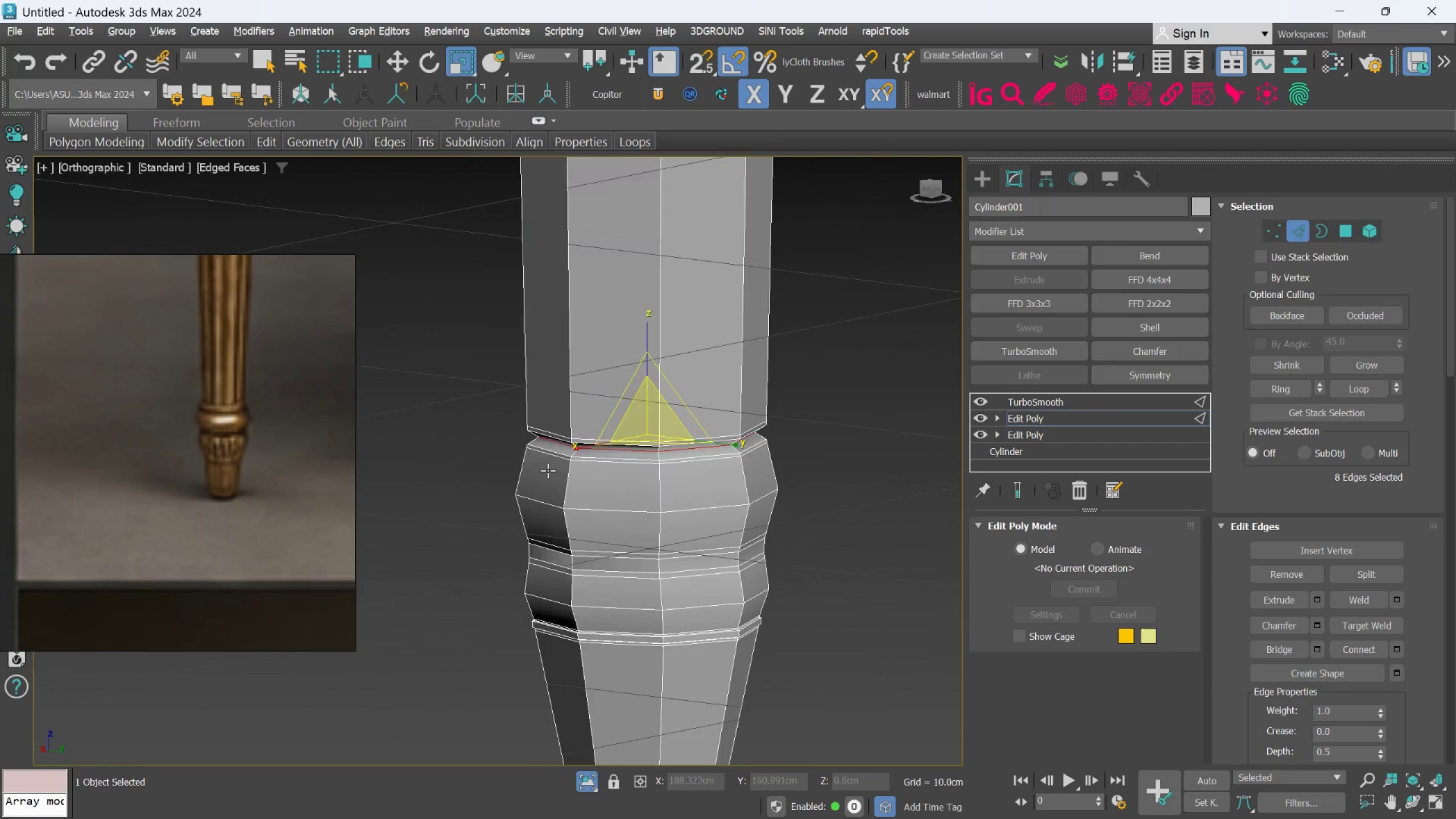 
hold_key(key=AltLeft, duration=1.26)
 